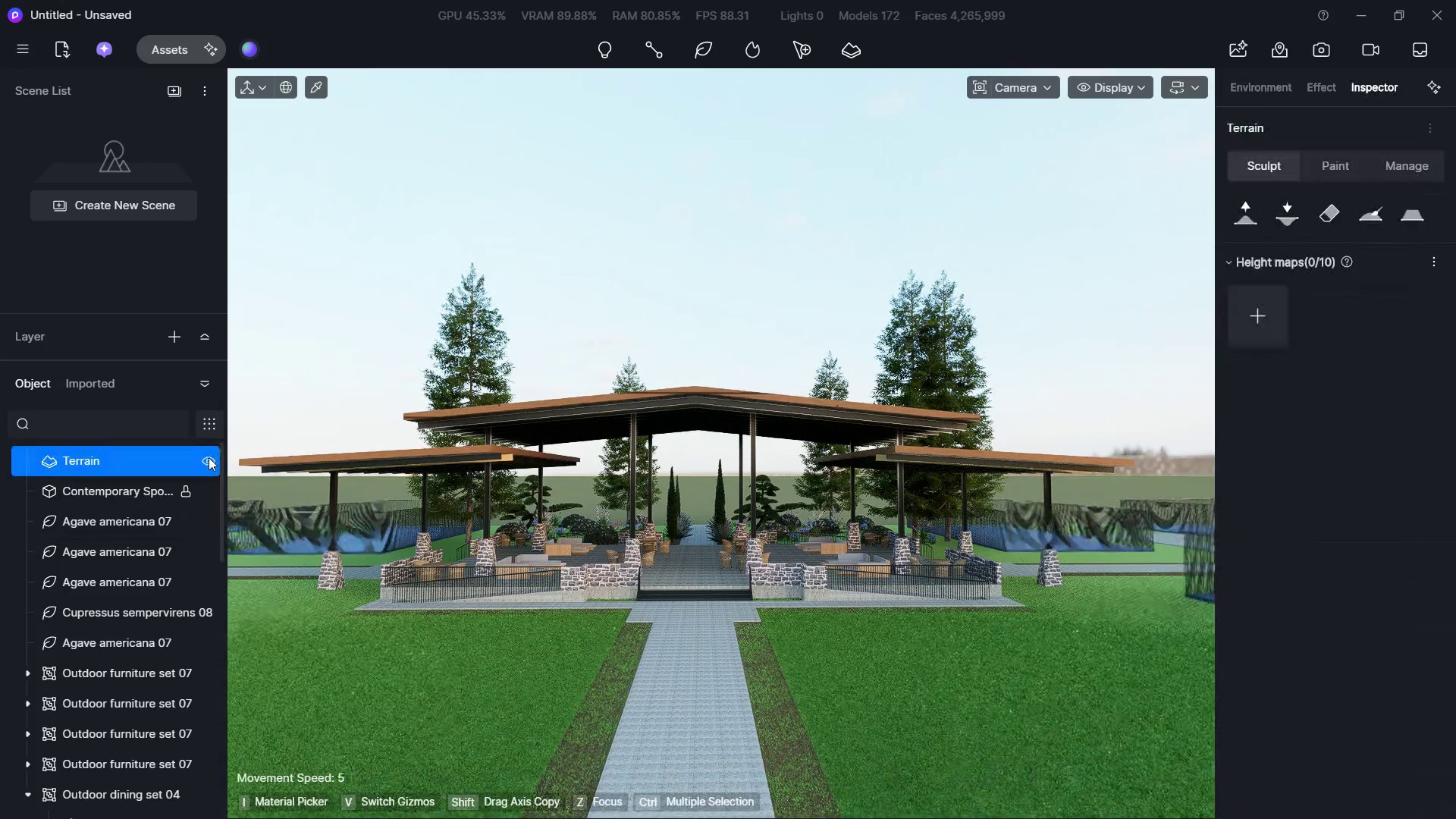 
left_click([209, 457])
 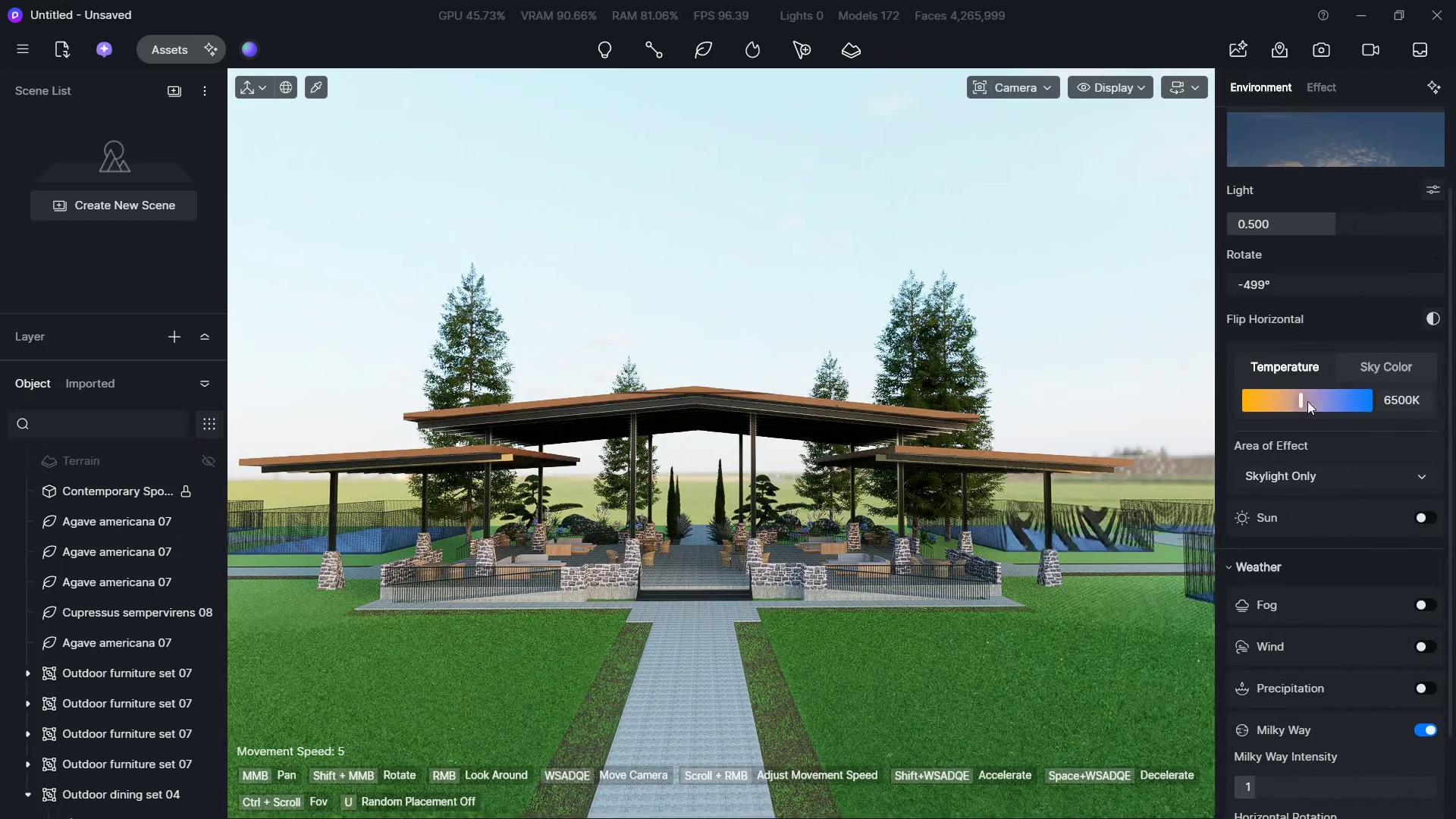 
left_click([702, 336])
 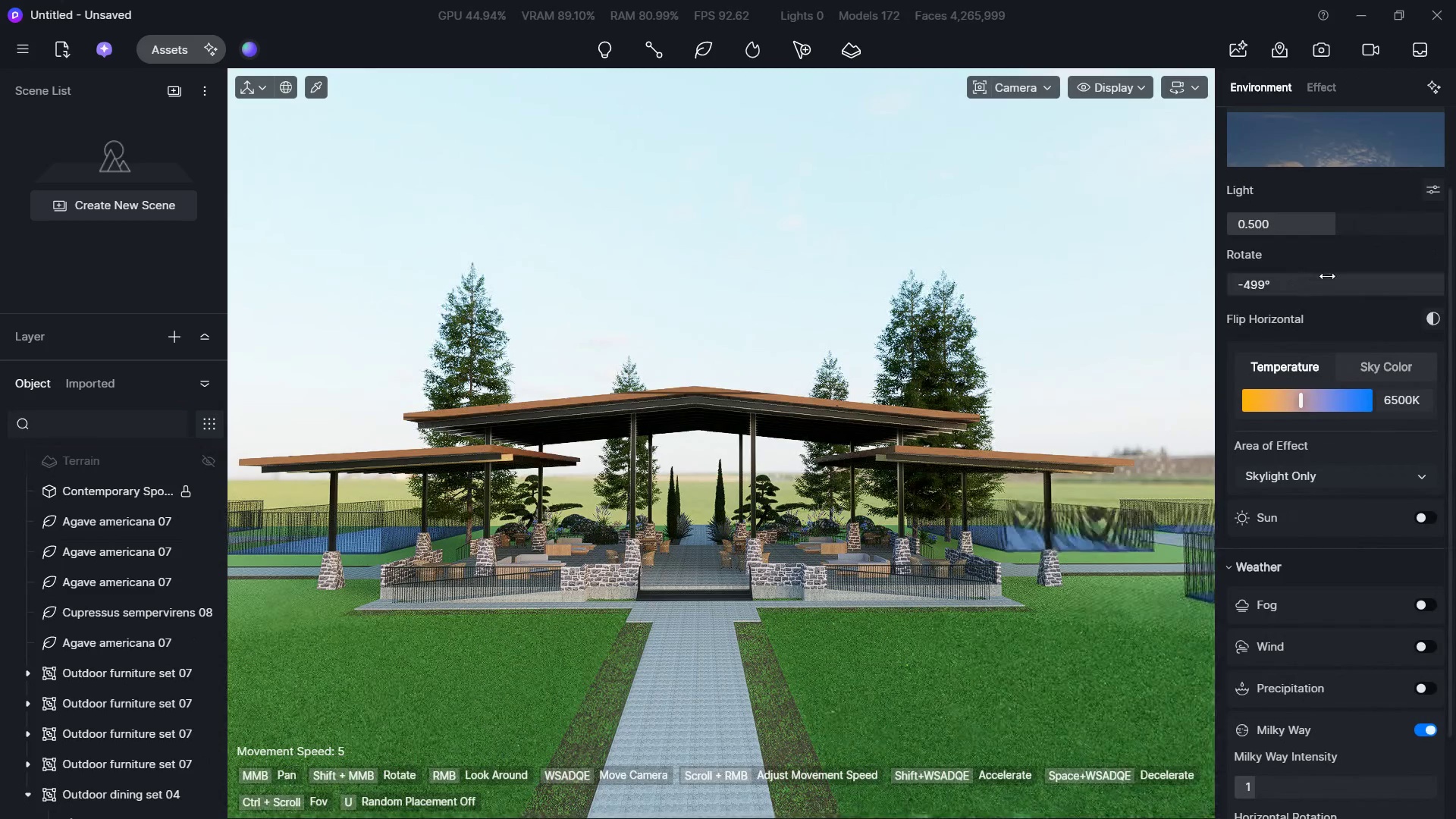 
wait(8.03)
 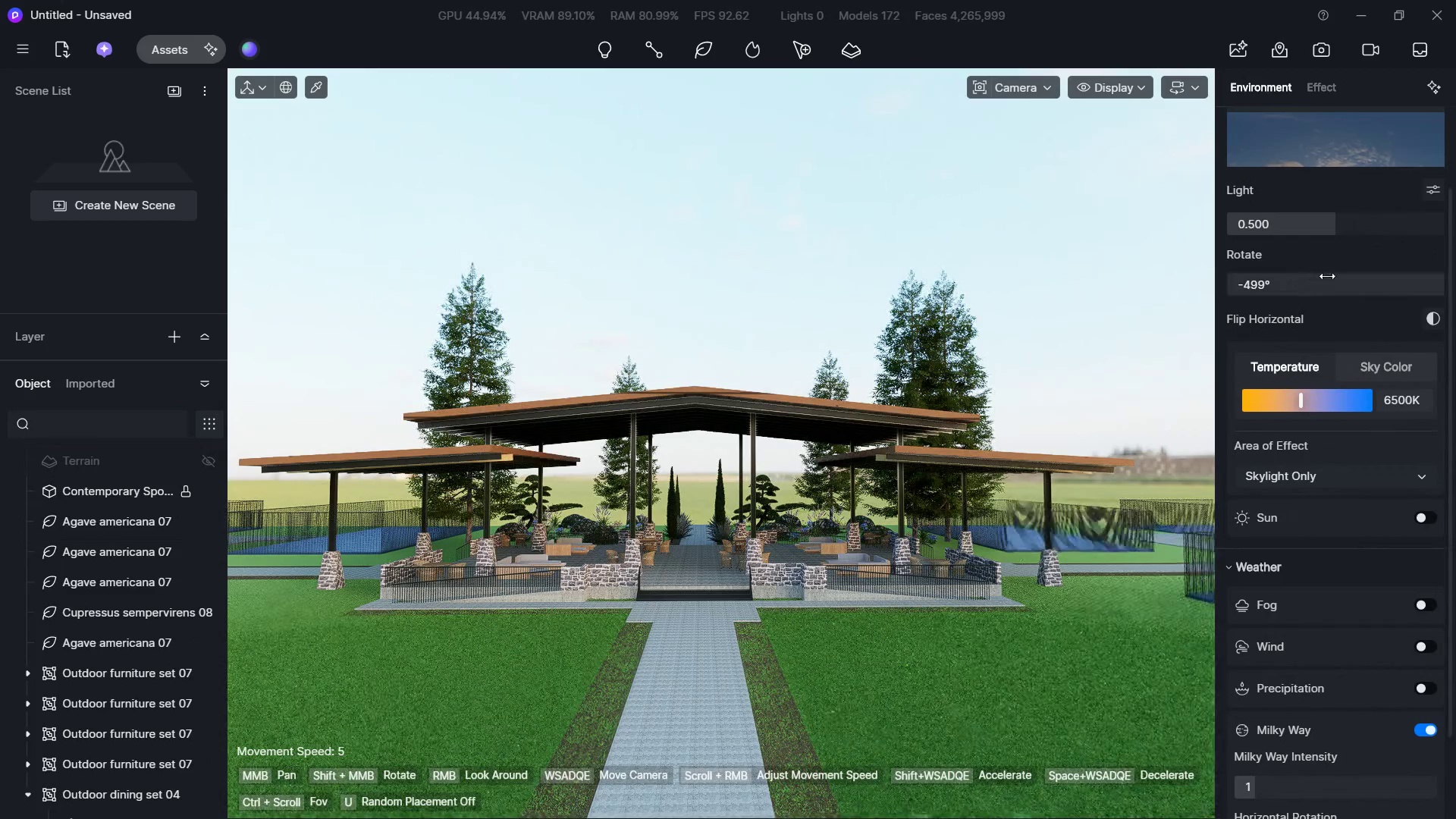 
hold_key(key=W, duration=0.38)
 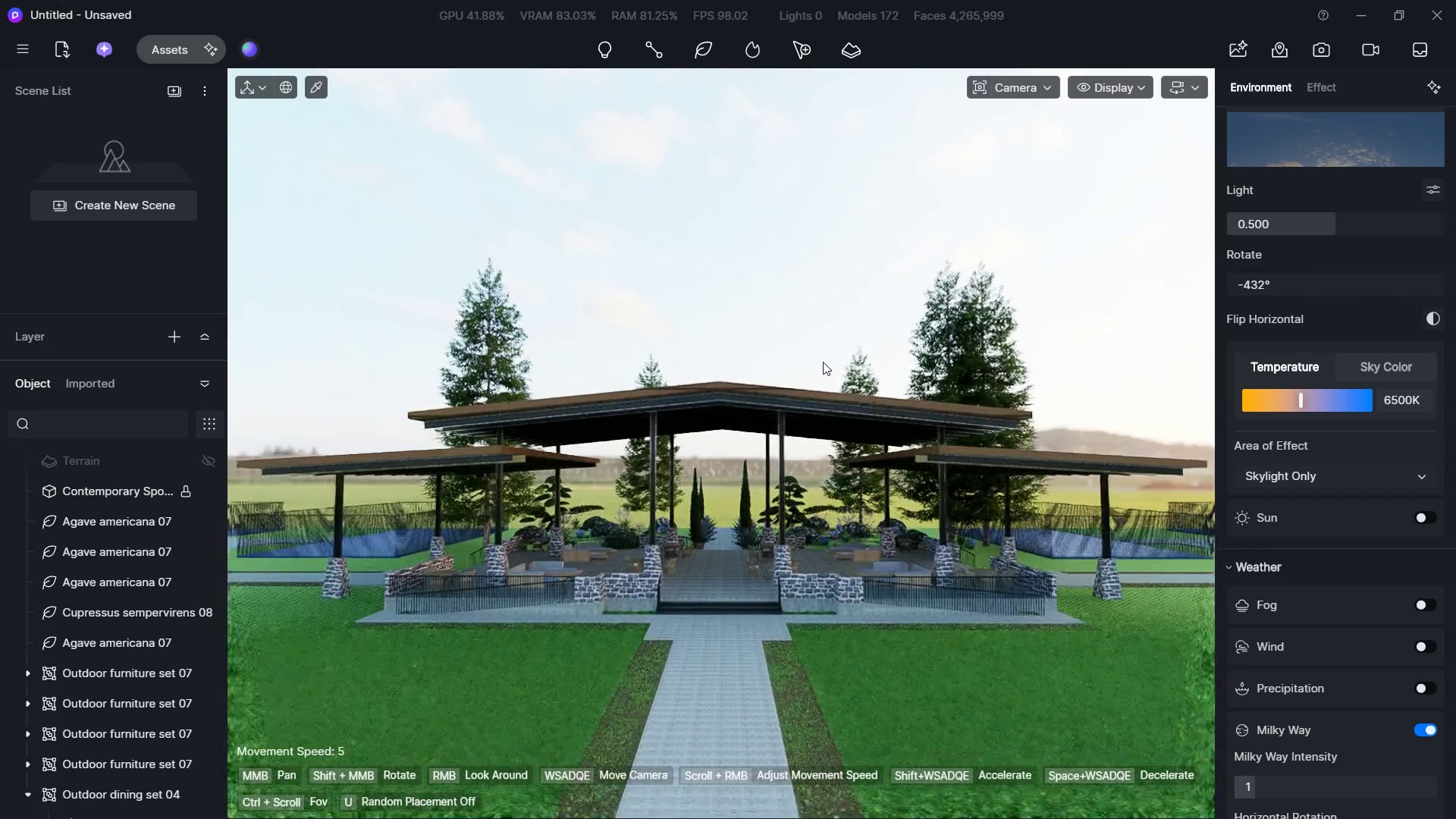 
type(SEE)
 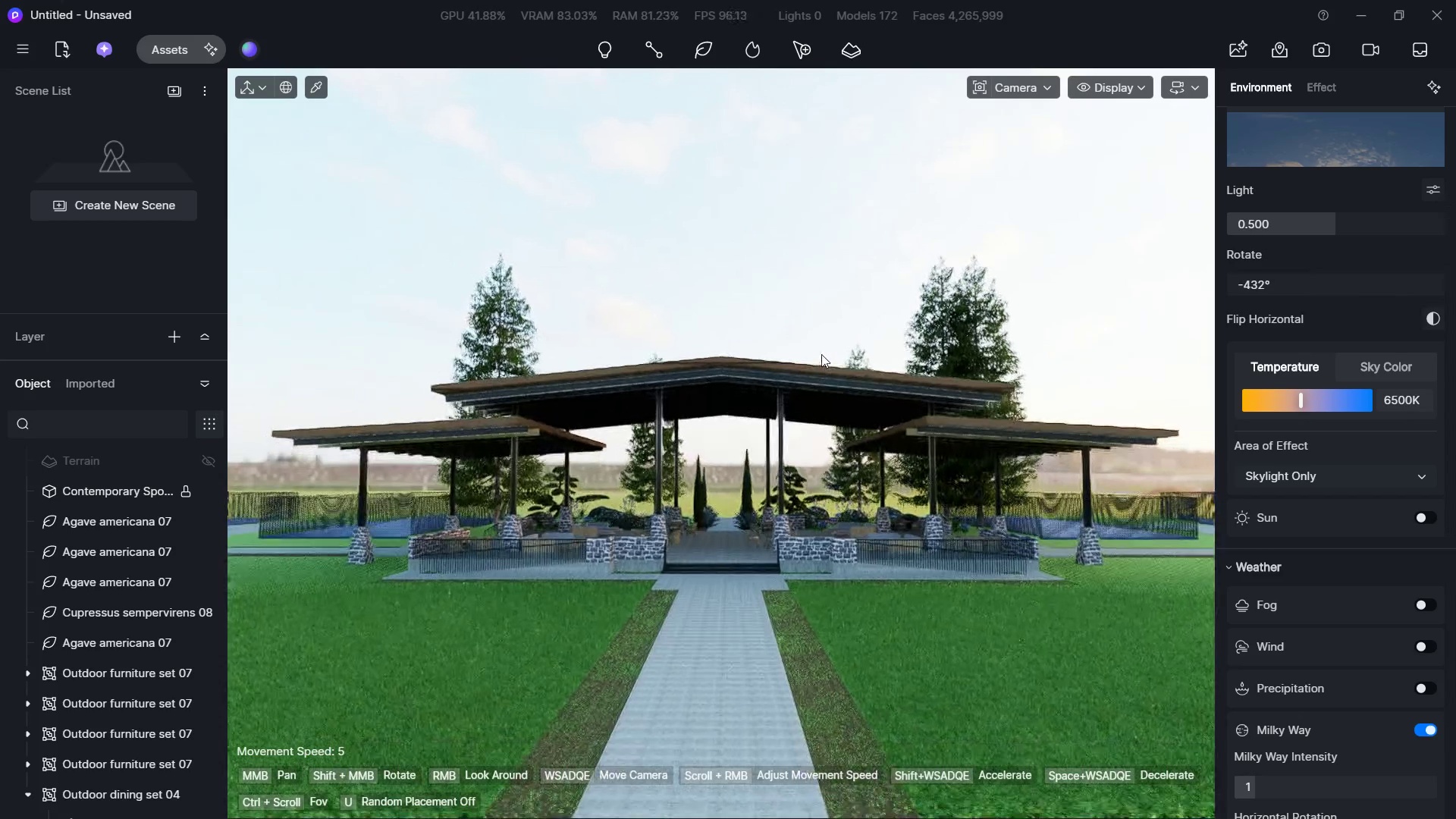 
type(EEWS)
 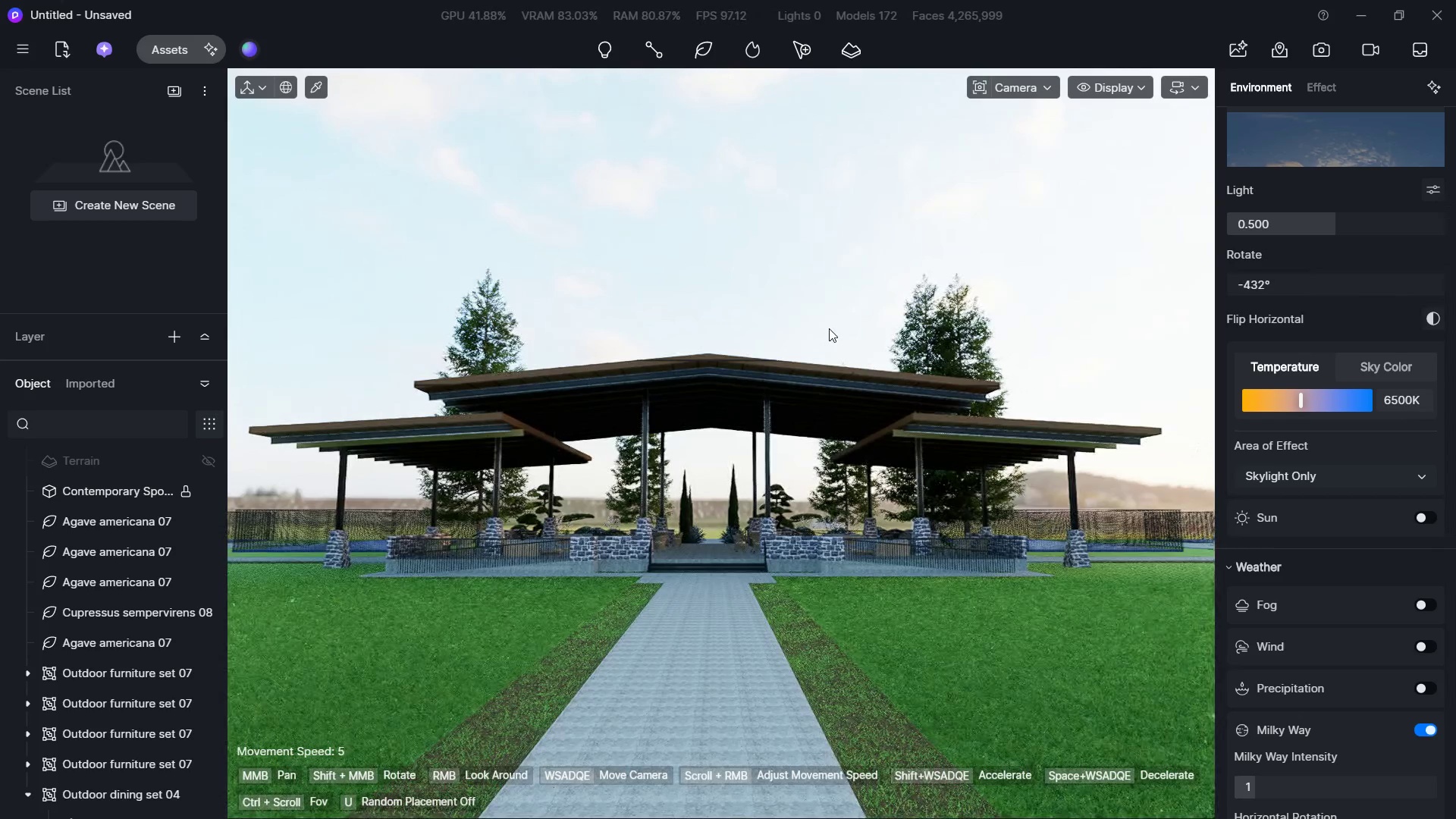 
hold_key(key=Q, duration=0.31)
 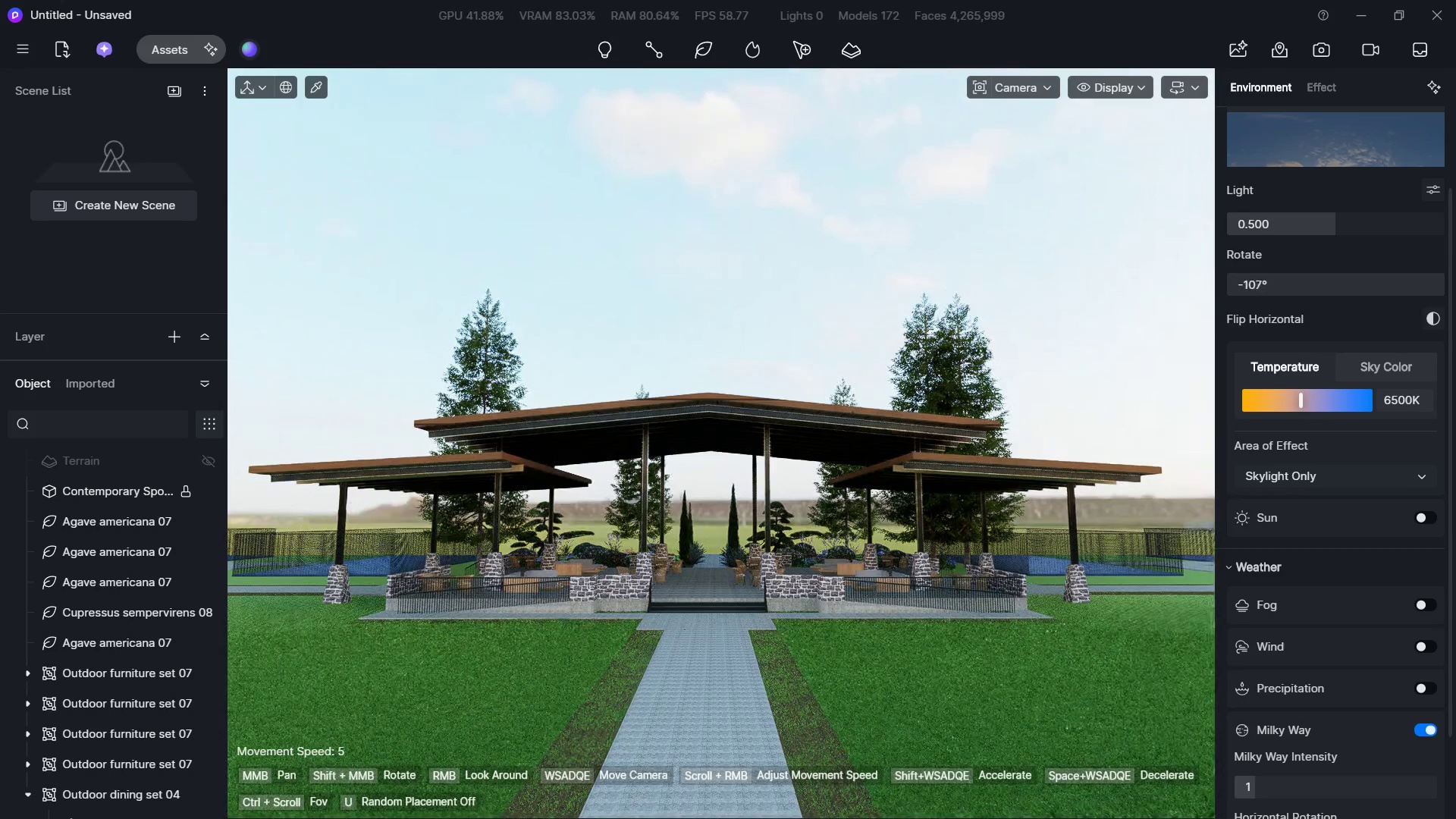 
wait(7.0)
 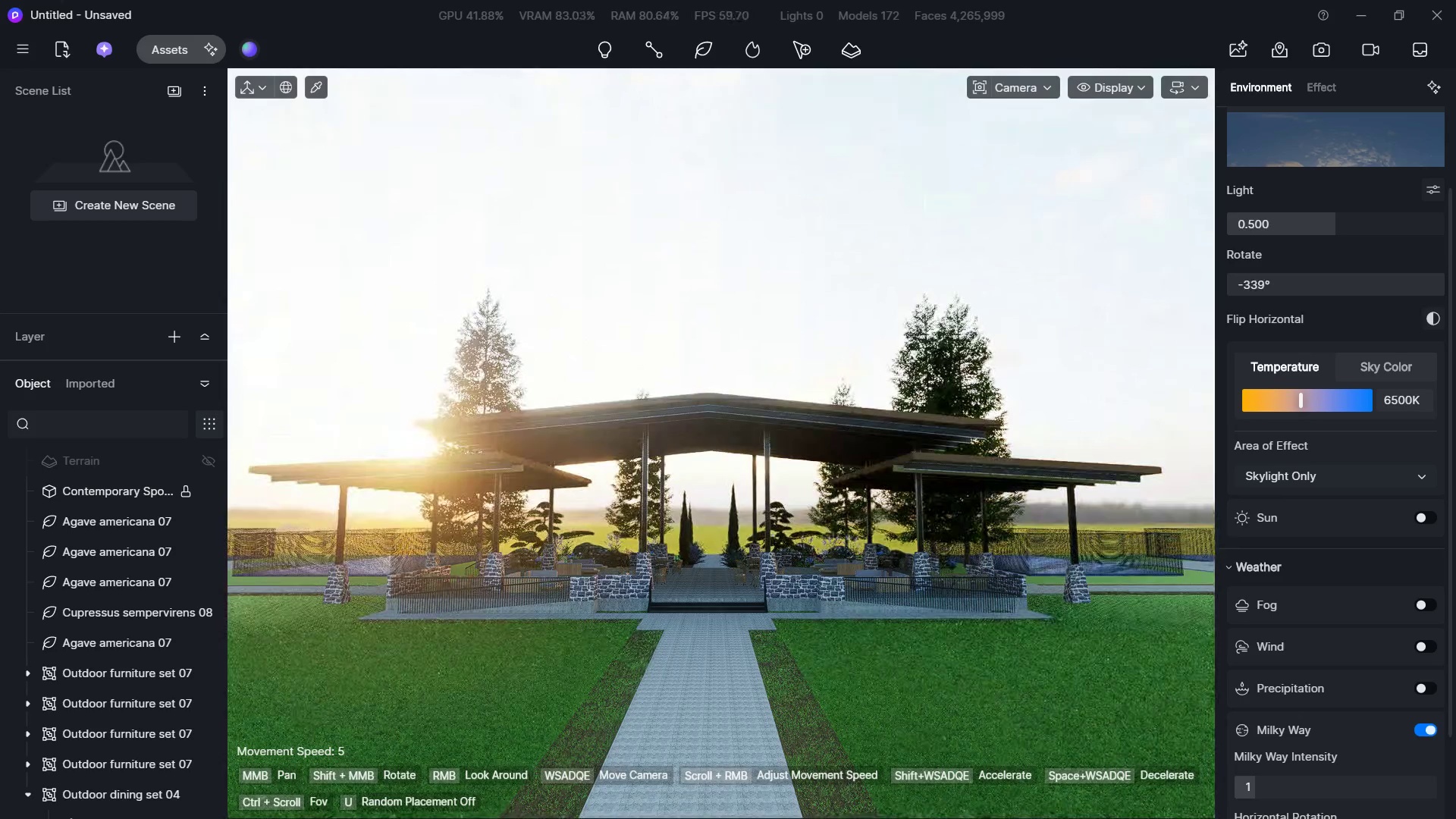 
hold_key(key=W, duration=0.36)
 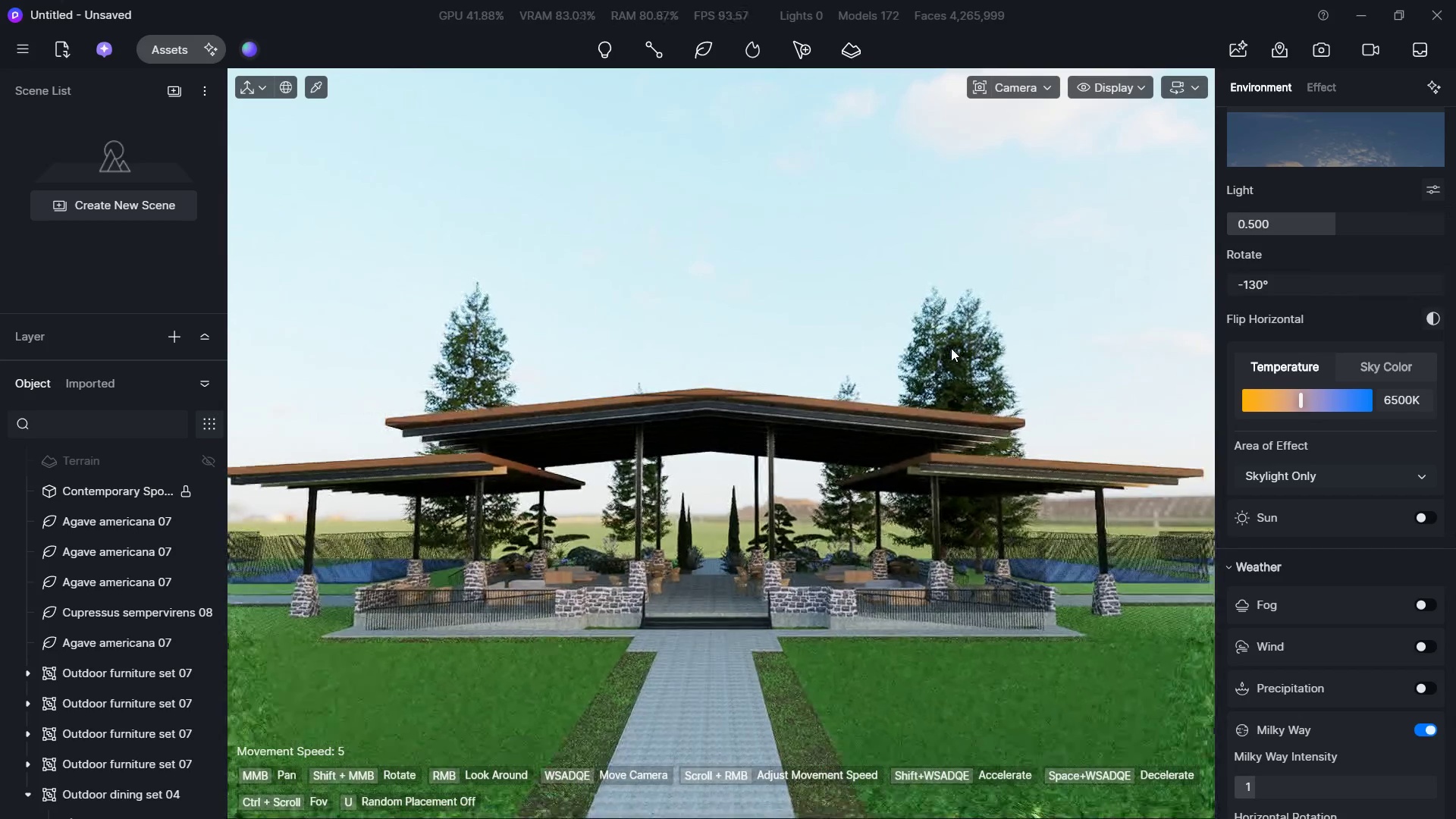 
type(SES)
 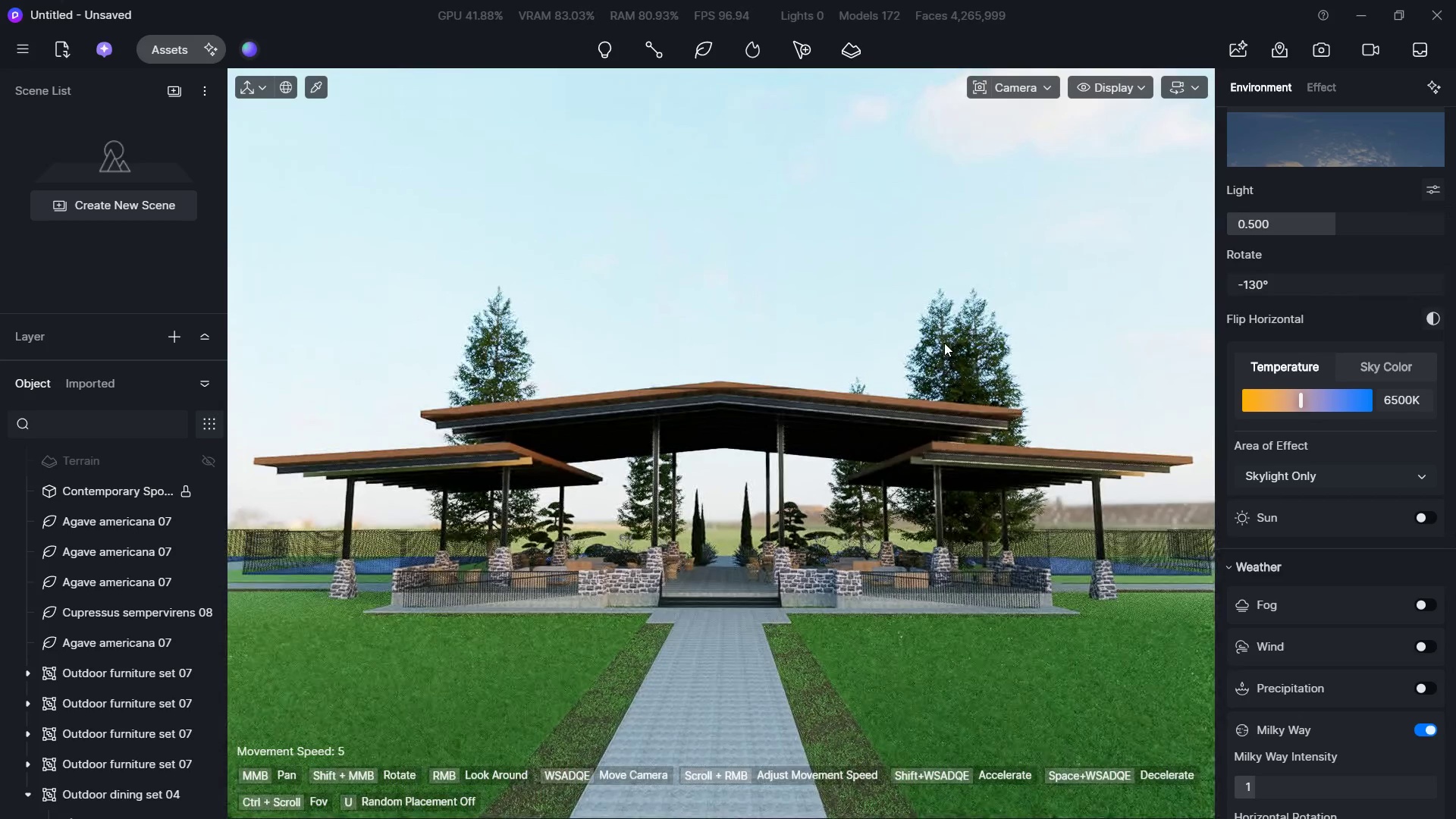 
type(ADAD)
 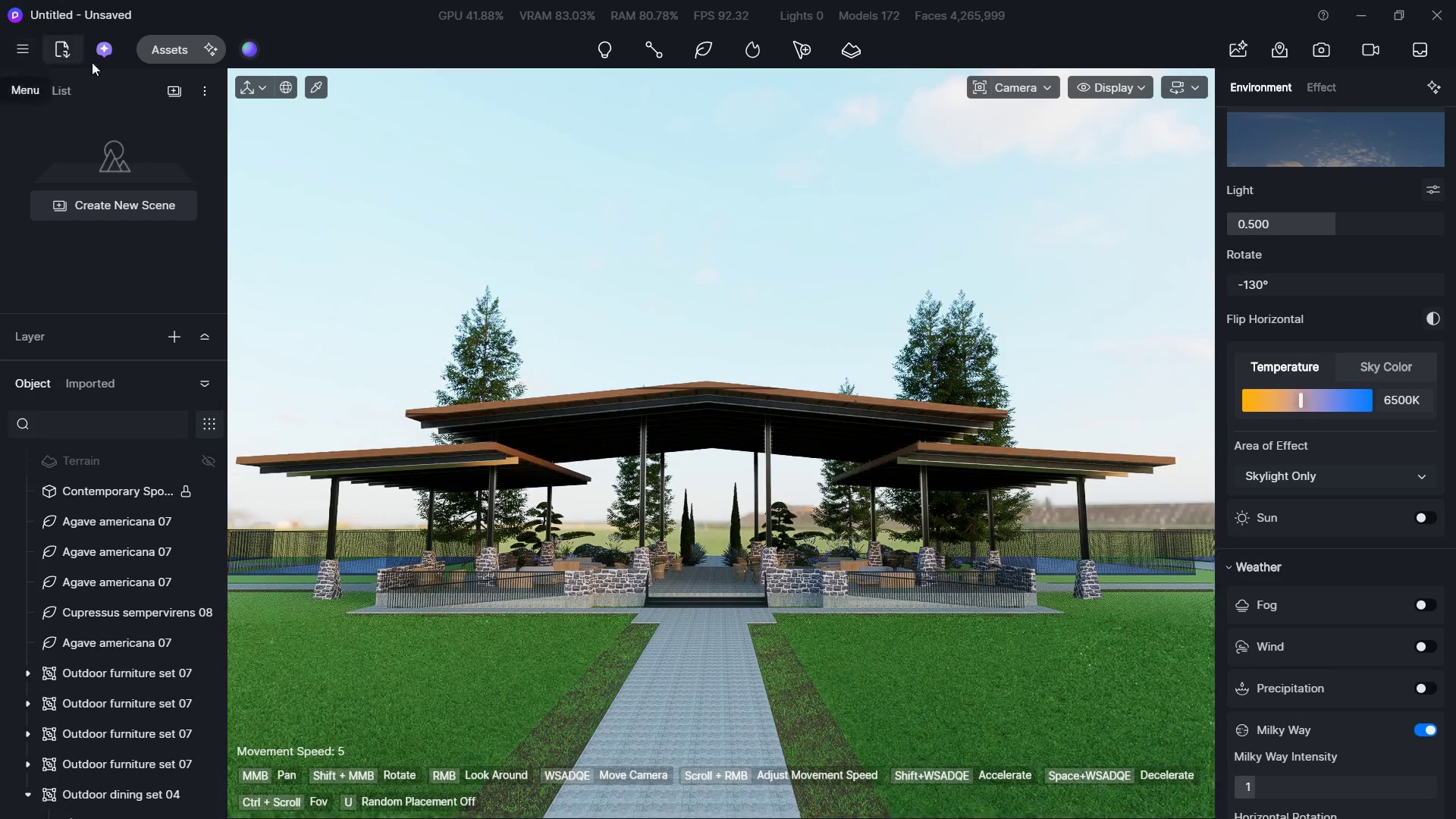 
left_click([168, 98])
 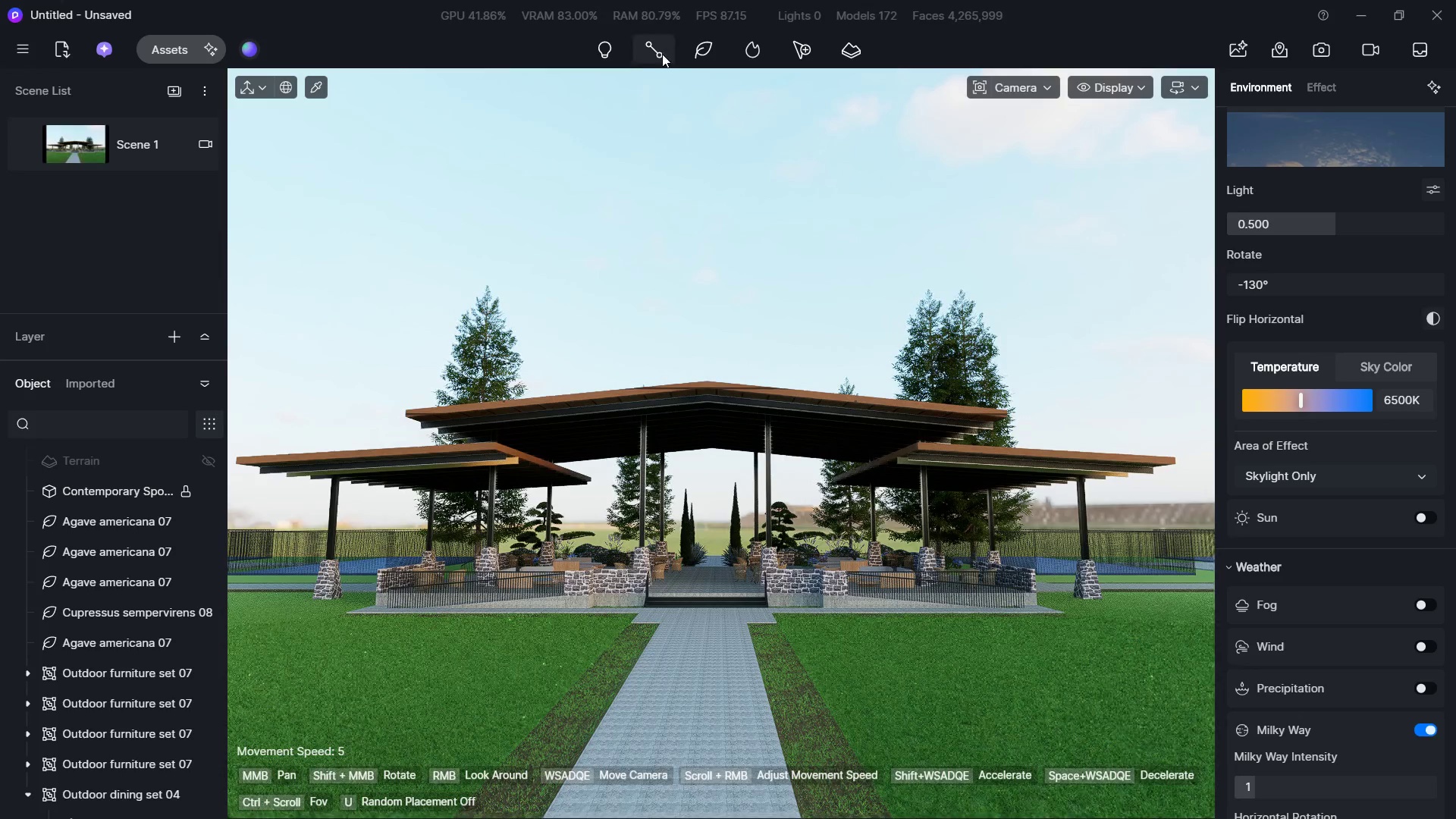 
left_click_drag(start_coordinate=[685, 50], to_coordinate=[681, 50])
 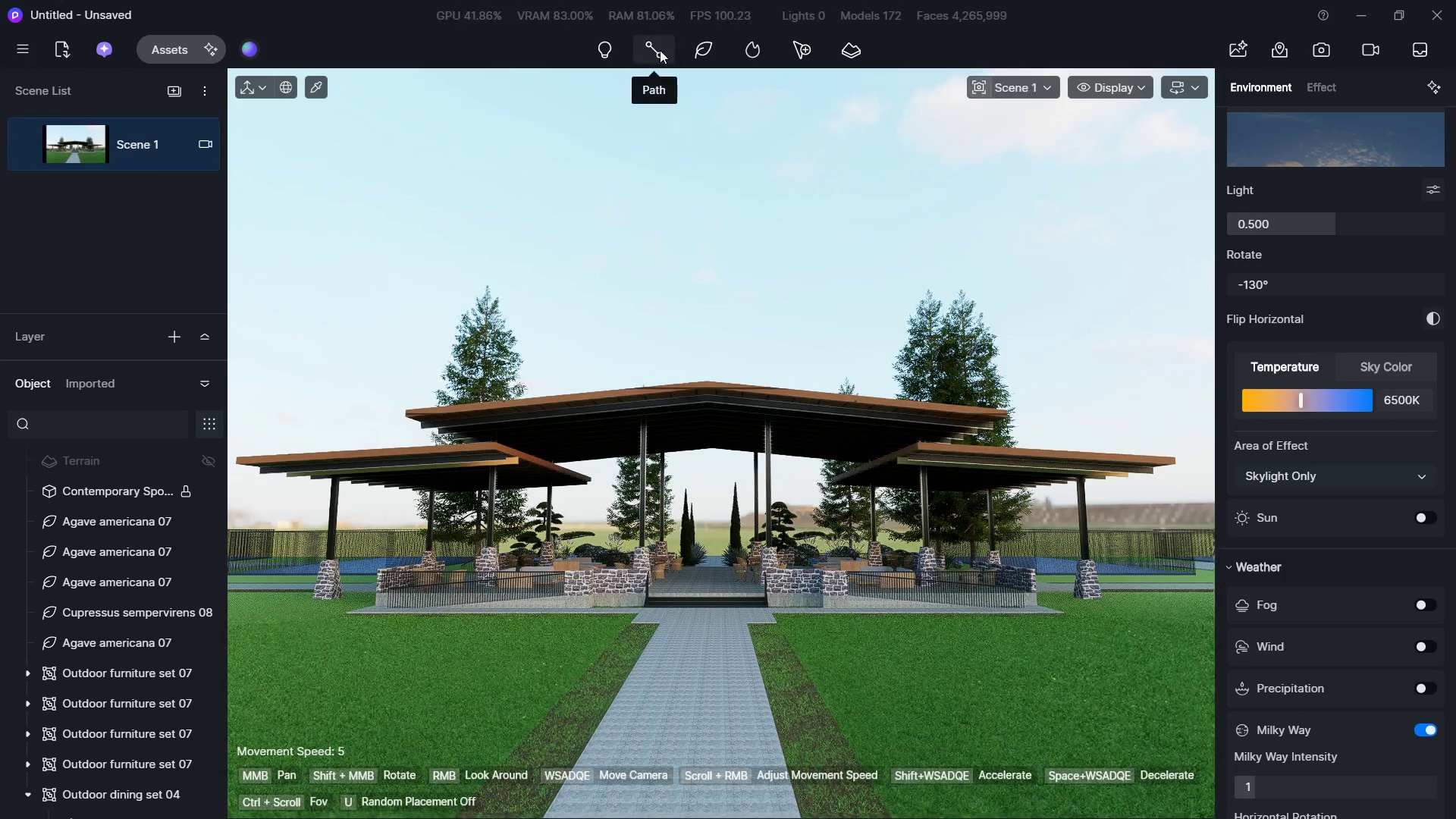 
double_click([657, 50])
 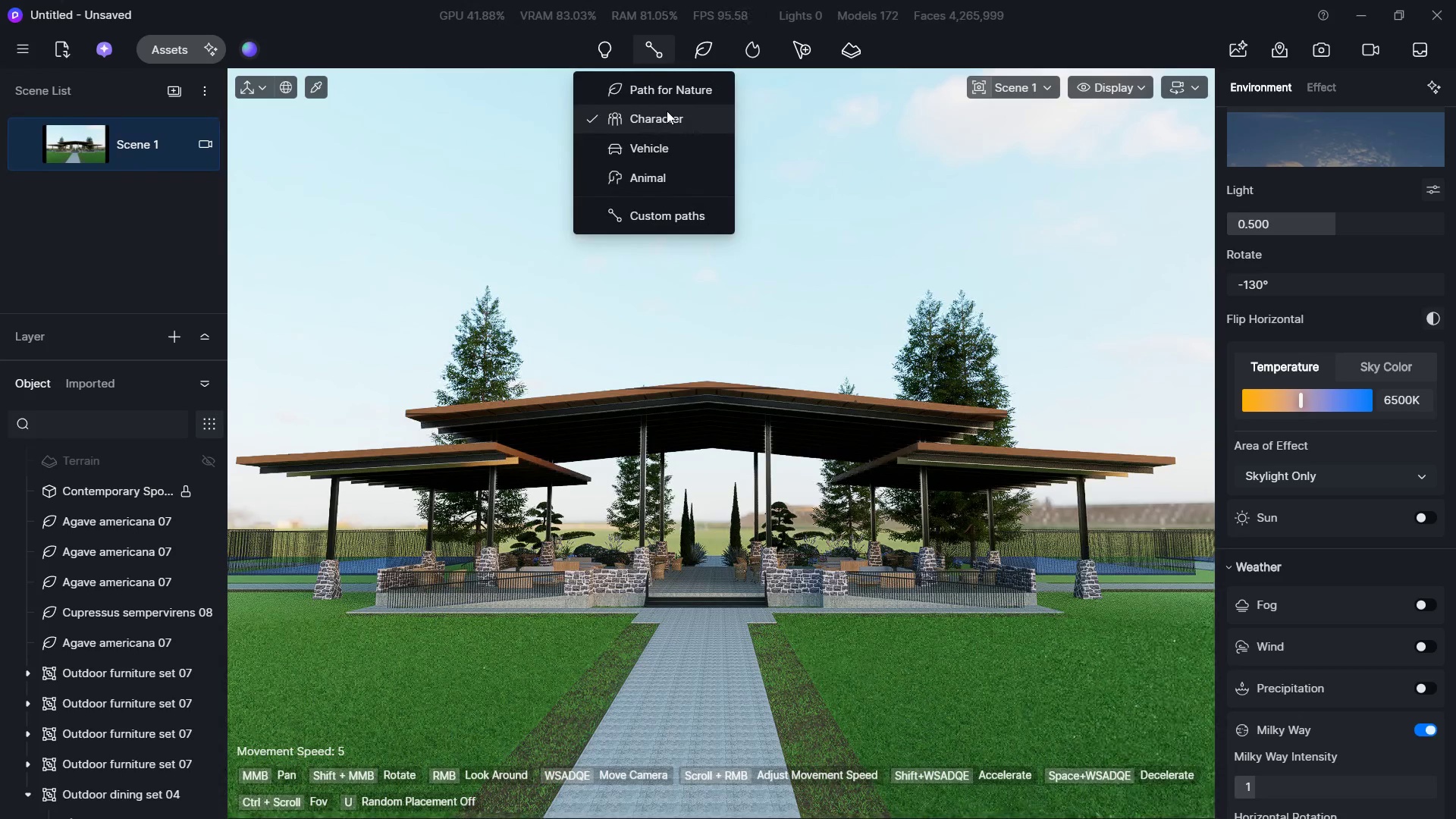 
left_click([682, 94])
 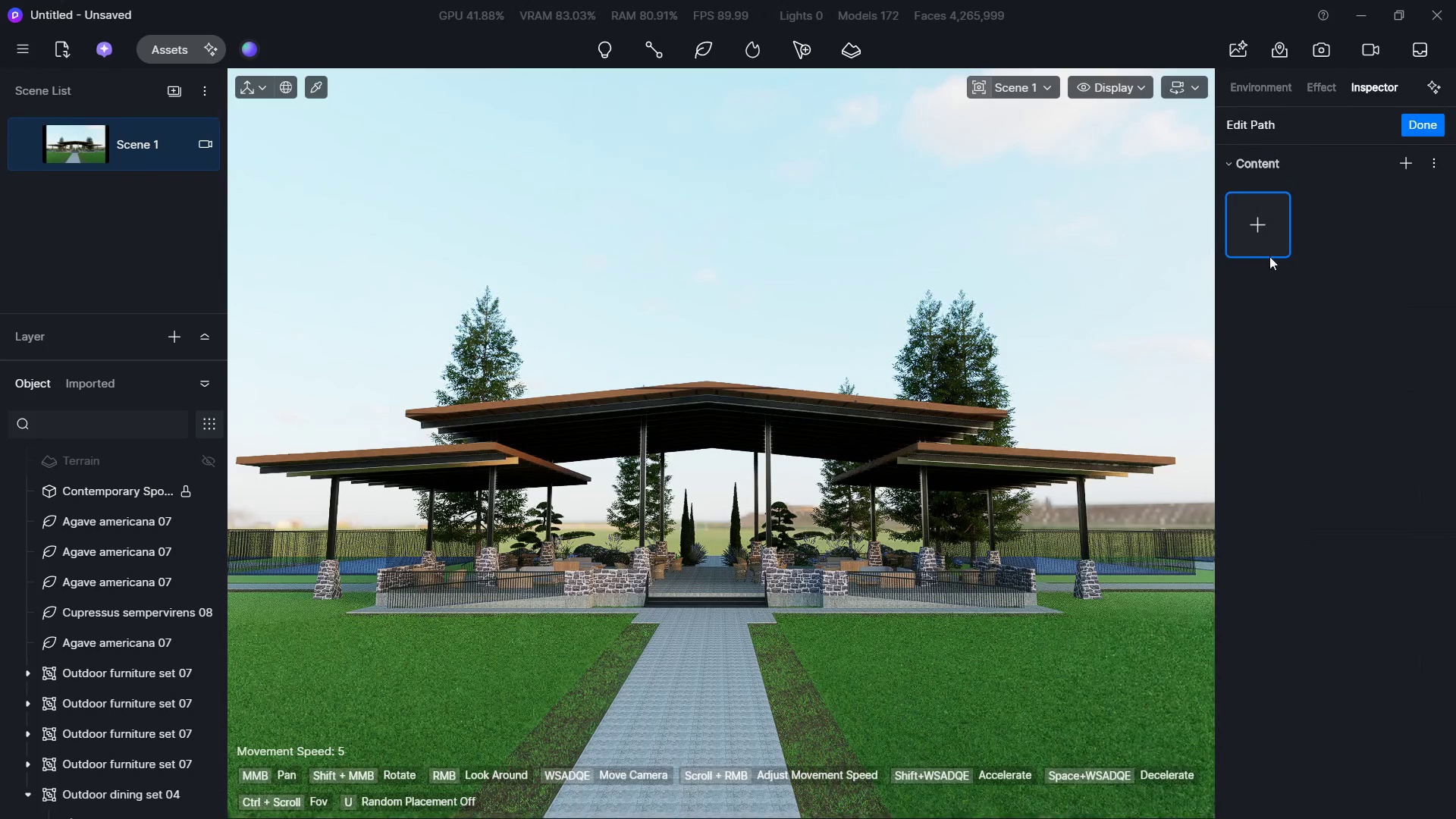 
left_click([1277, 229])
 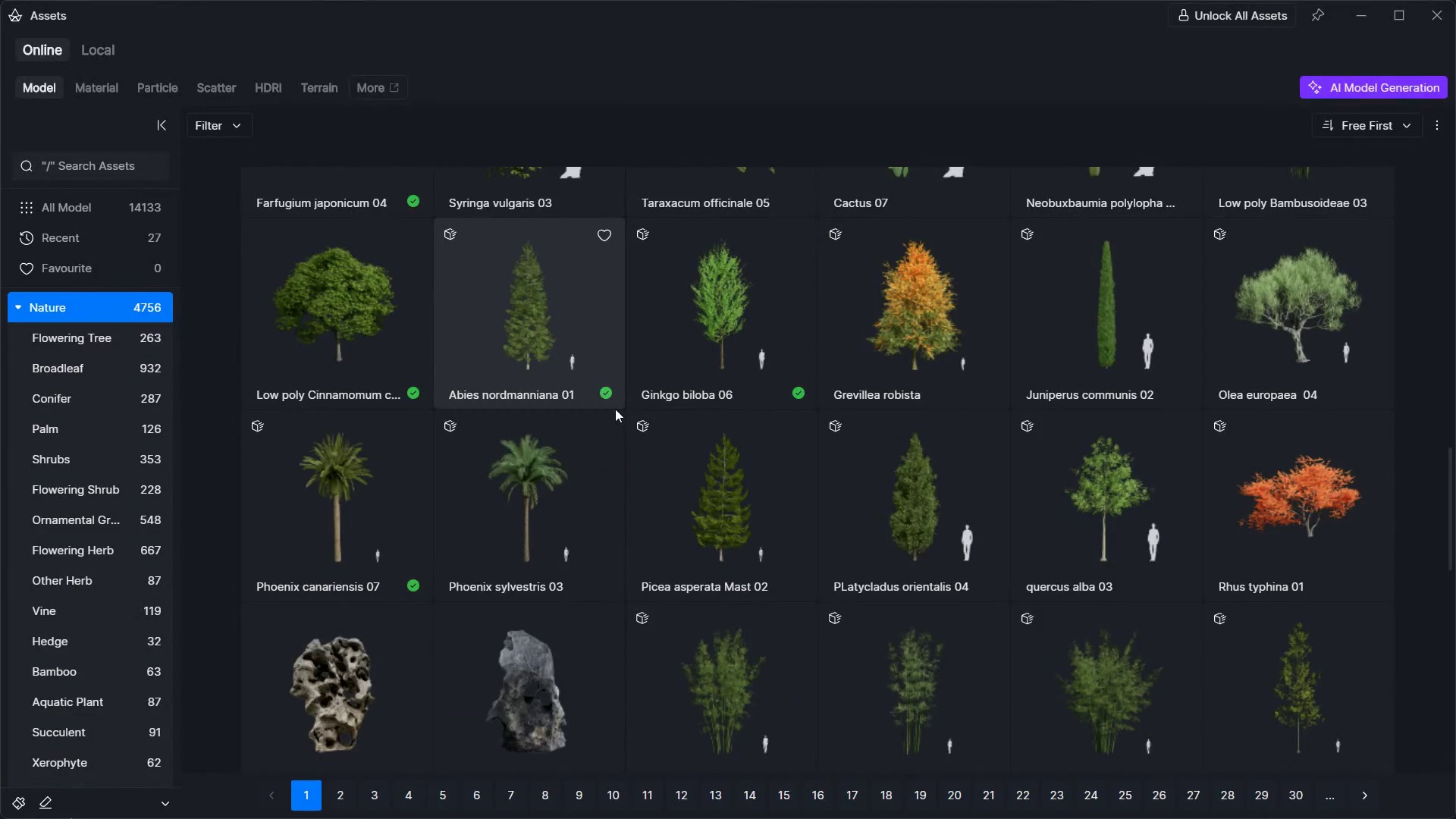 
scroll: coordinate [675, 413], scroll_direction: up, amount: 25.0
 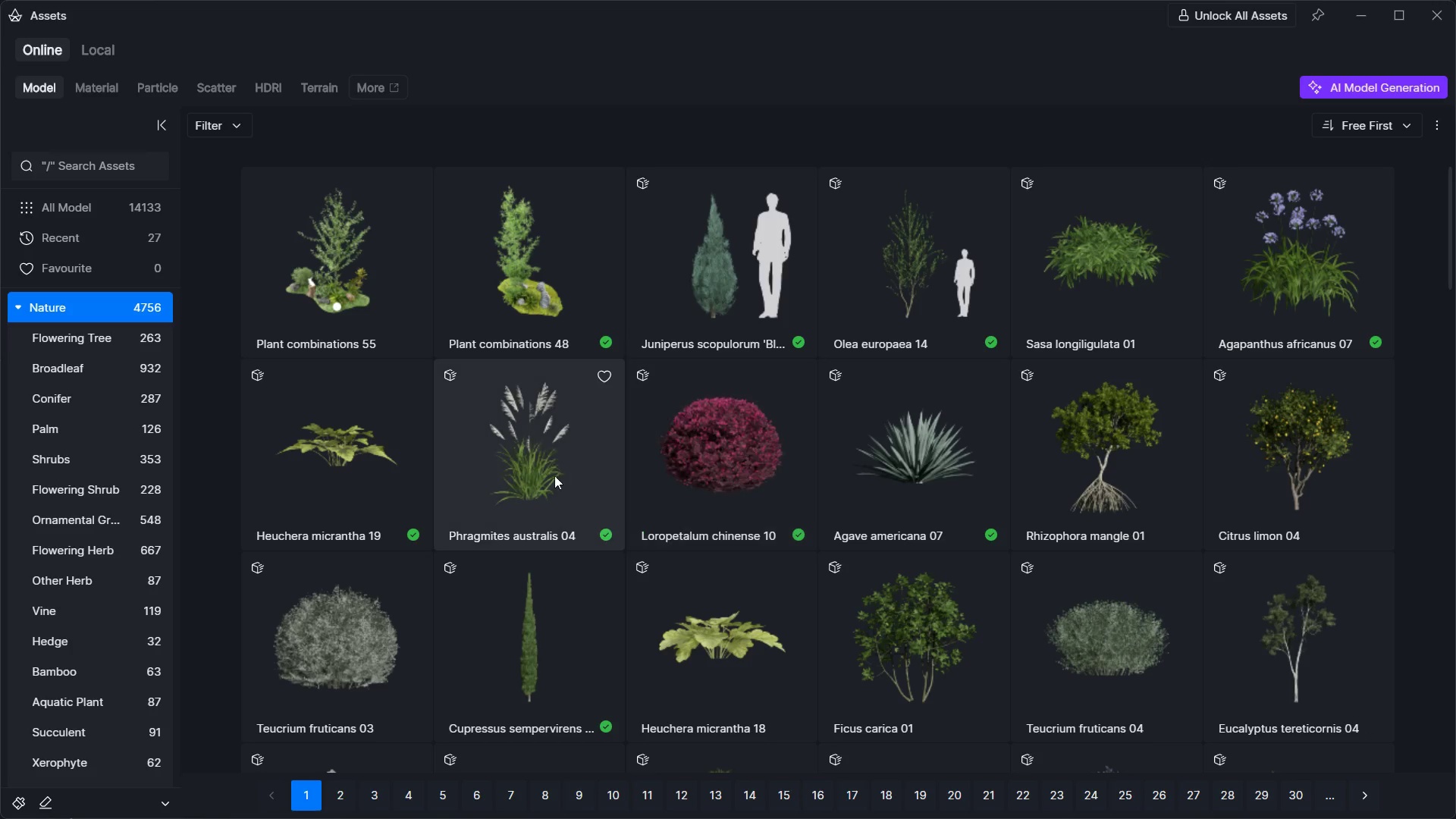 
left_click([472, 494])
 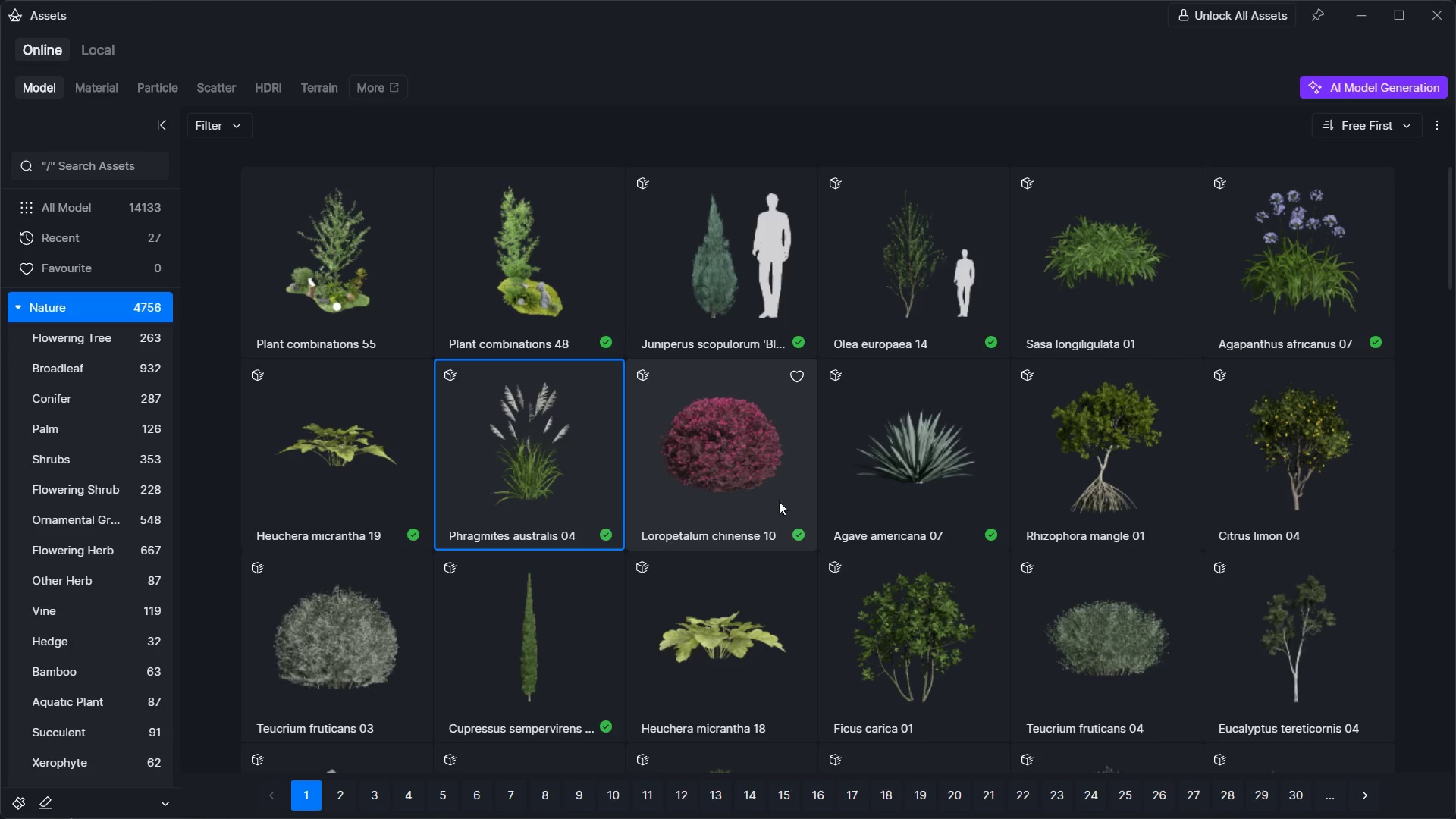 
left_click([982, 486])
 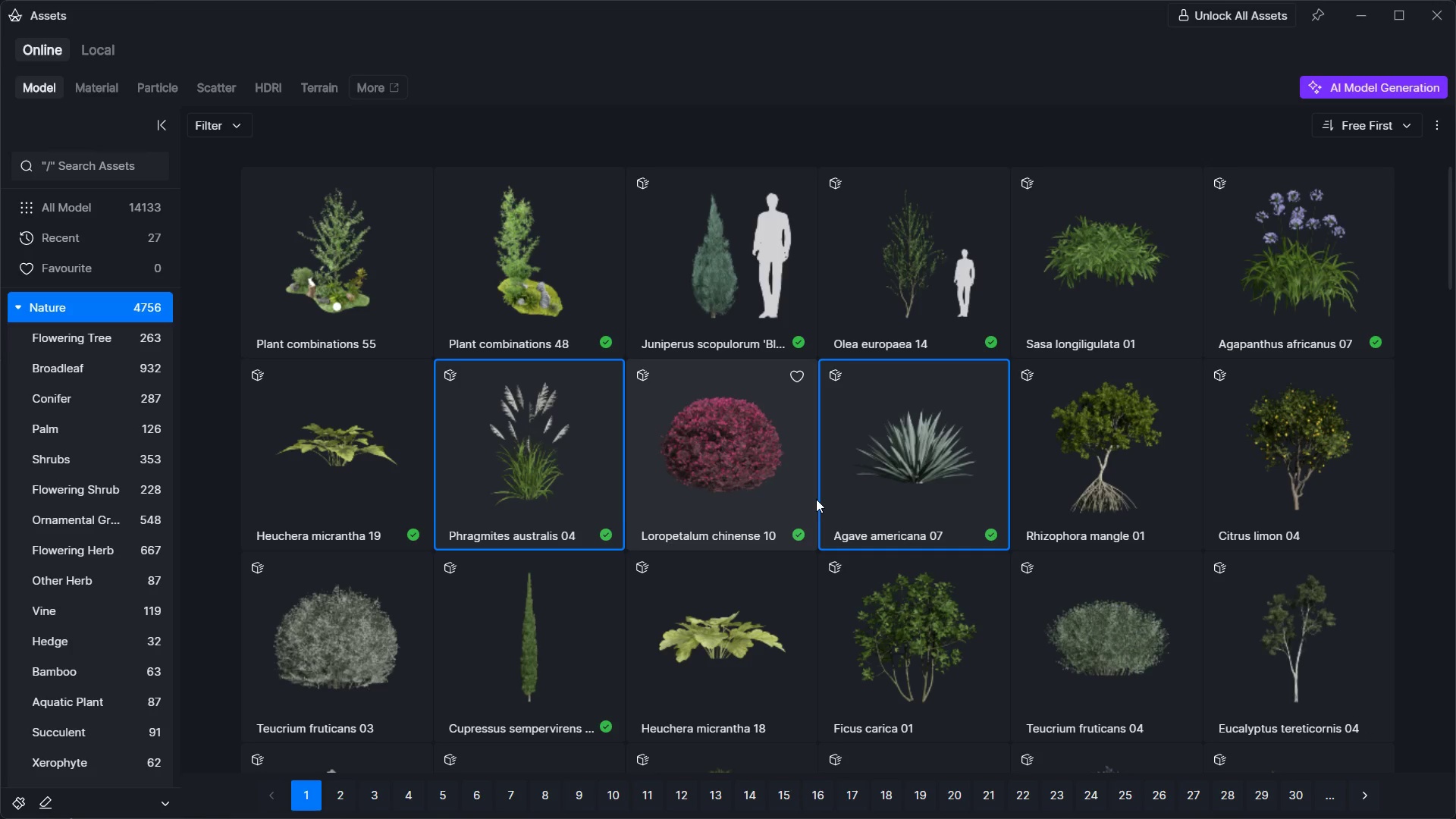 
scroll: coordinate [816, 499], scroll_direction: down, amount: 3.0
 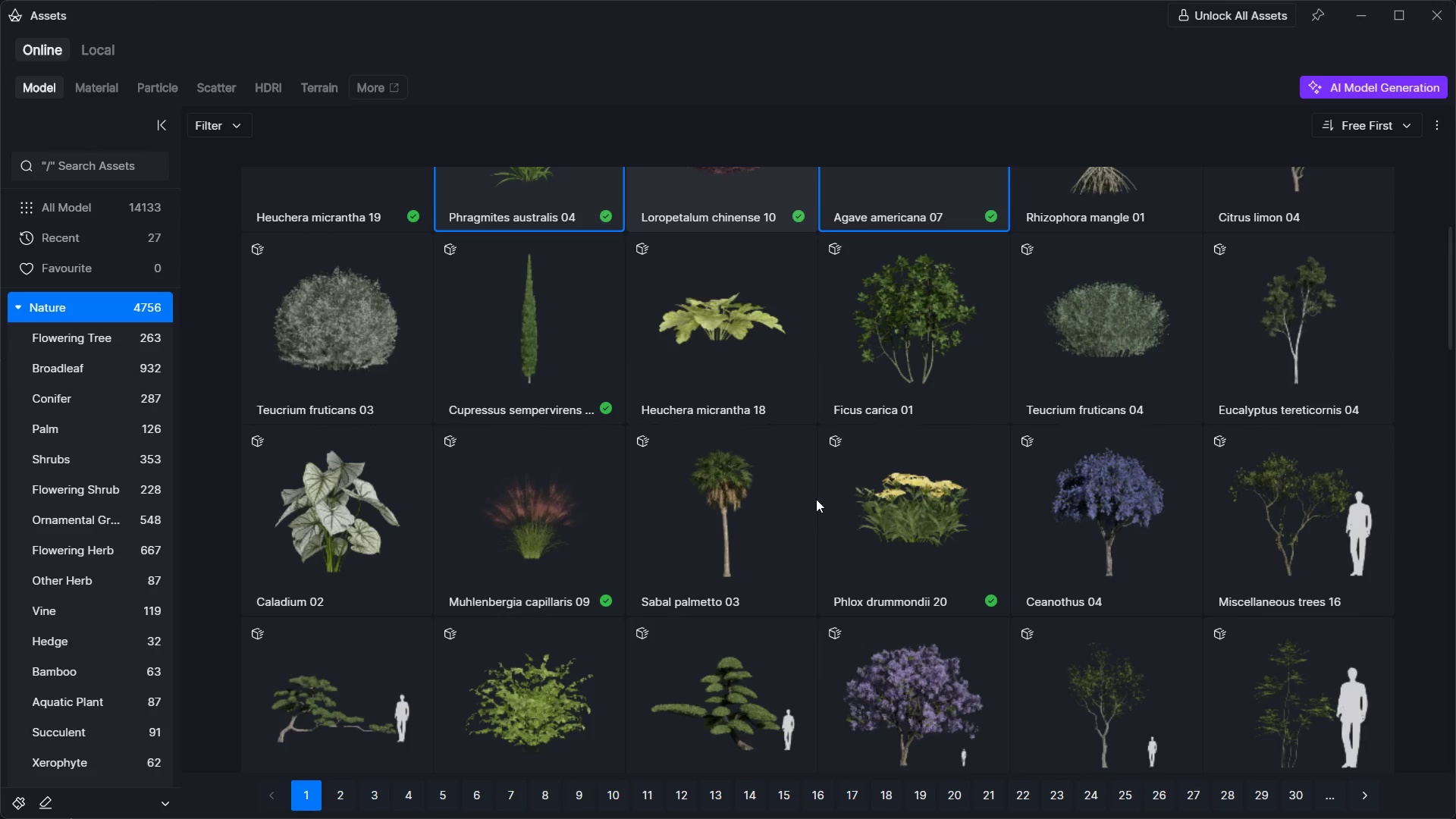 
scroll: coordinate [816, 499], scroll_direction: none, amount: 0.0
 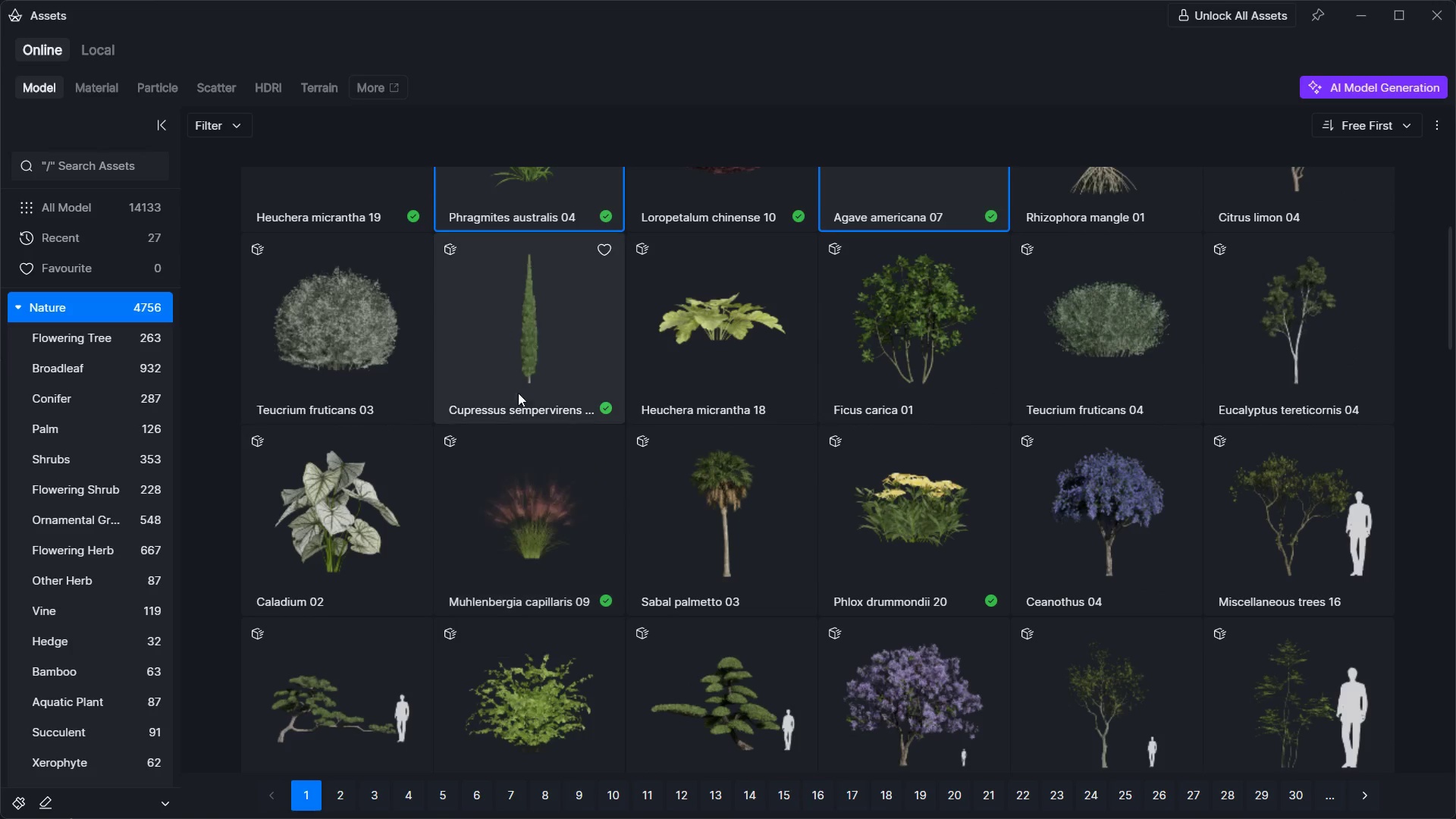 
left_click([519, 385])
 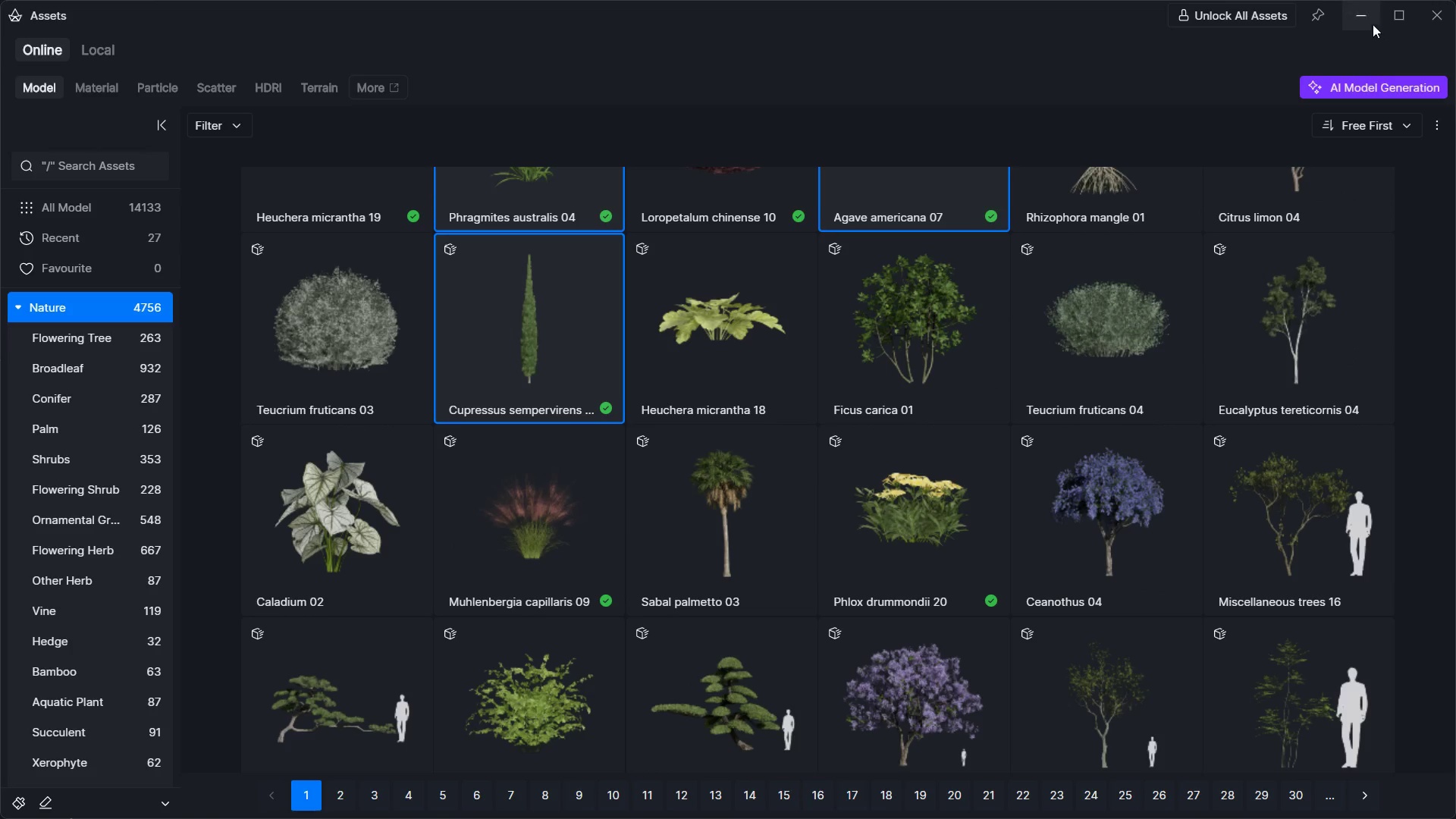 
left_click([1361, 6])
 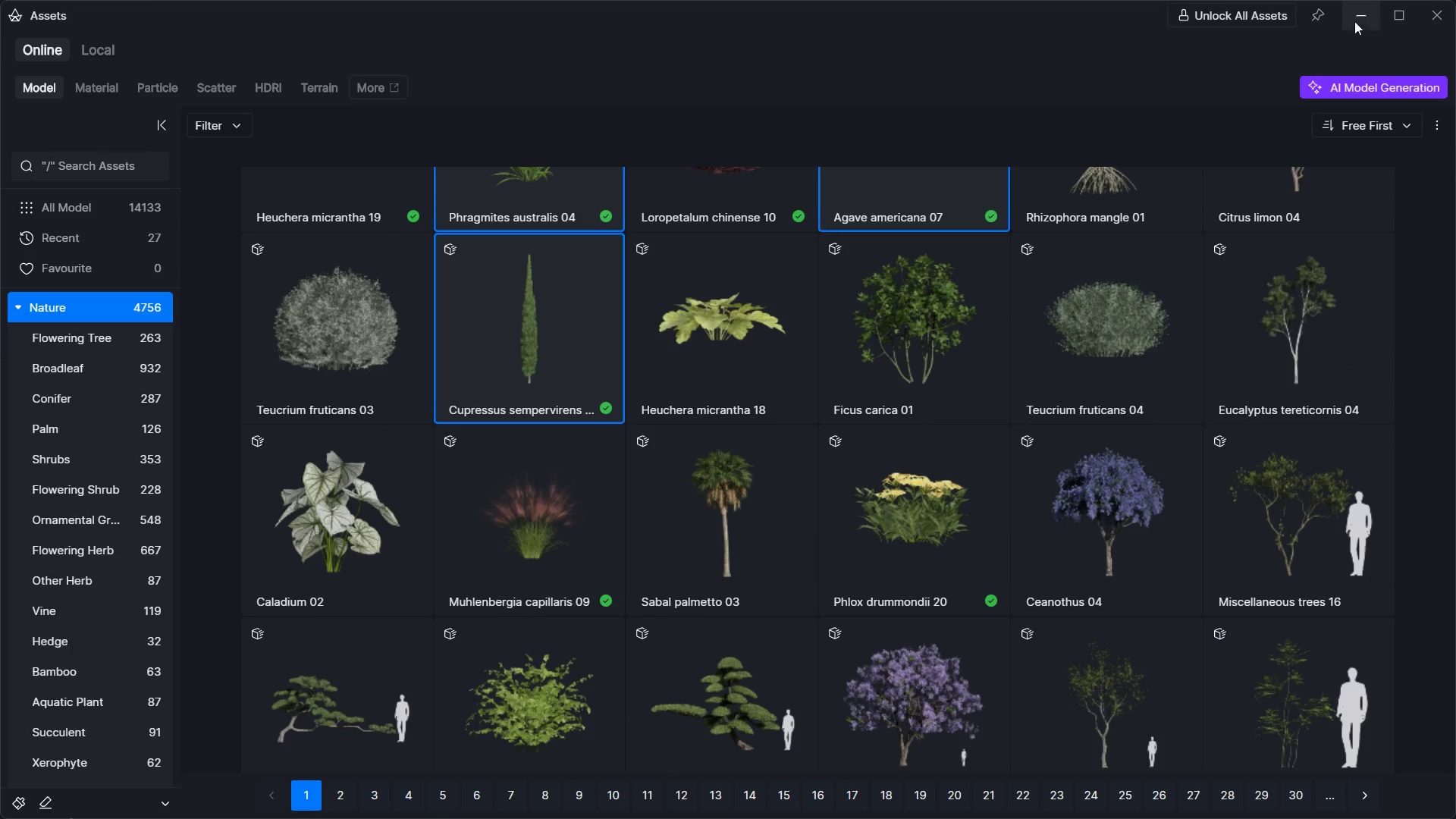 
left_click([1373, 20])
 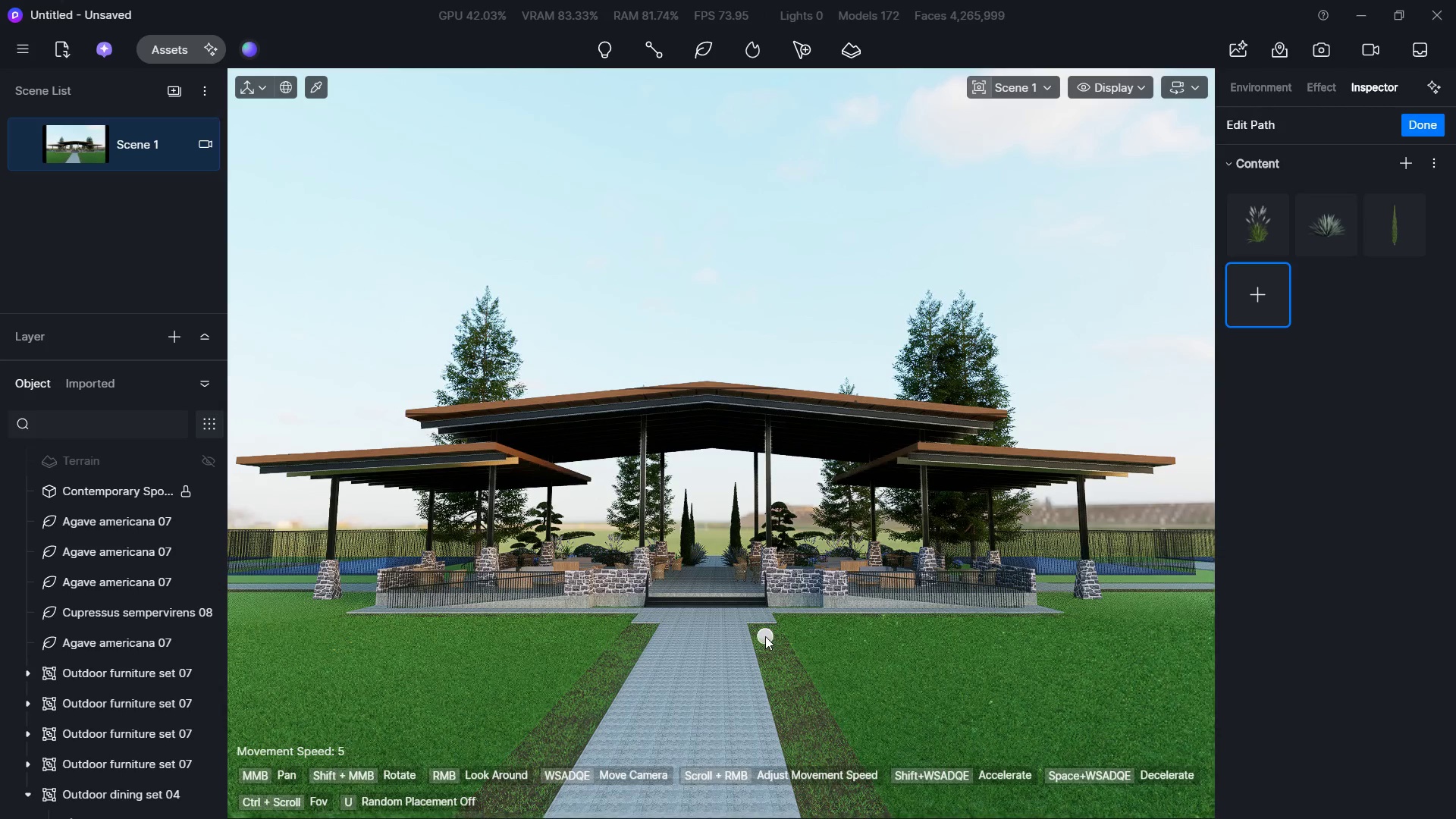 
left_click([767, 632])
 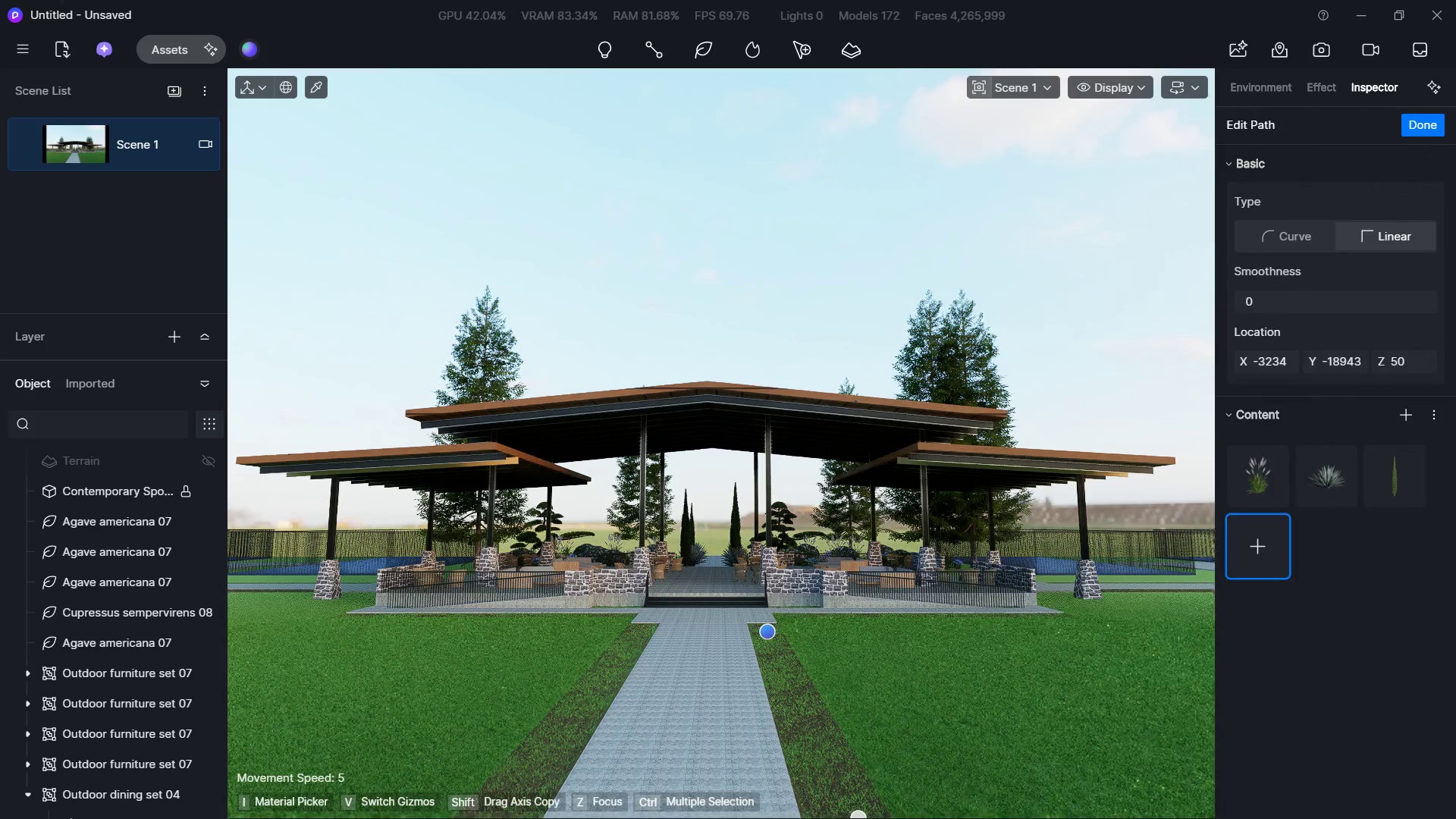 
left_click([858, 818])
 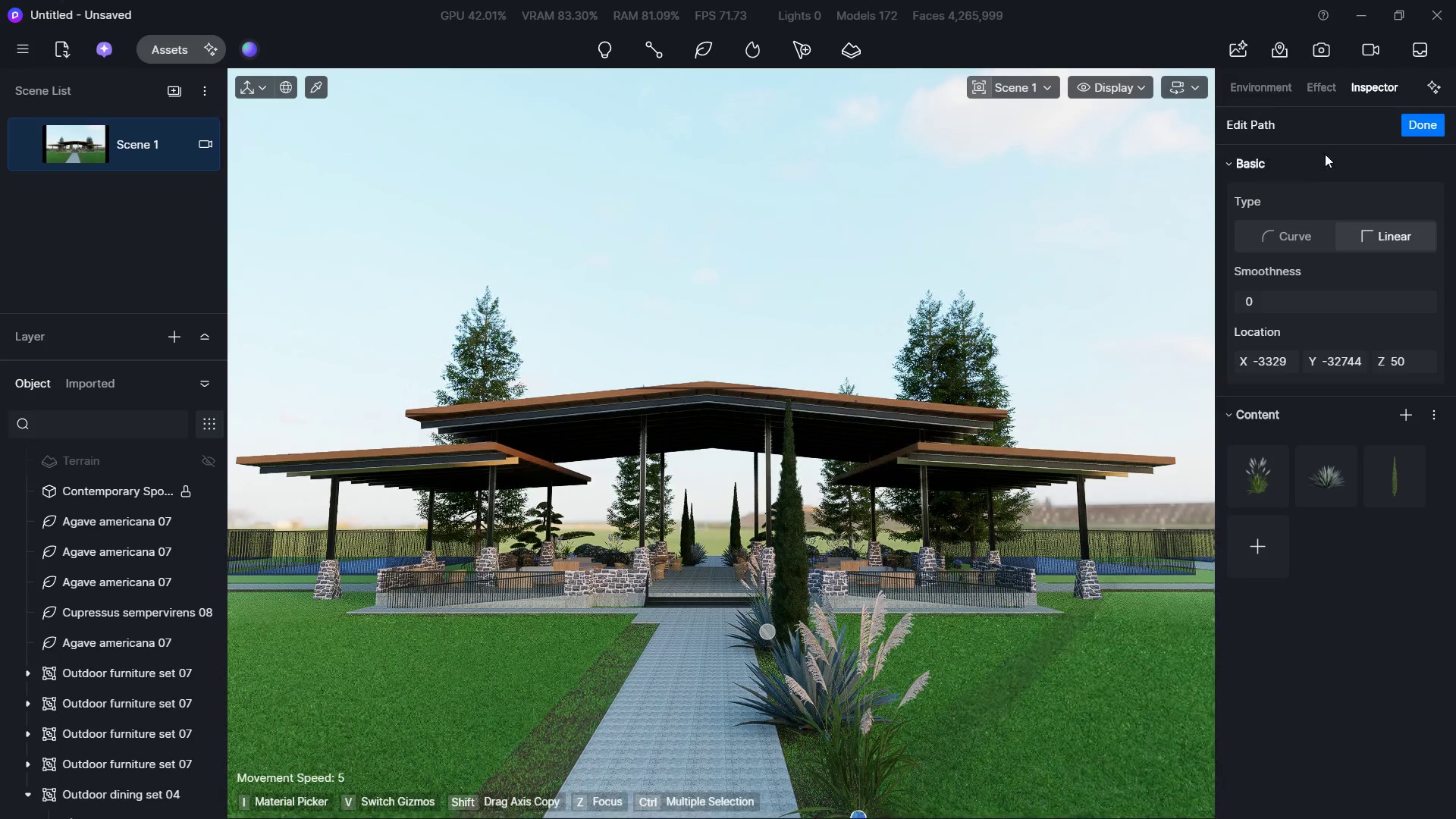 
left_click([1425, 133])
 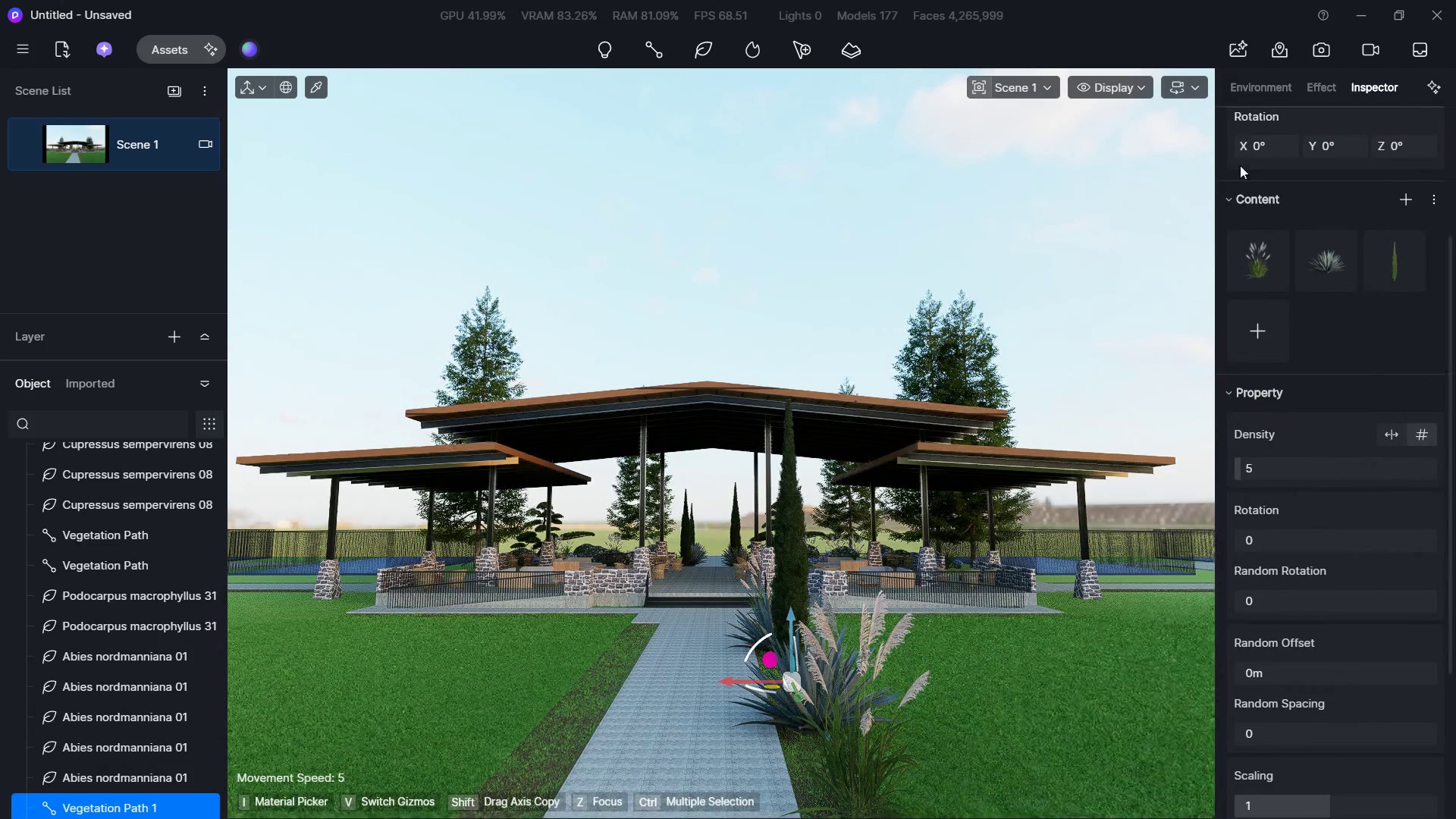 
scroll: coordinate [1325, 332], scroll_direction: up, amount: 5.0
 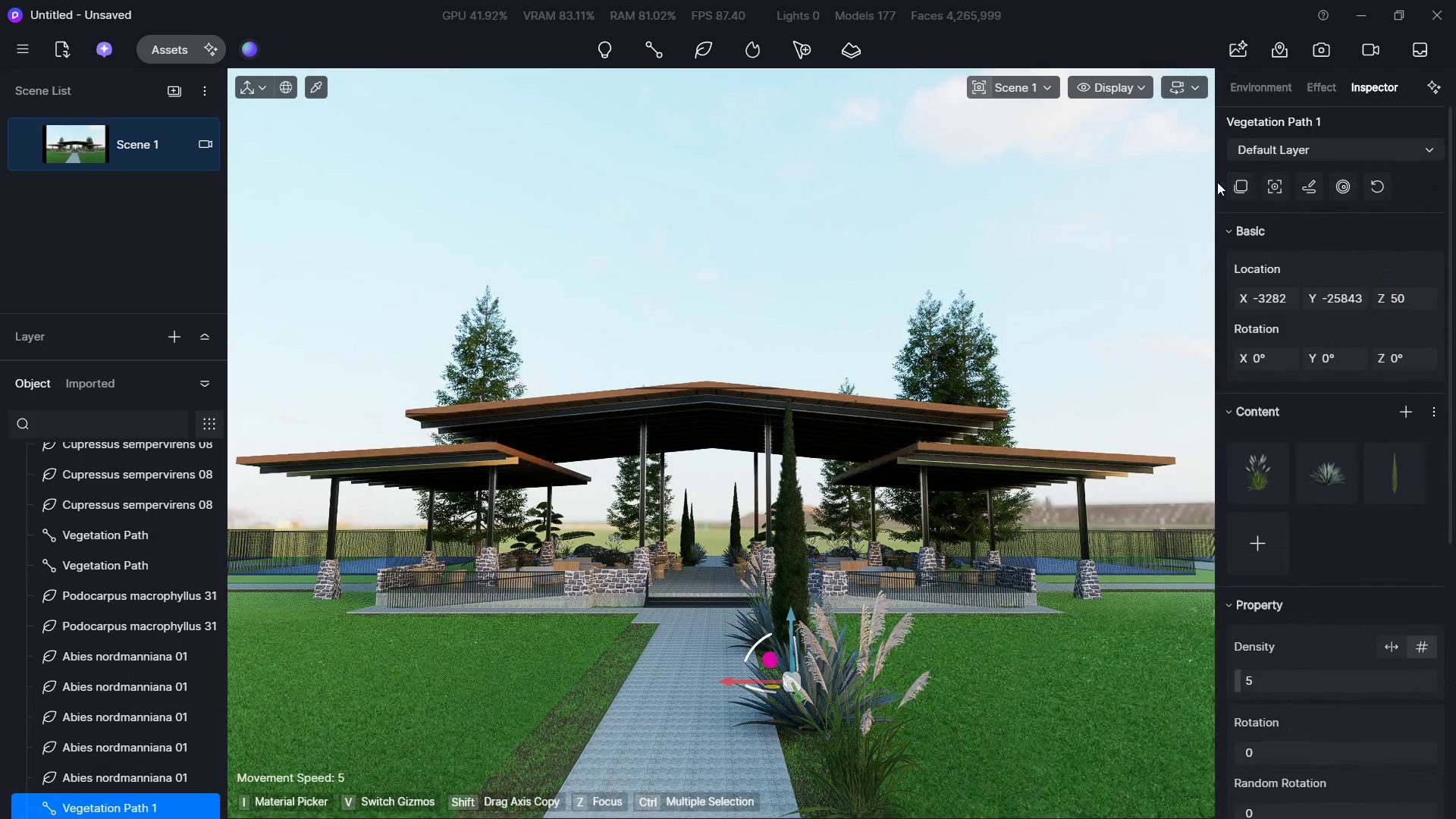 
left_click([1238, 187])
 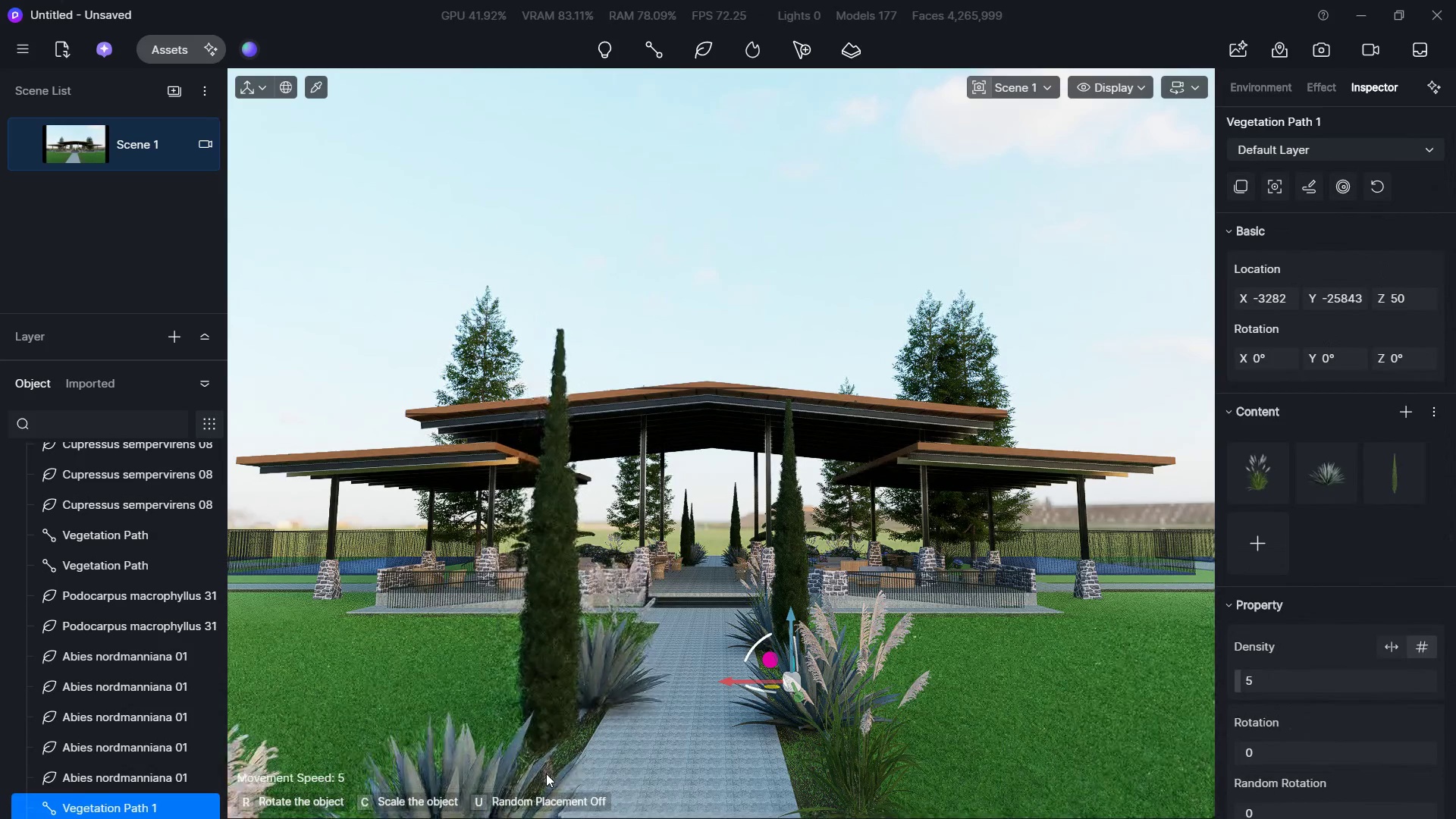 
wait(5.64)
 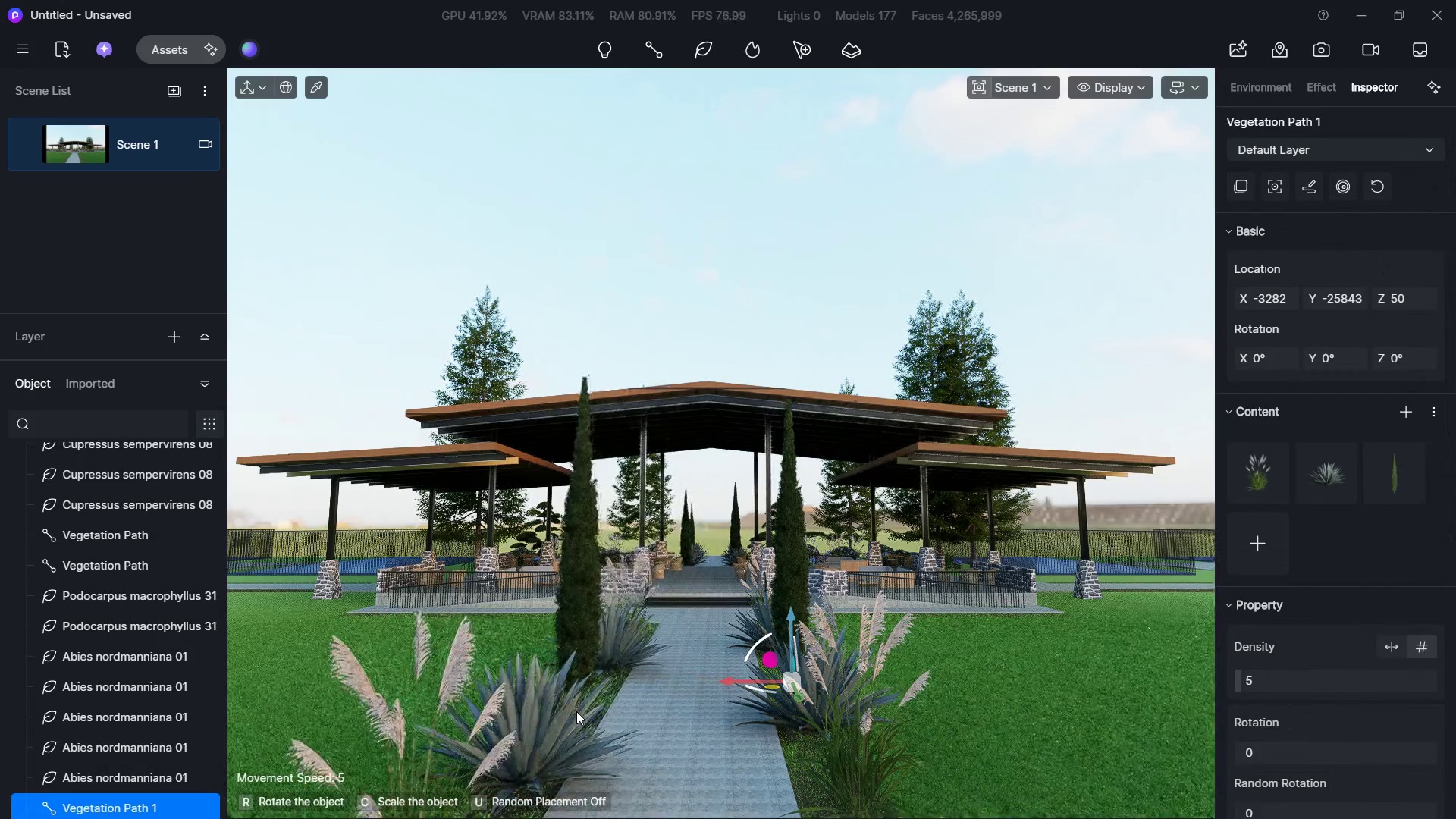 
left_click([553, 758])
 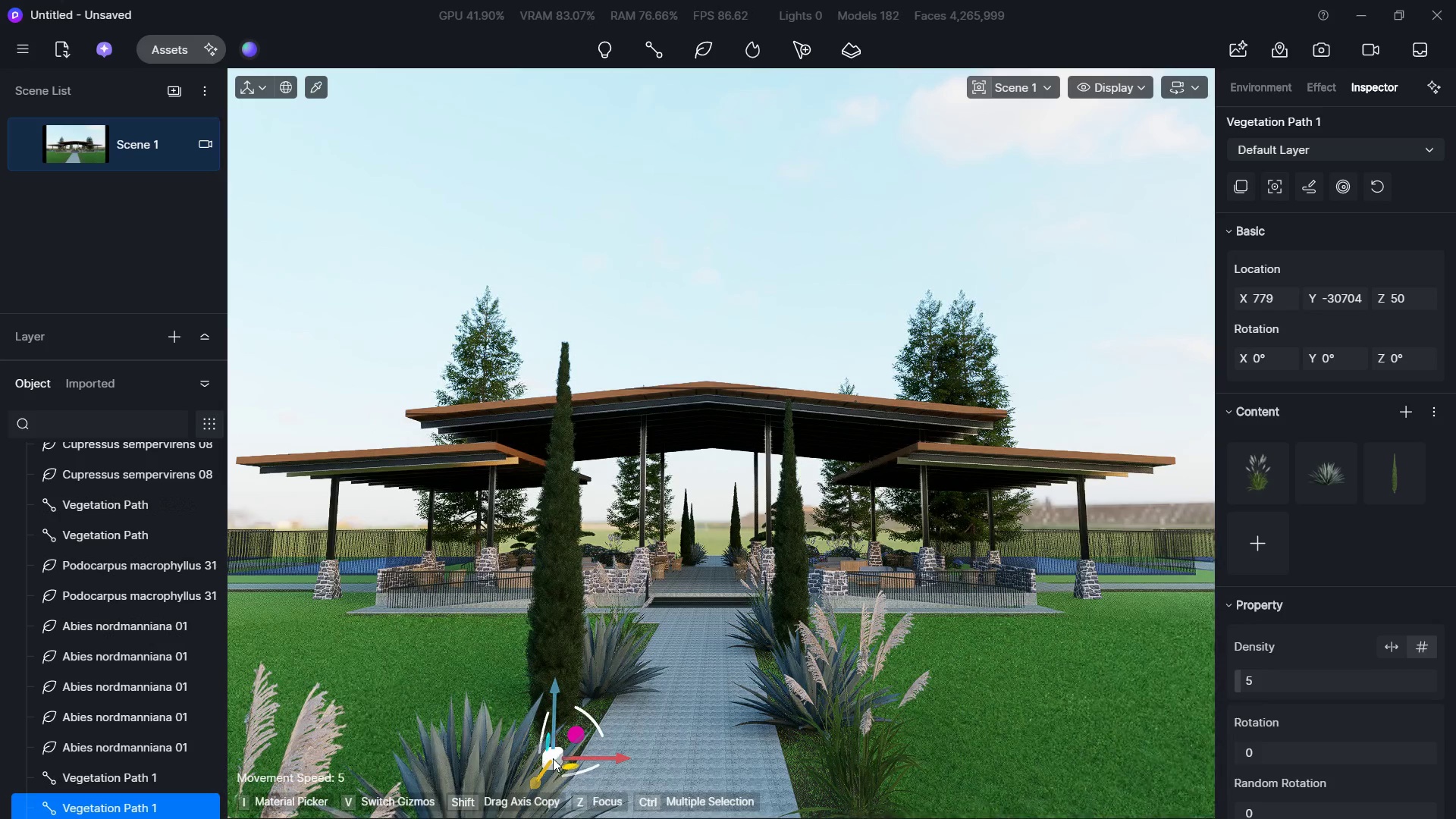 
type(aaad)
 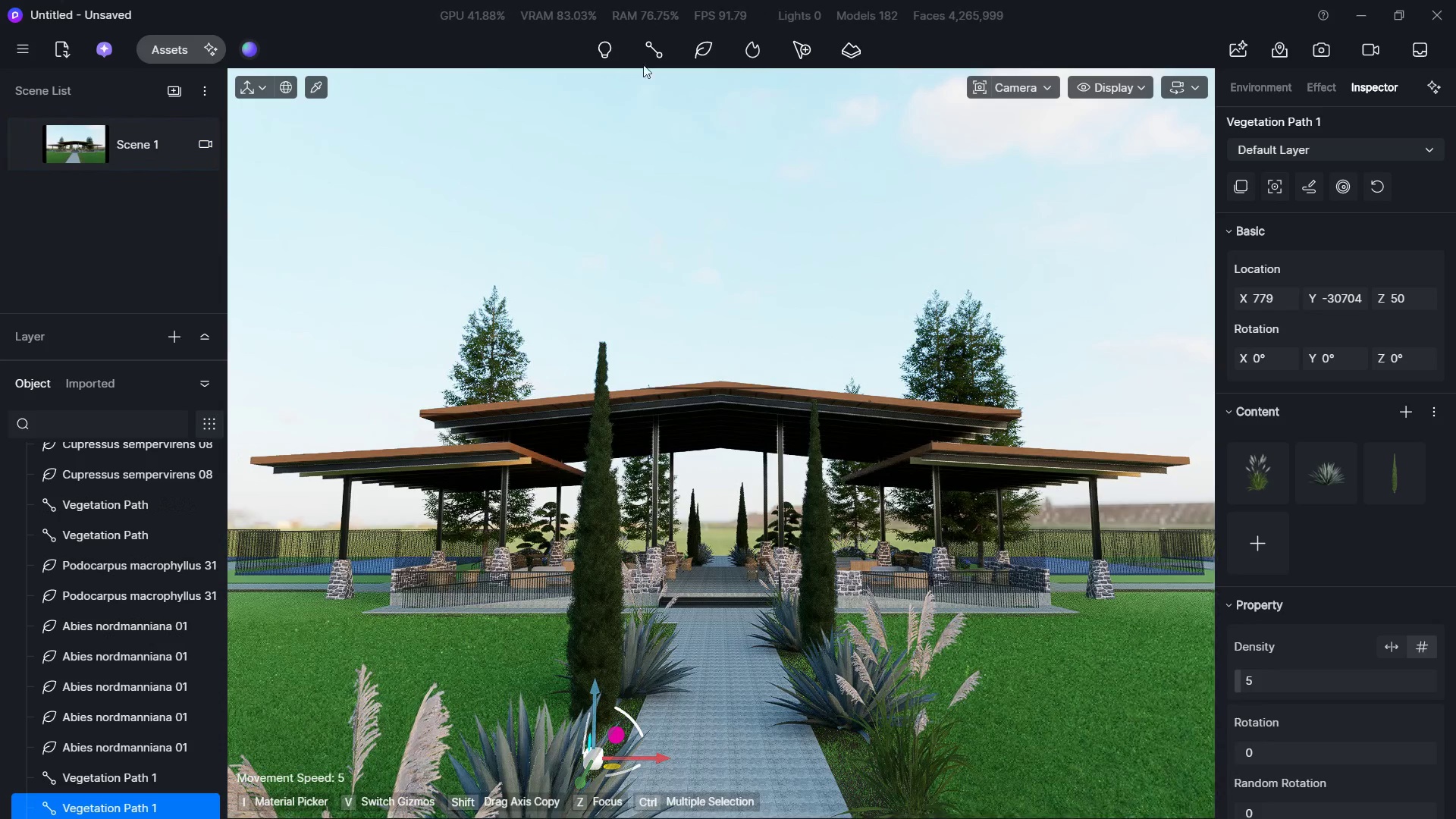 
left_click([670, 44])
 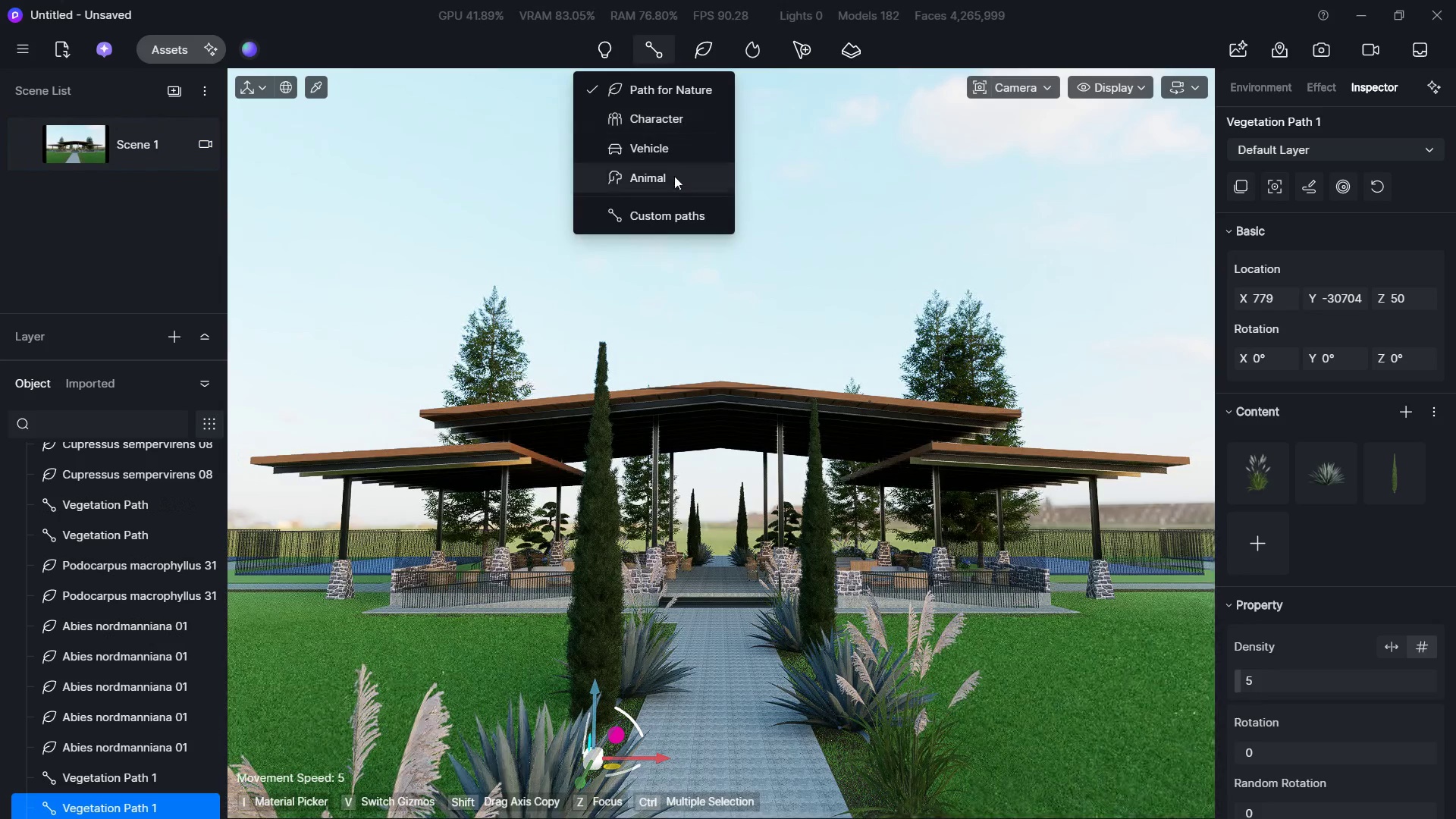 
left_click([671, 210])
 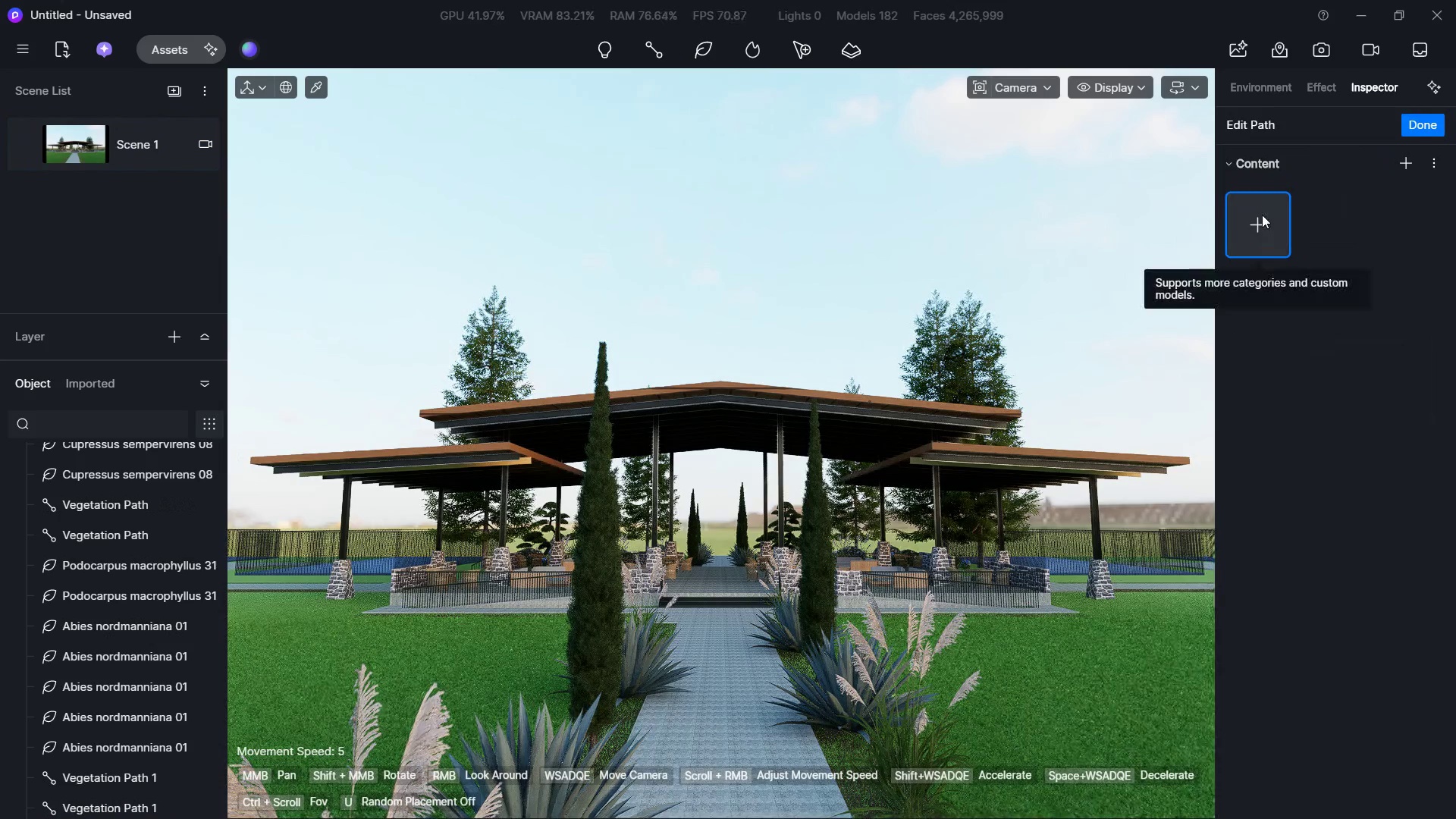 
left_click([1262, 215])
 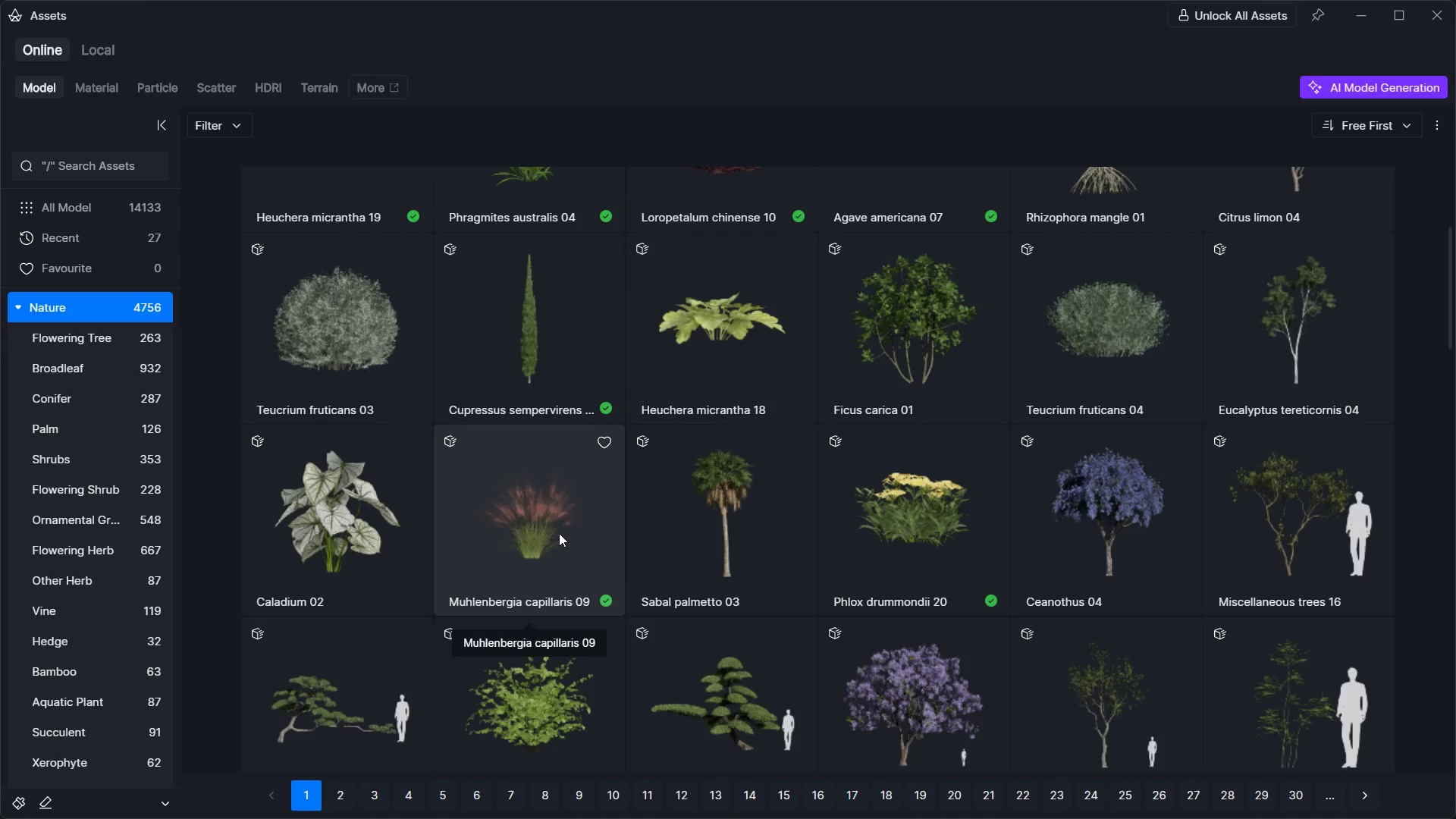 
double_click([996, 541])
 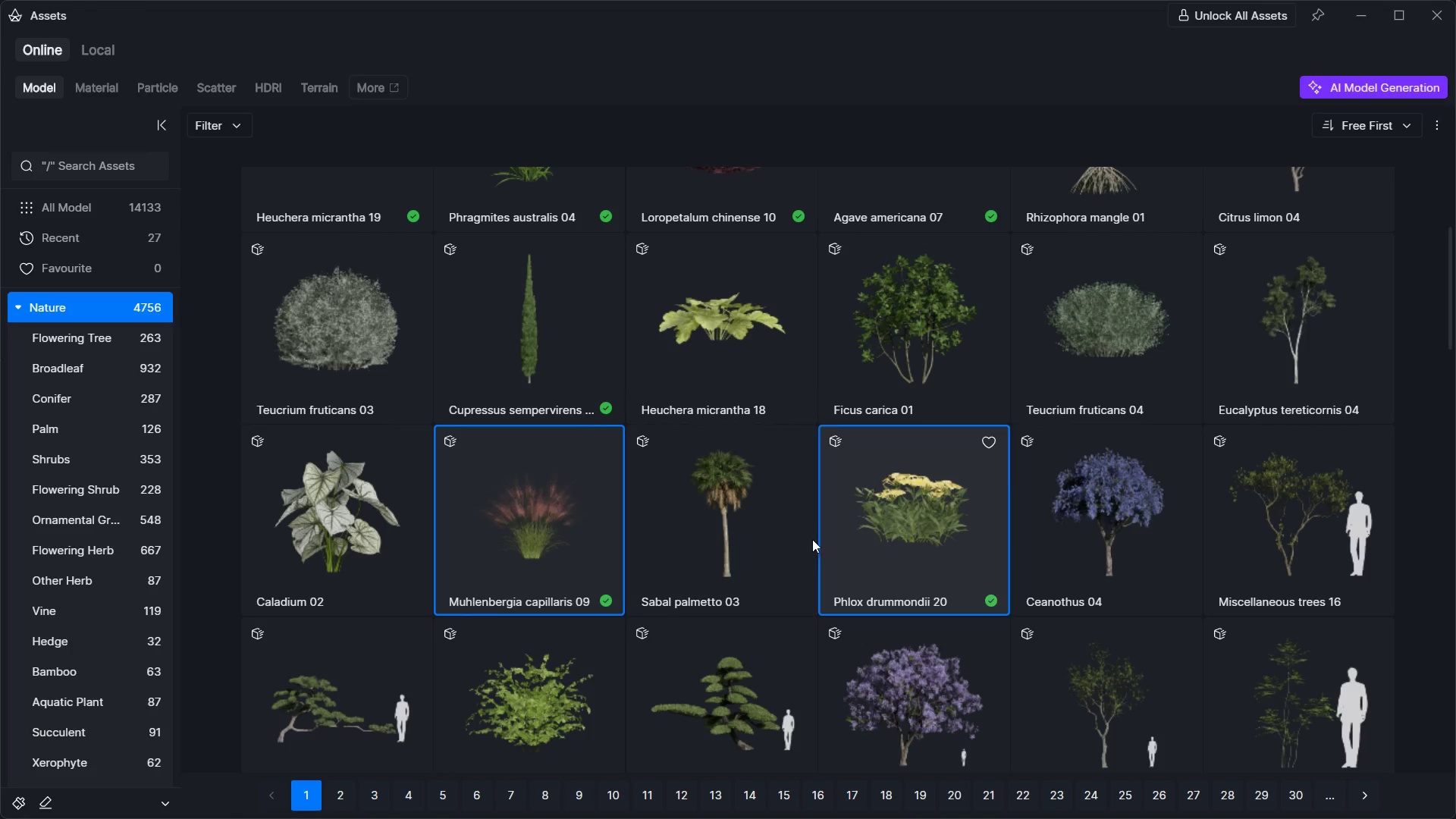 
scroll: coordinate [626, 567], scroll_direction: down, amount: 21.0
 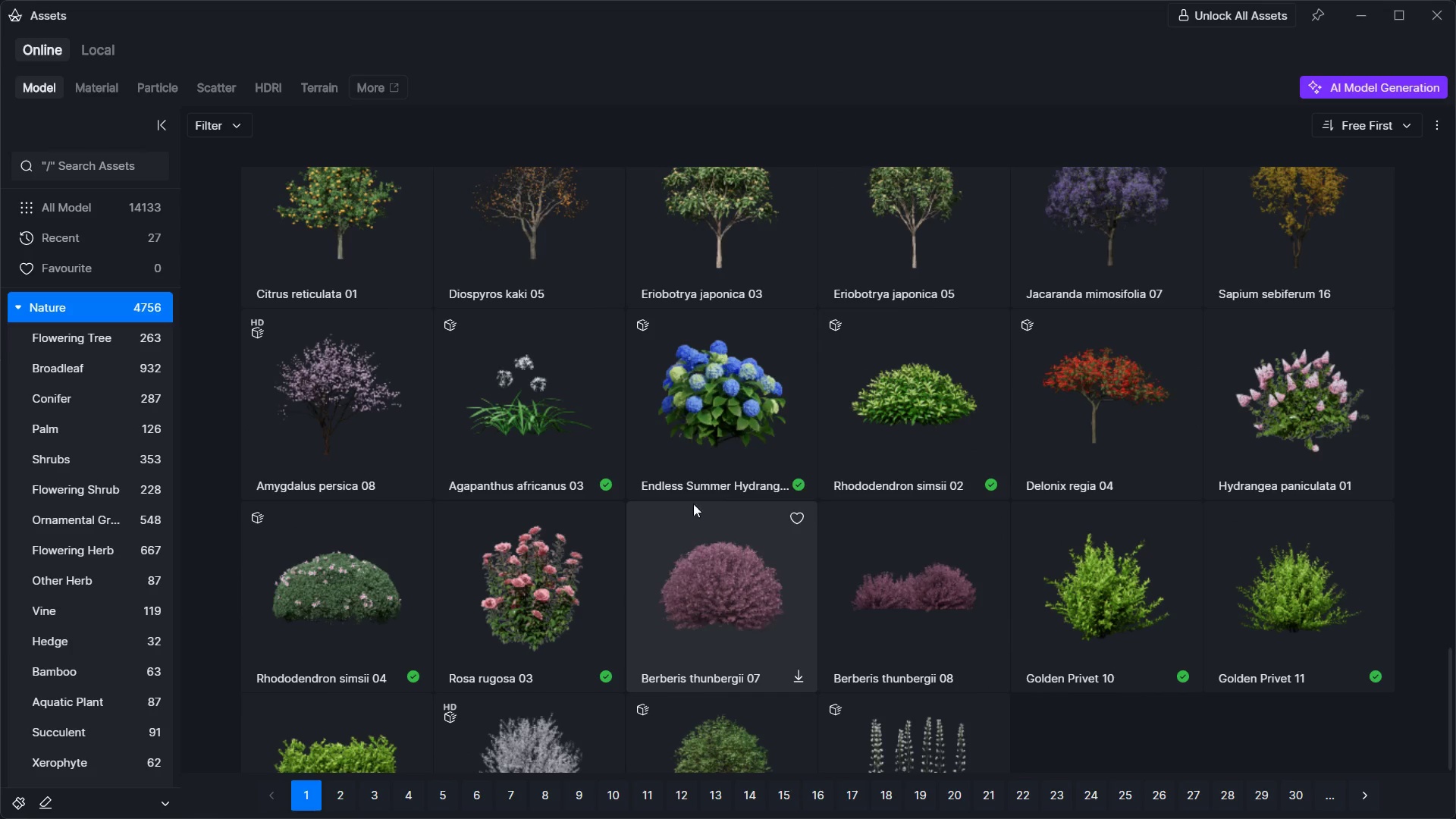 
left_click([720, 438])
 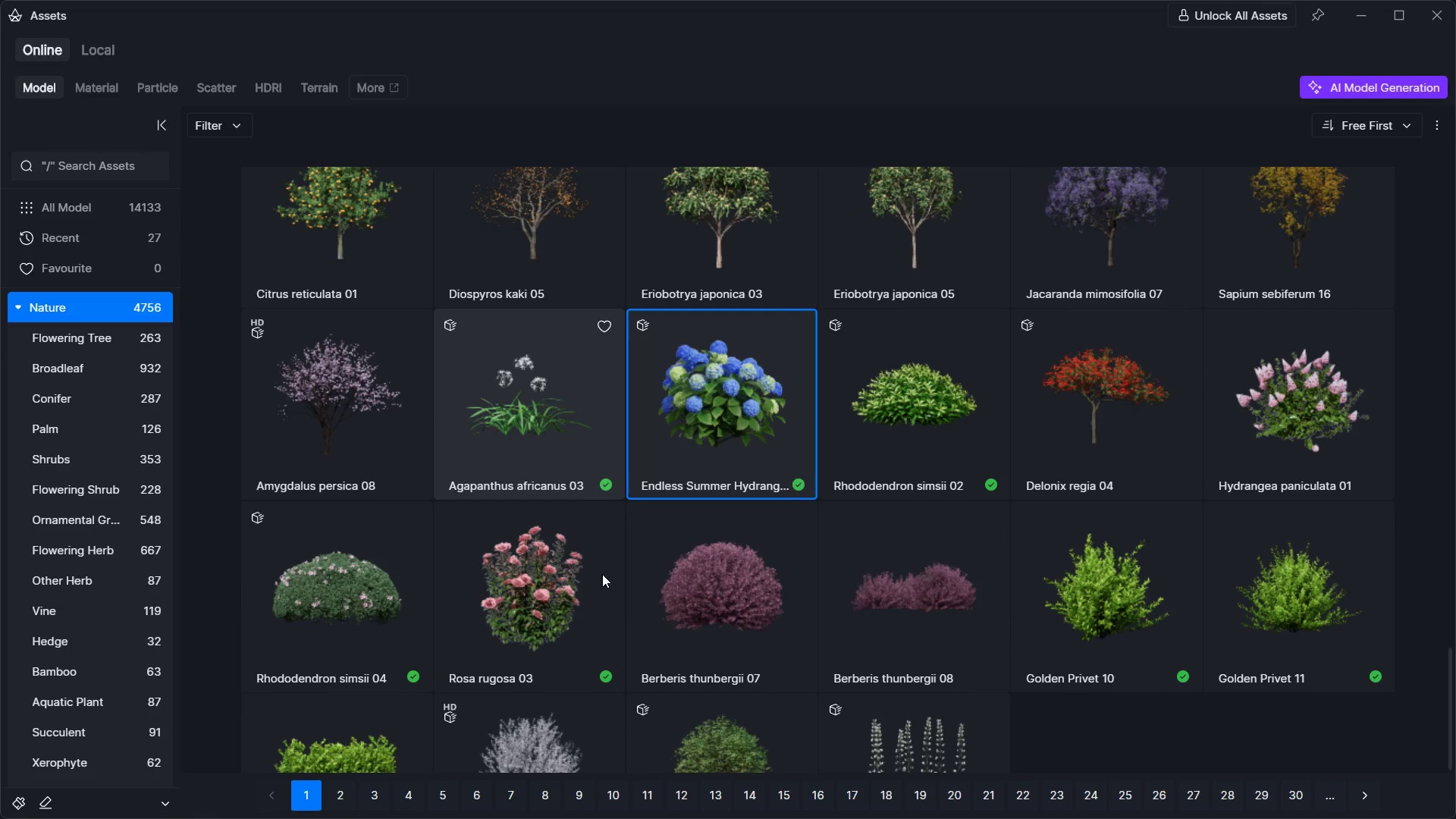 
double_click([533, 636])
 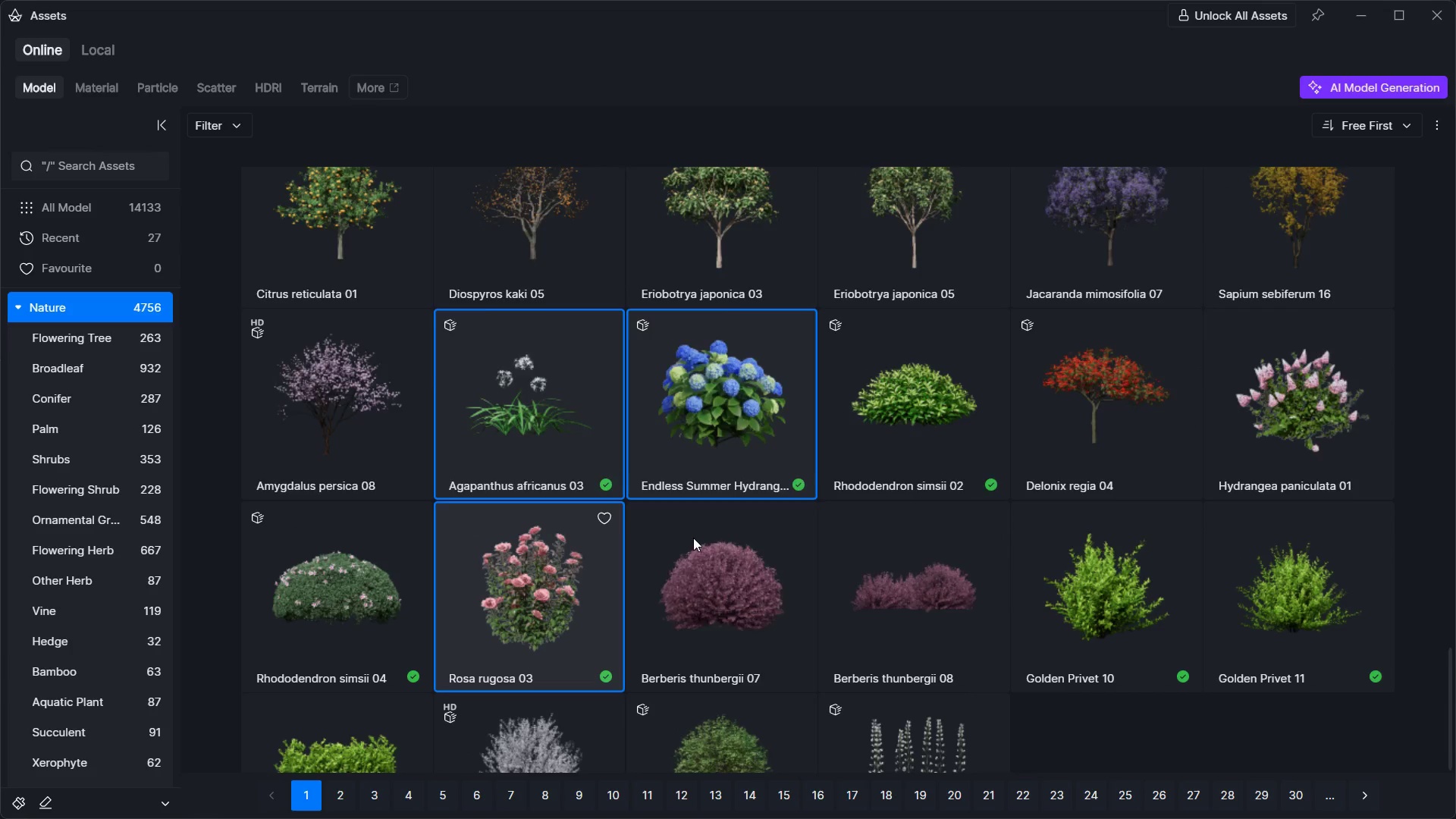 
scroll: coordinate [696, 536], scroll_direction: down, amount: 4.0
 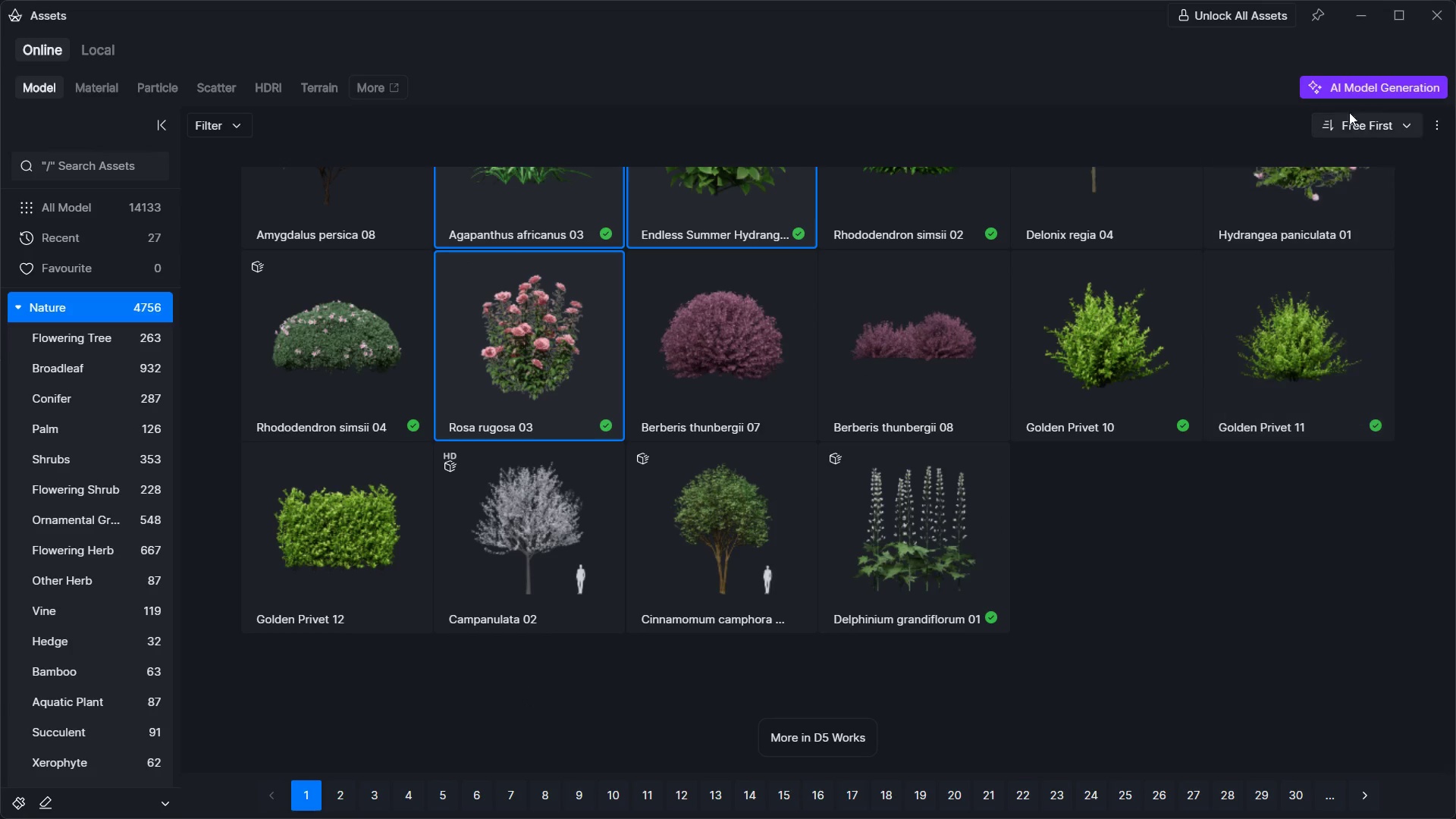 
left_click([1360, 21])
 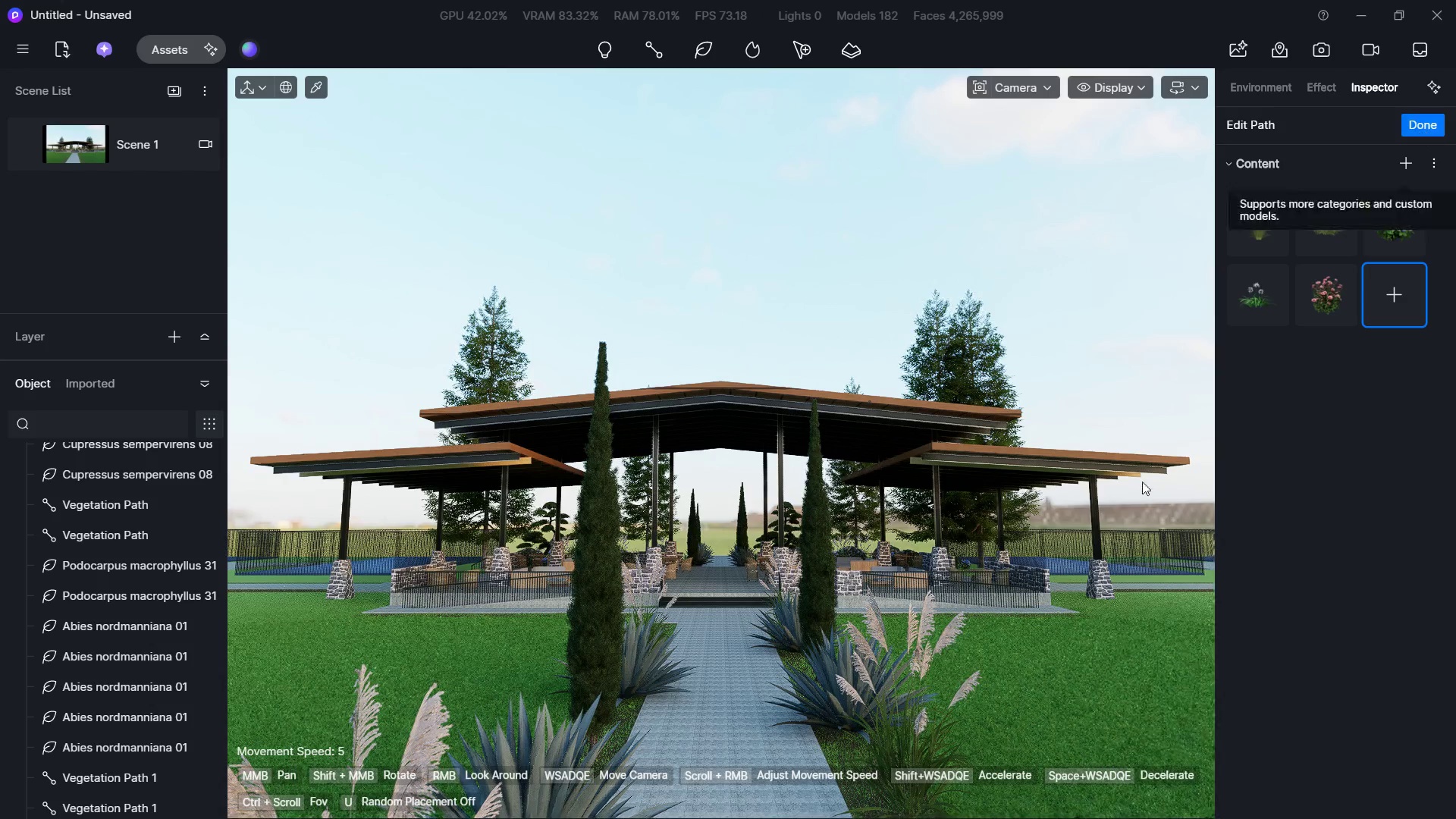 
left_click([903, 627])
 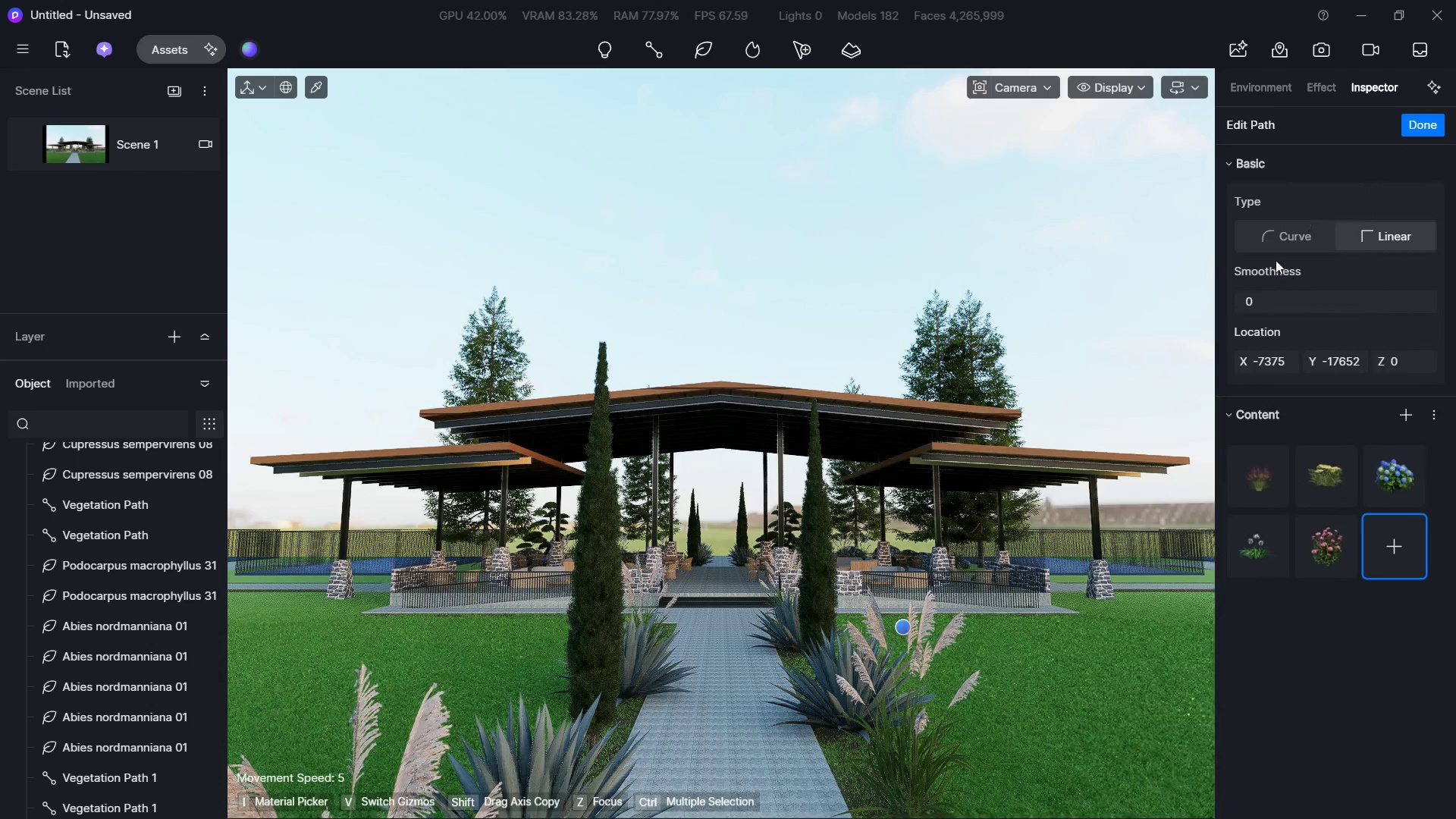 
left_click([1283, 239])
 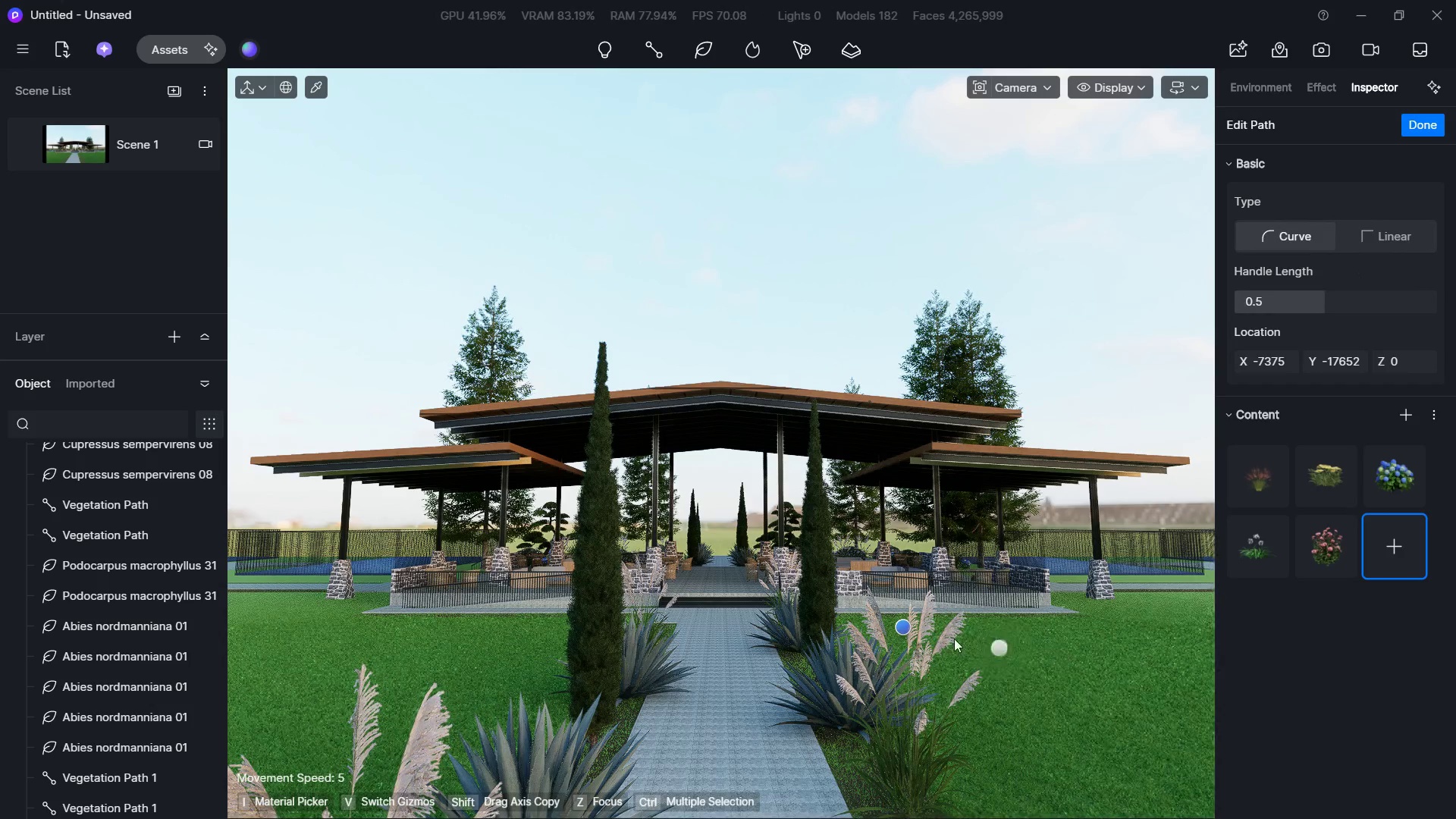 
left_click([939, 639])
 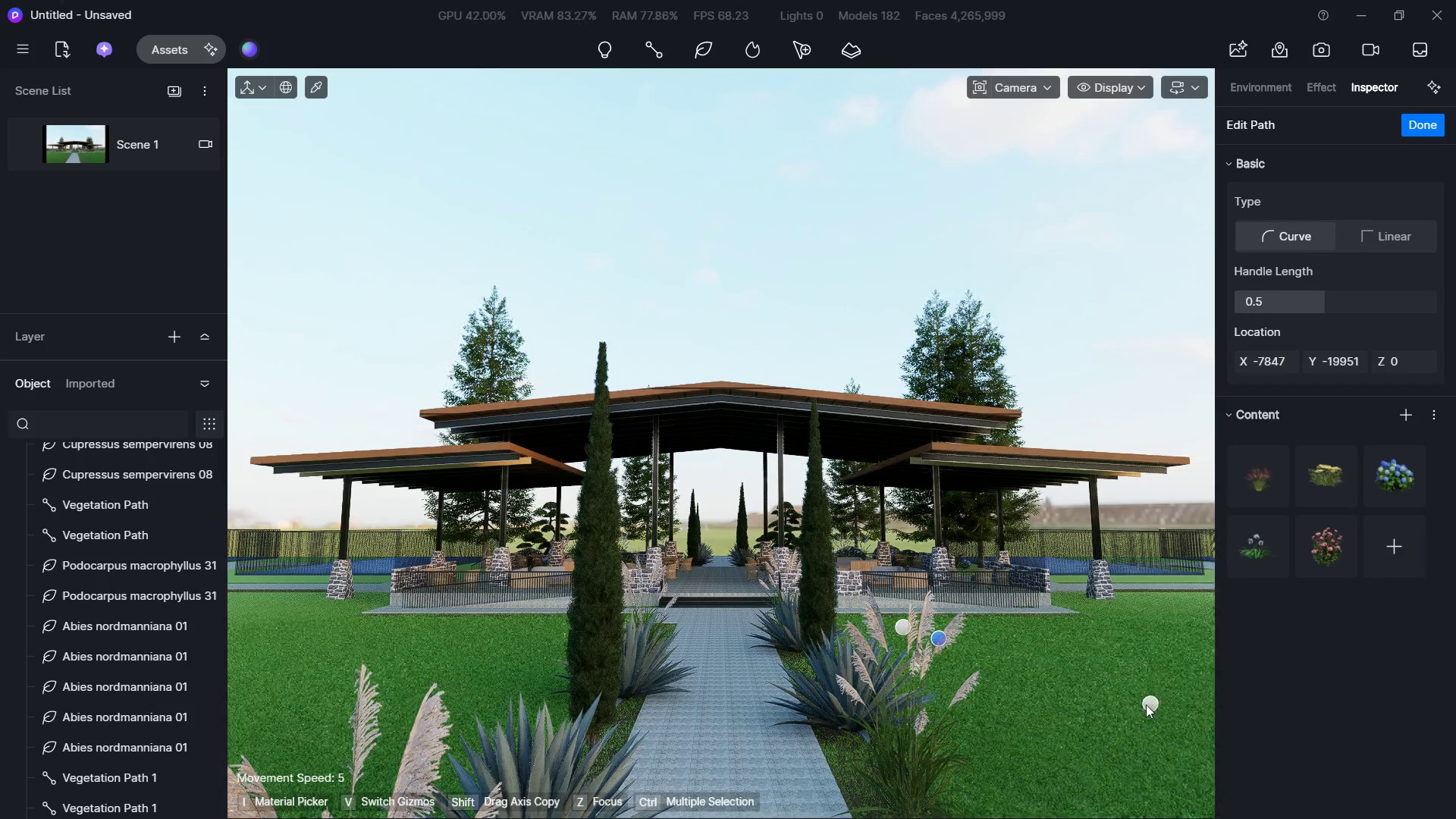 
left_click([1146, 704])
 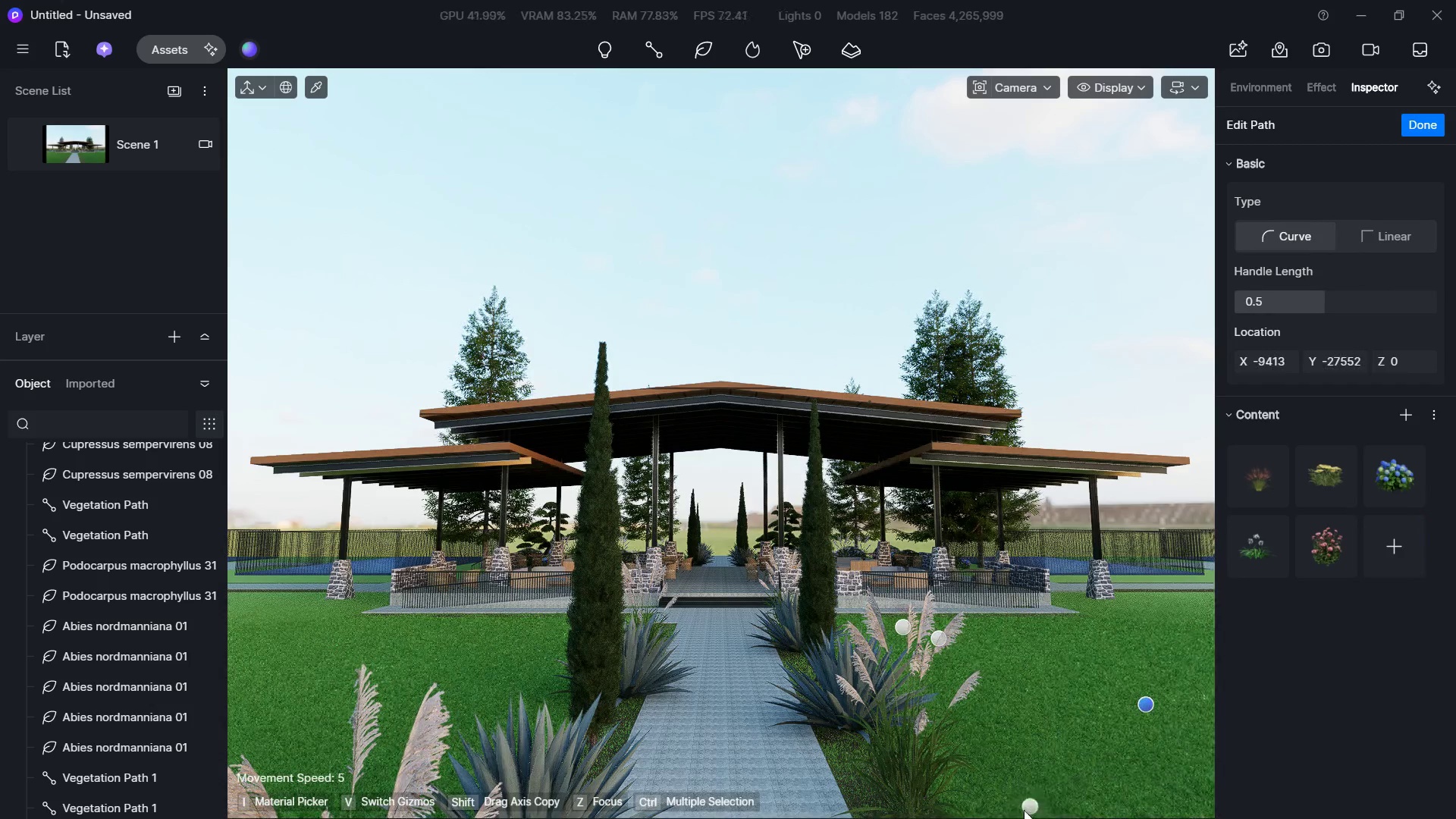 
left_click([1018, 816])
 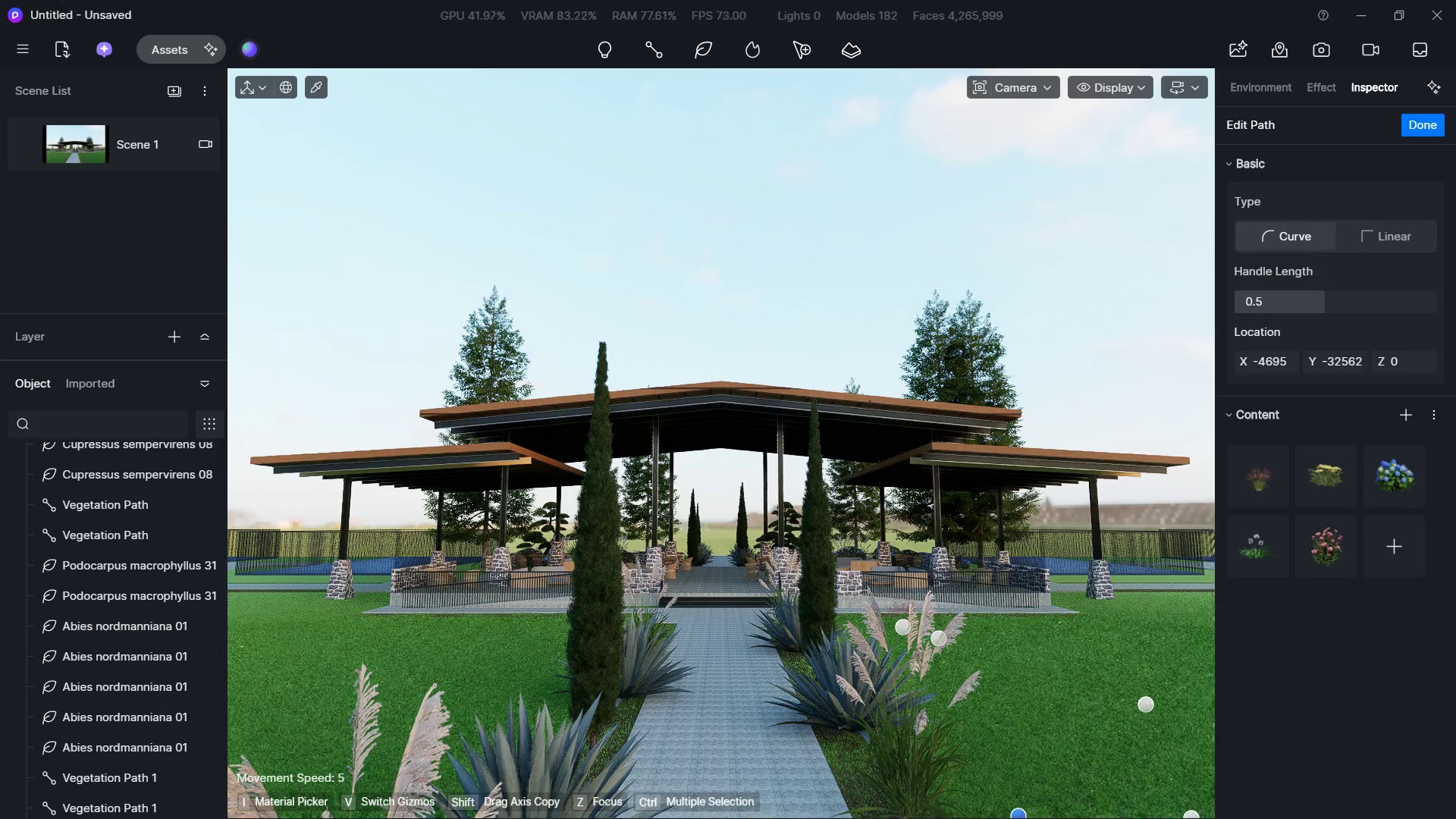 
left_click([1197, 818])
 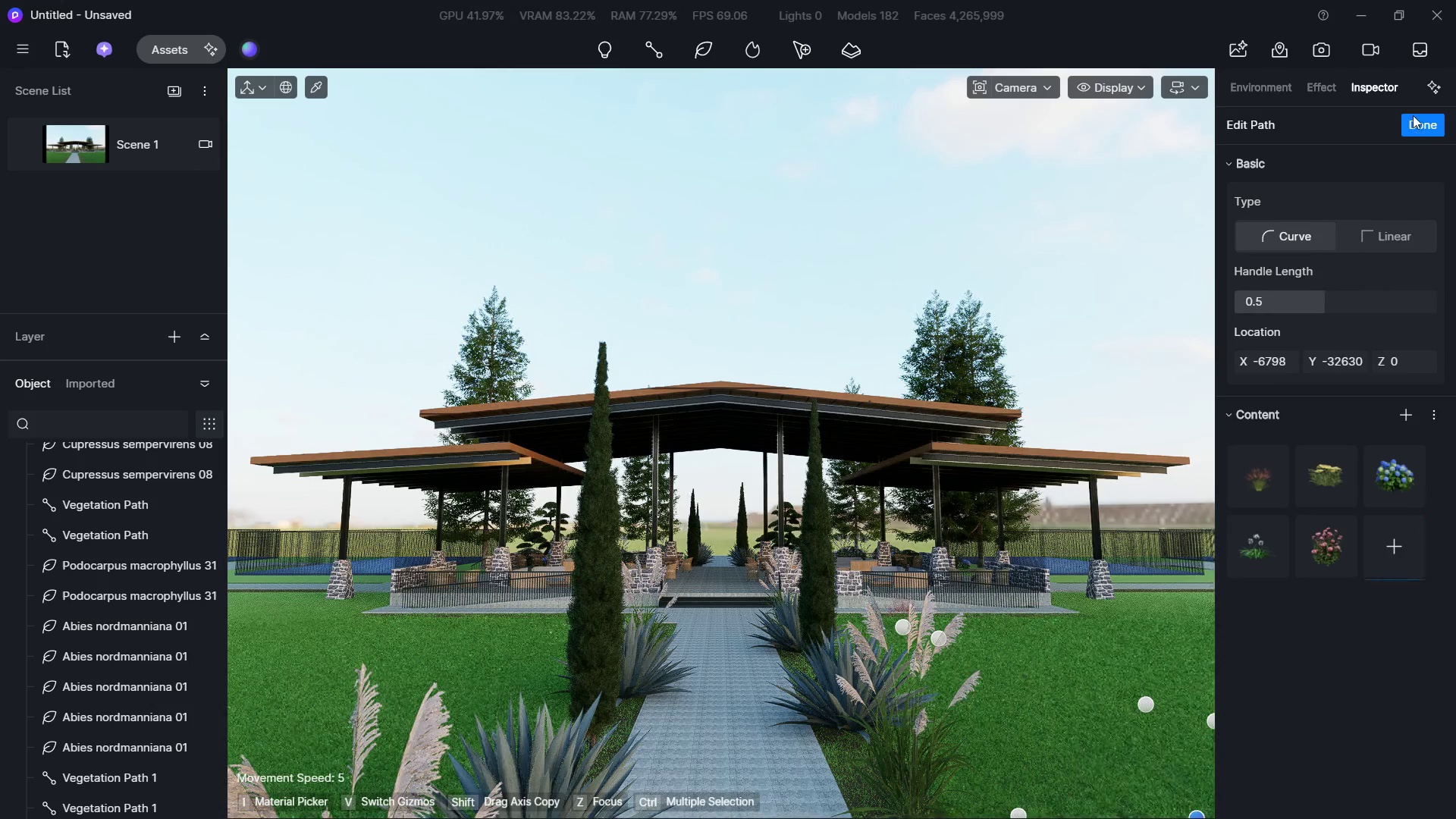 
left_click([1407, 130])
 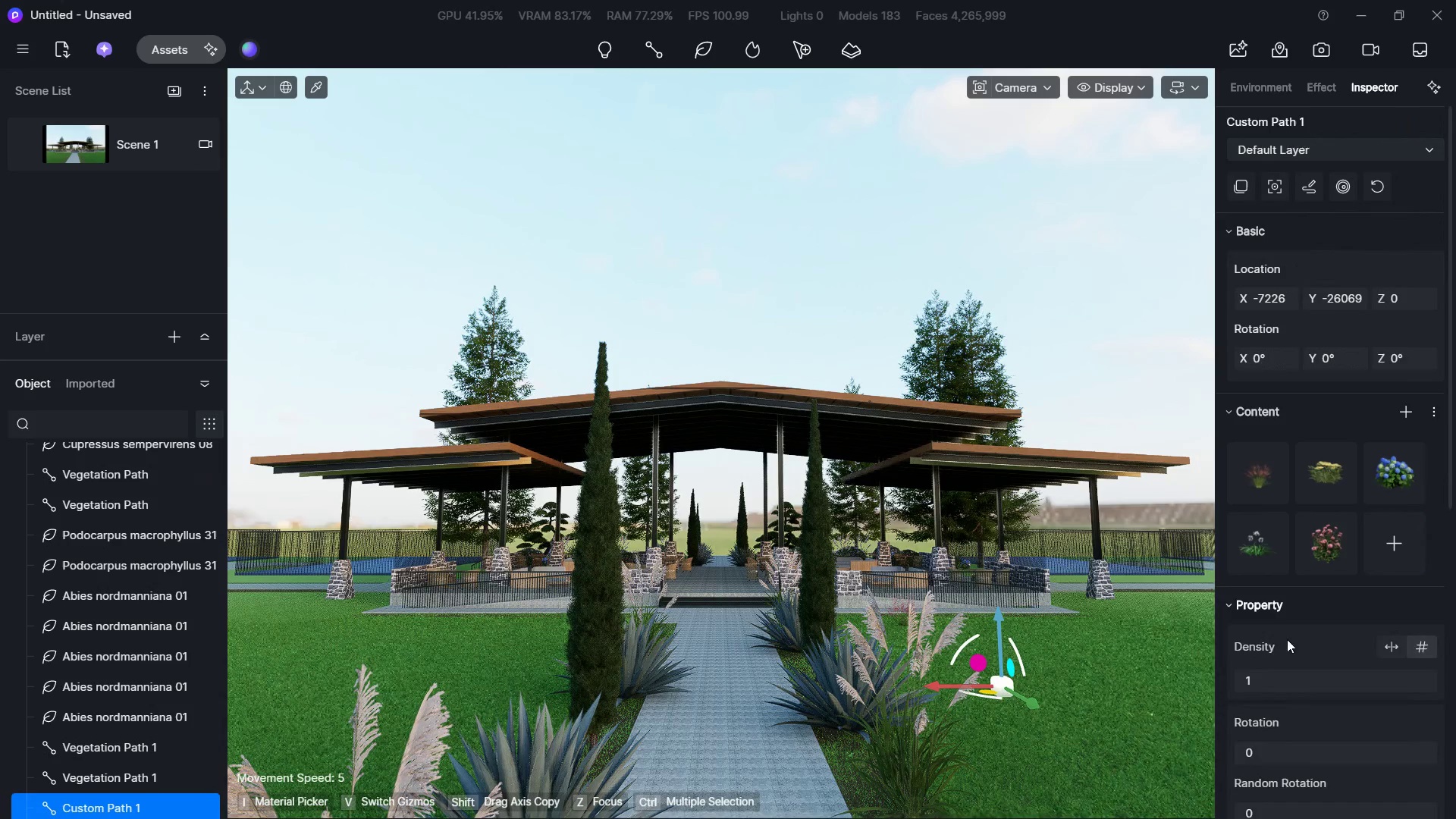 
left_click_drag(start_coordinate=[1263, 681], to_coordinate=[1430, 682])
 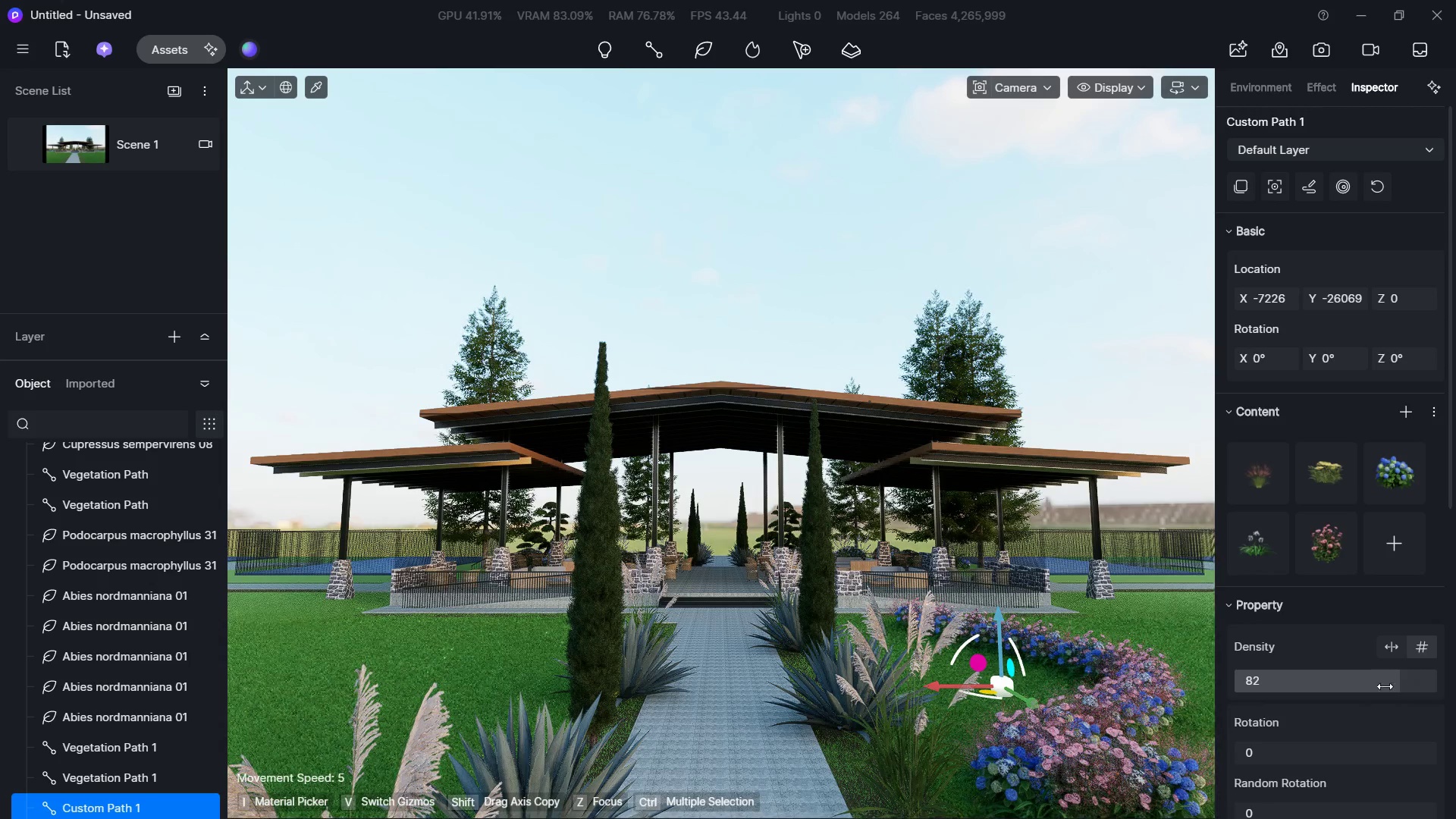 
left_click_drag(start_coordinate=[1376, 686], to_coordinate=[1408, 689])
 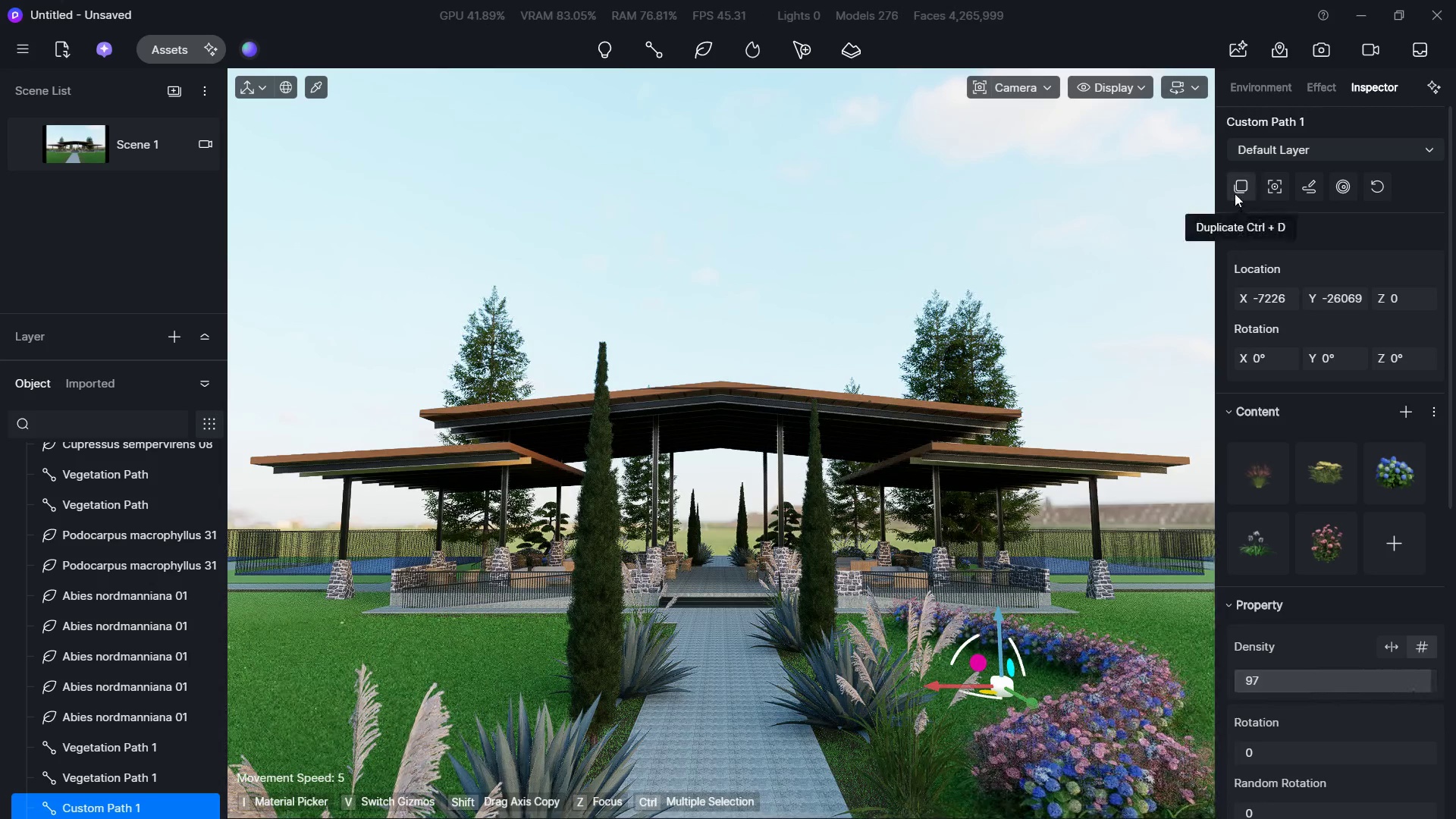 
left_click([1235, 185])
 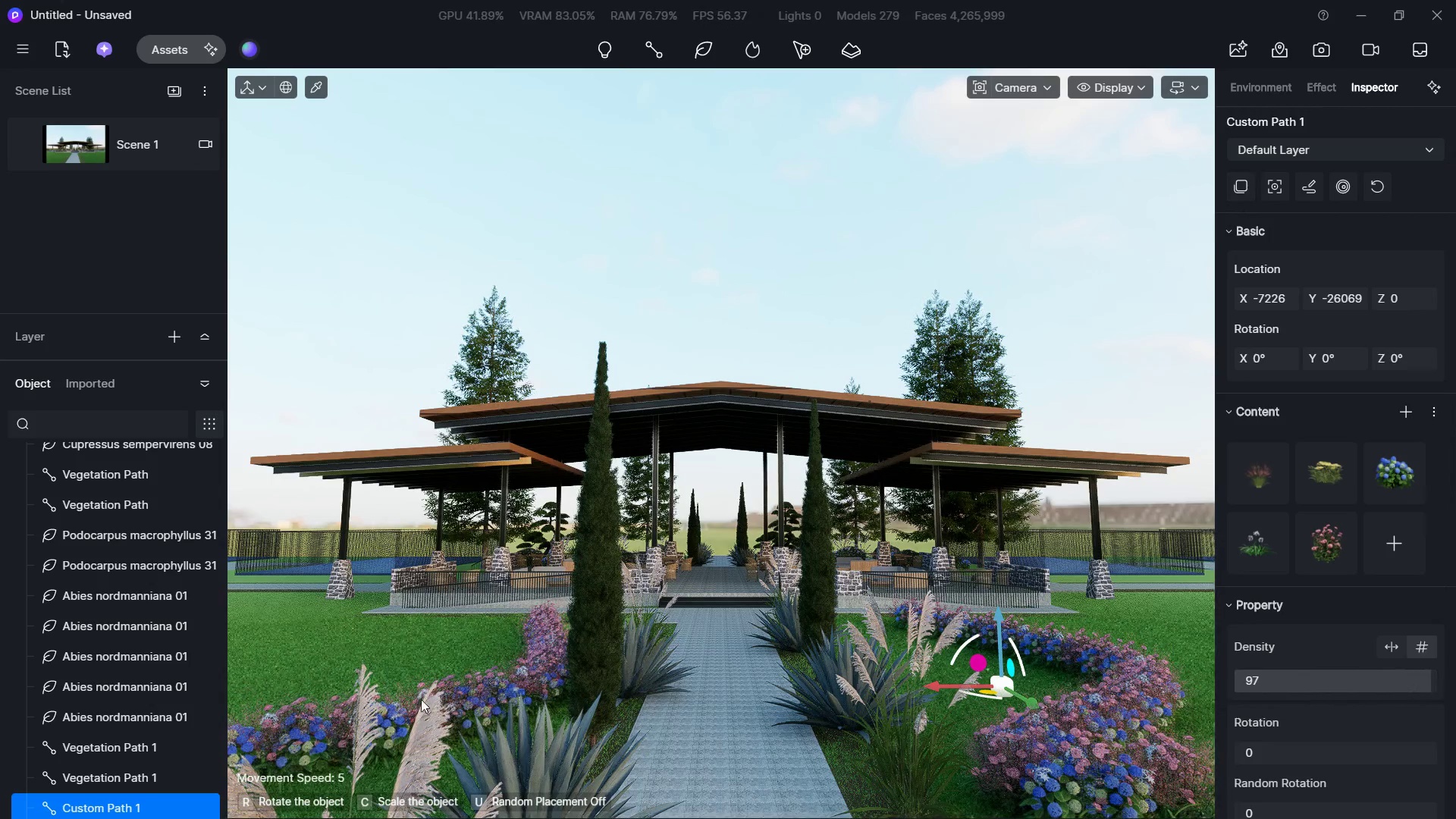 
left_click([385, 694])
 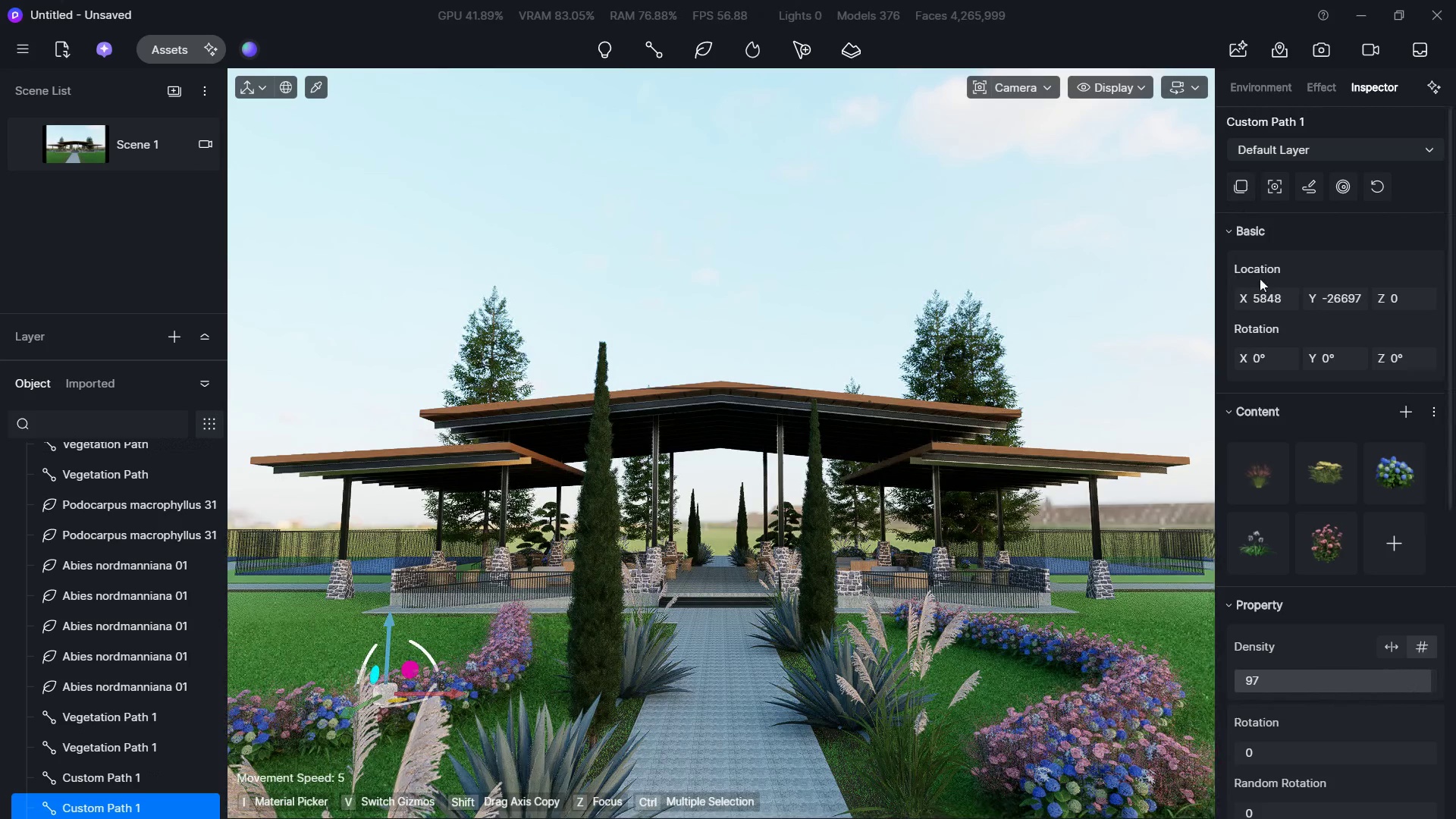 
scroll: coordinate [1407, 246], scroll_direction: up, amount: 3.0
 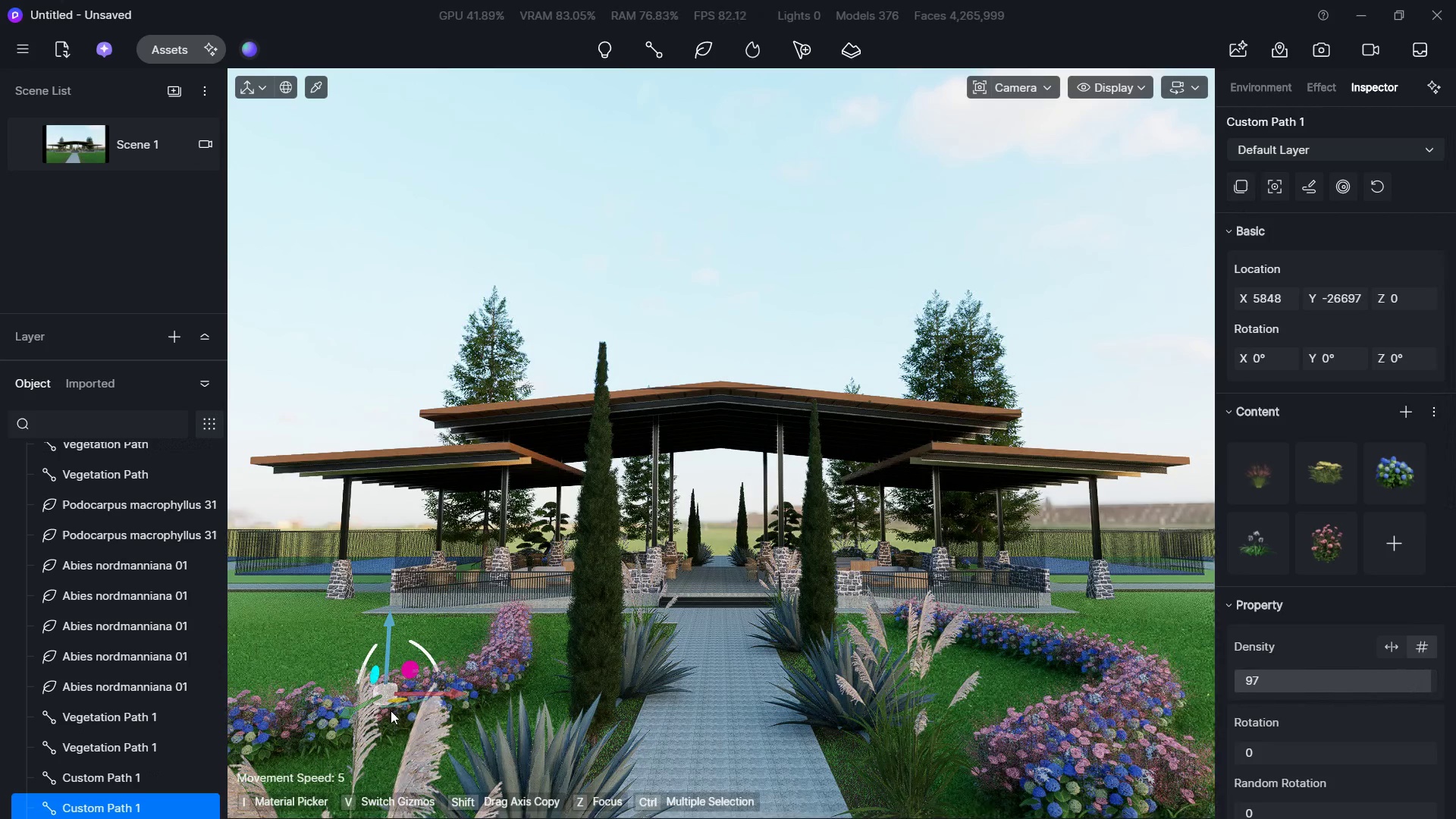 
left_click_drag(start_coordinate=[394, 707], to_coordinate=[467, 660])
 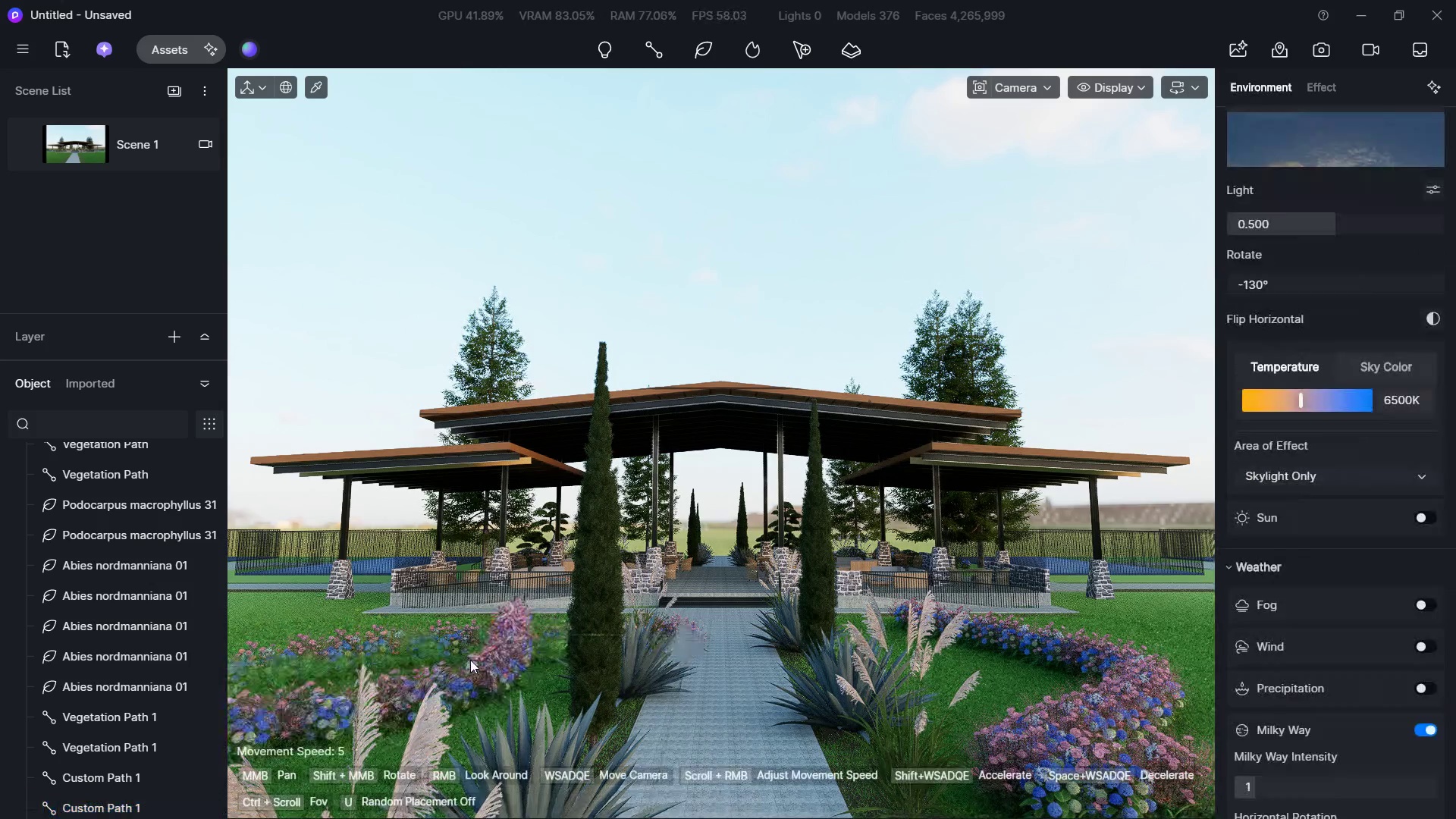 
hold_key(key=ShiftLeft, duration=3.02)
 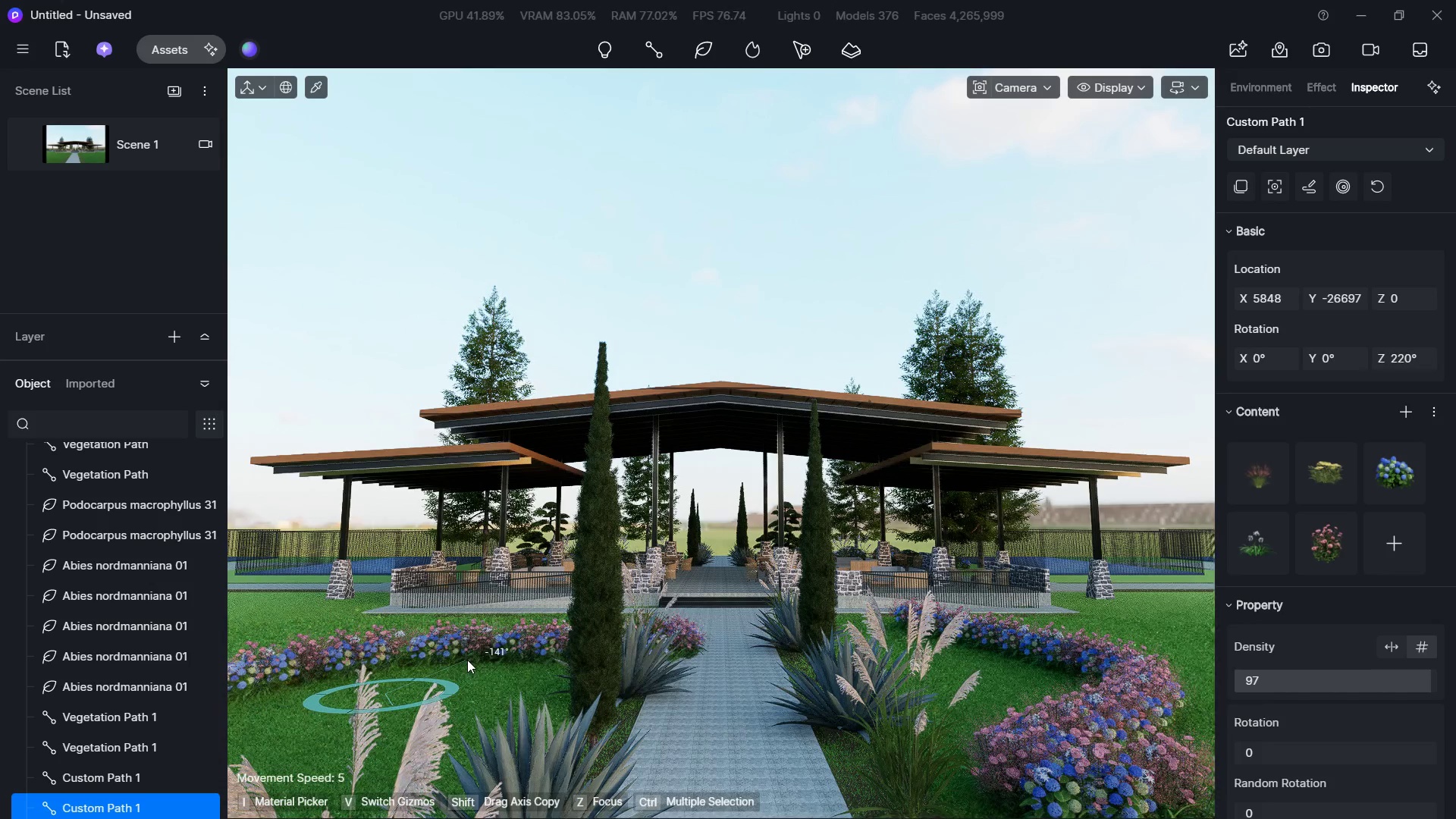 
key(Control+Z)
 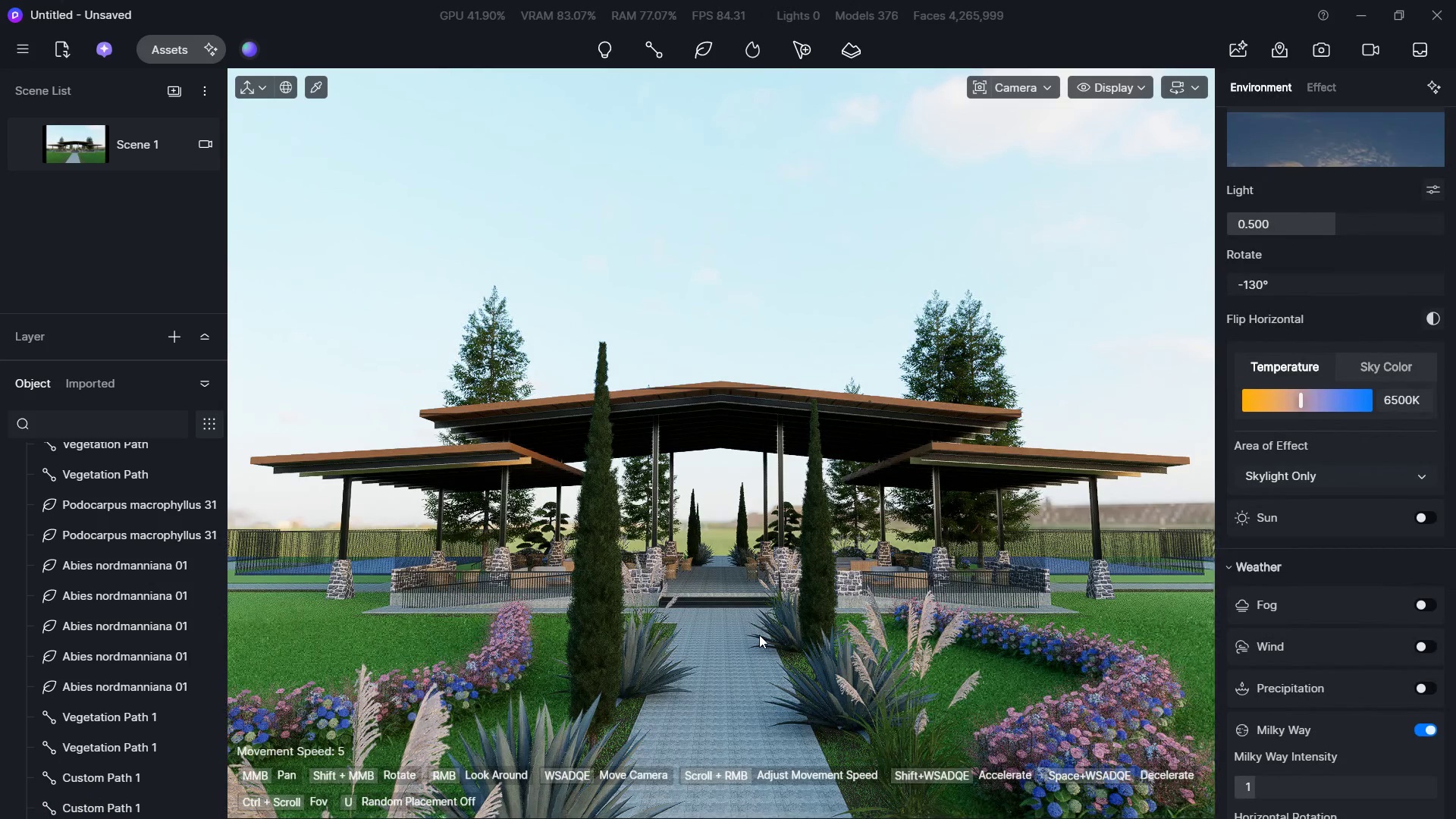 
wait(5.08)
 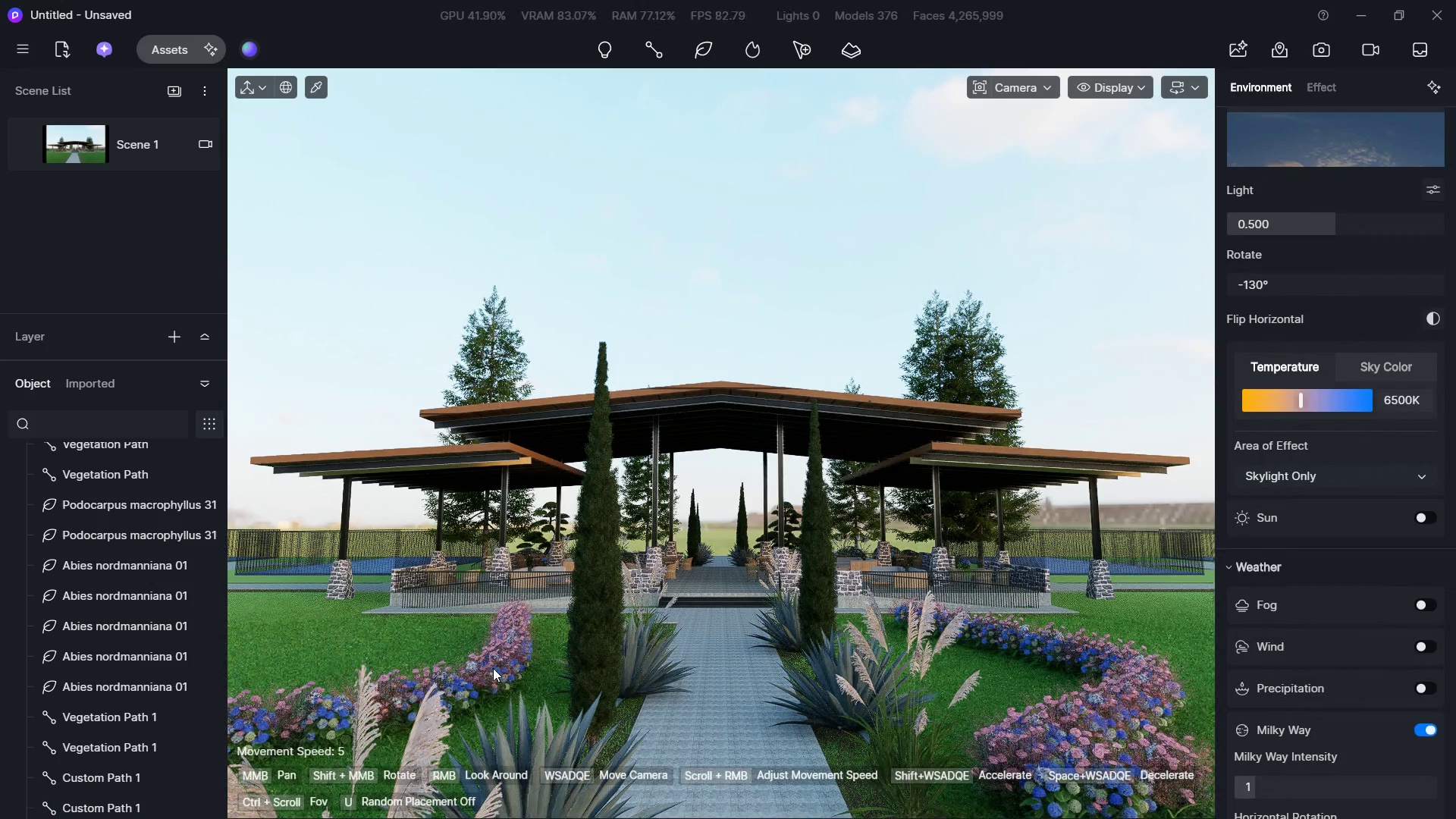 
left_click([188, 55])
 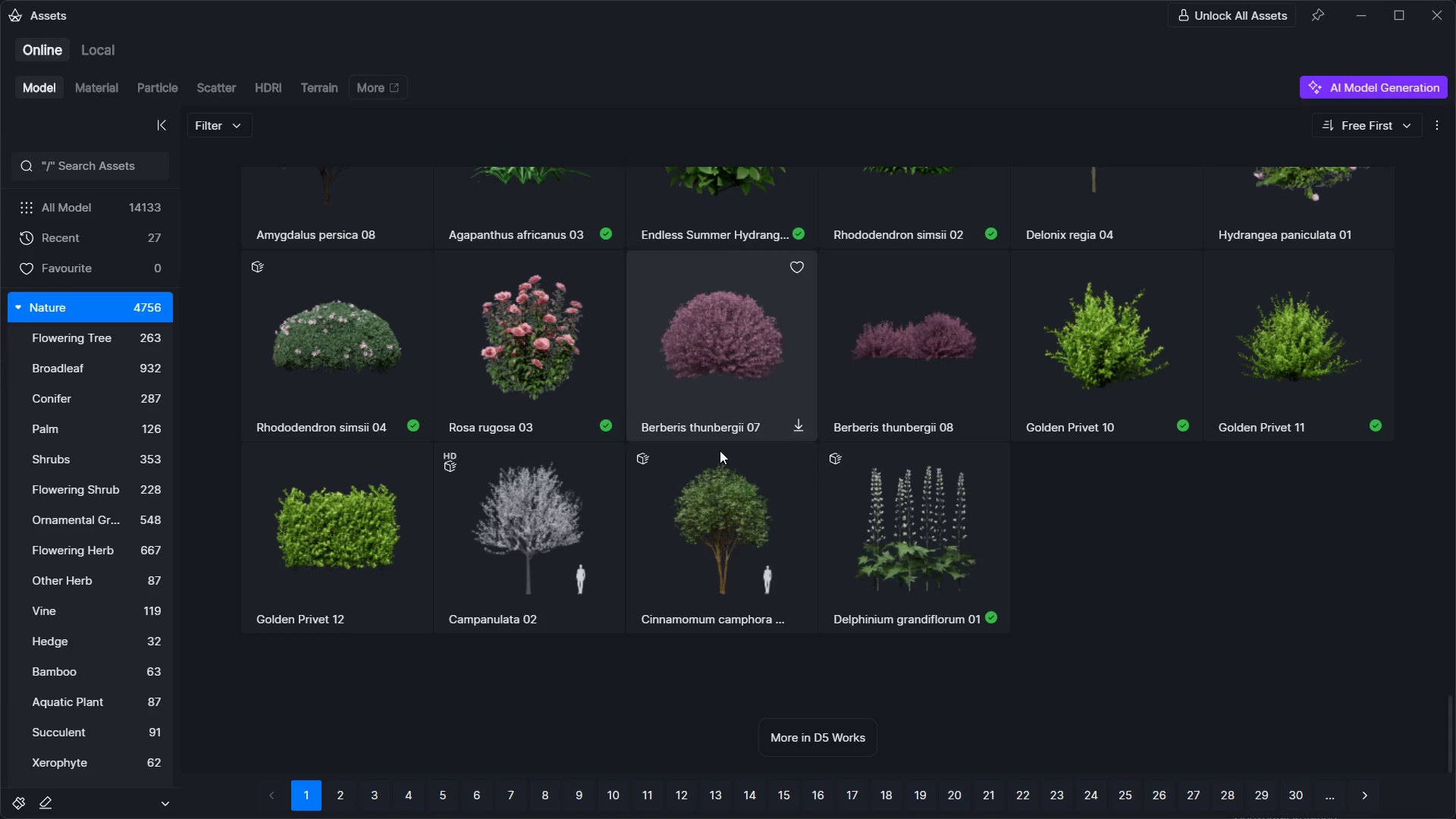 
scroll: coordinate [760, 494], scroll_direction: up, amount: 17.0
 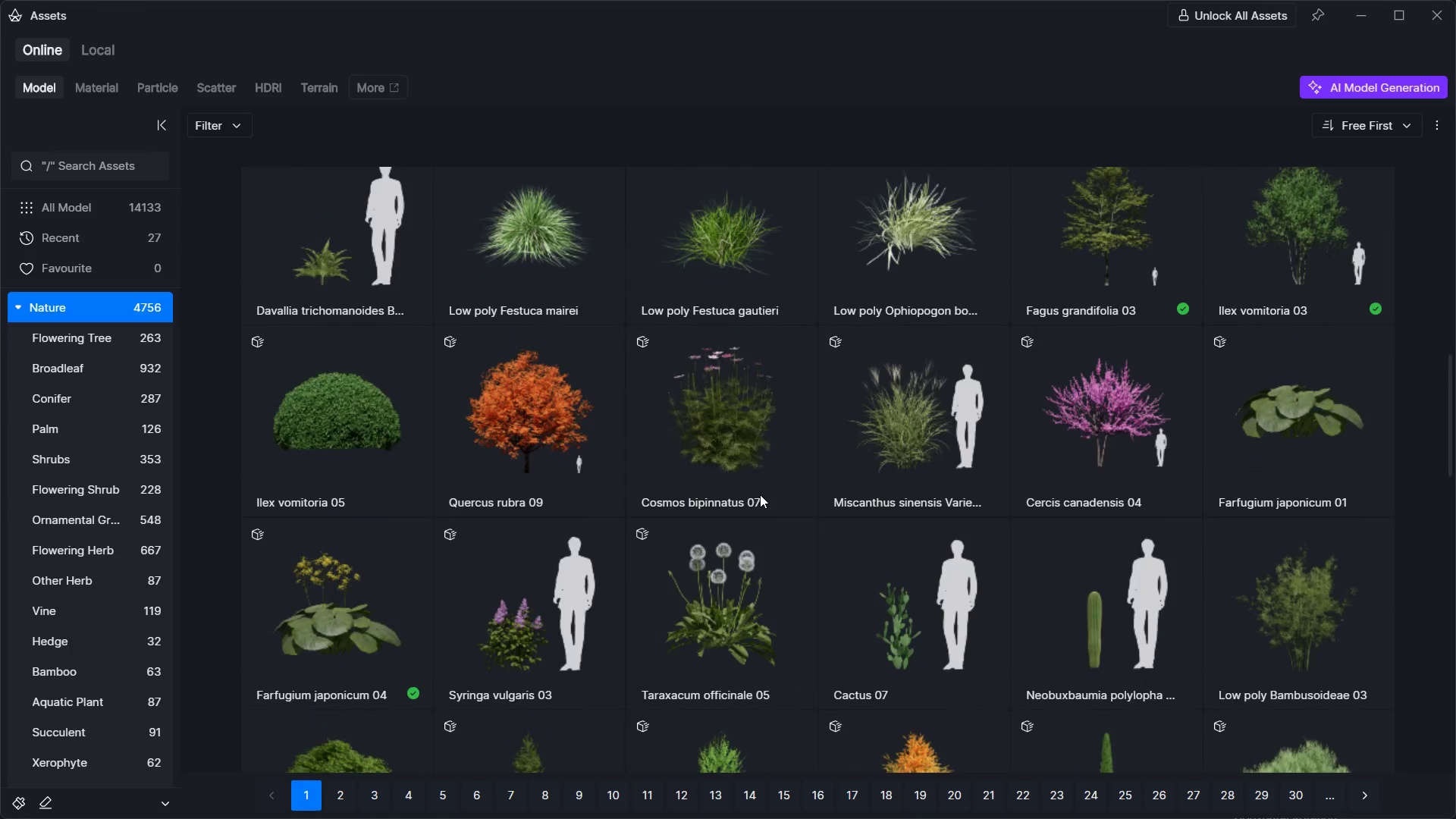 
scroll: coordinate [760, 494], scroll_direction: down, amount: 1.0
 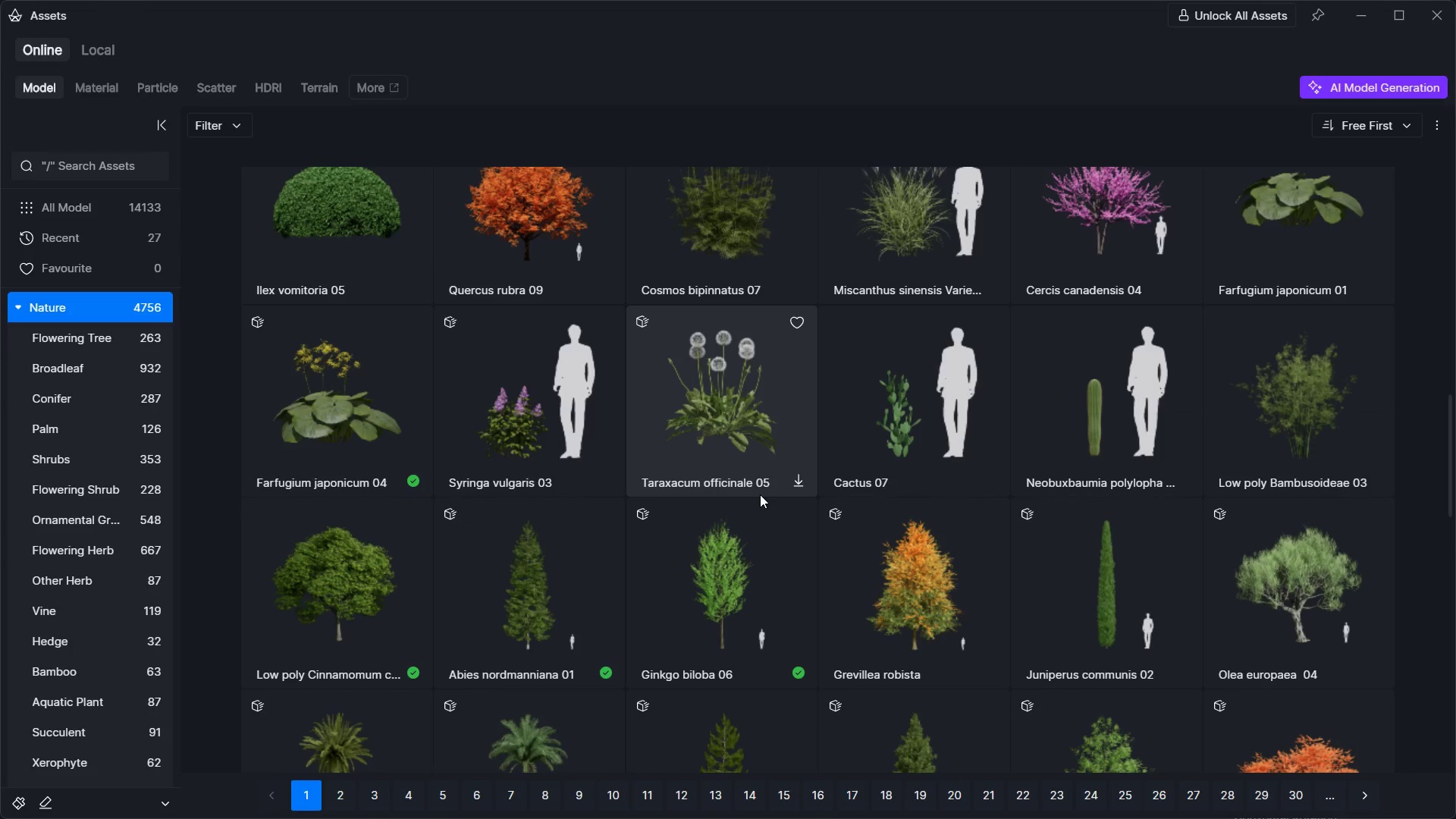 
mouse_move([738, 597])
 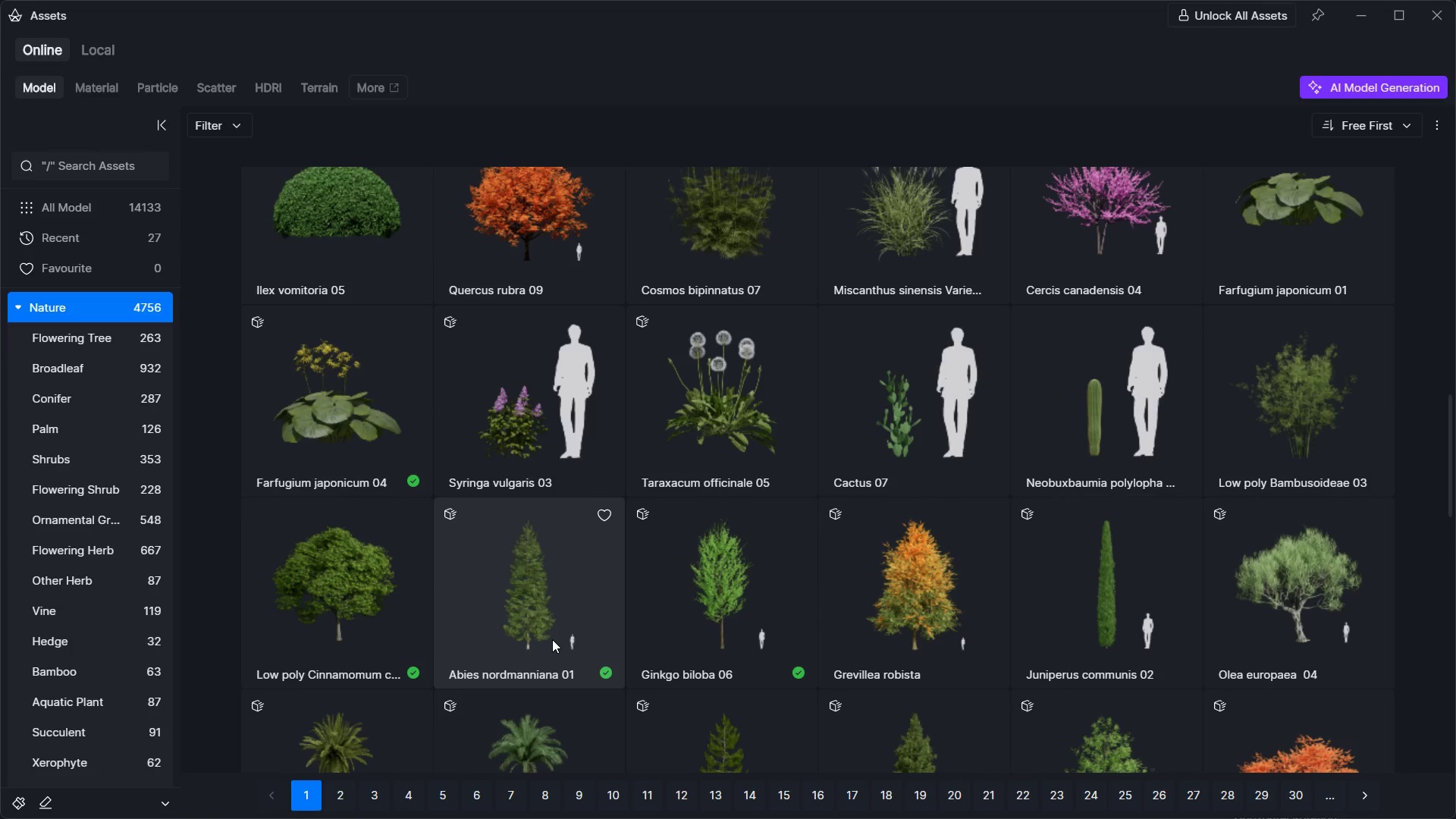 
left_click([438, 626])
 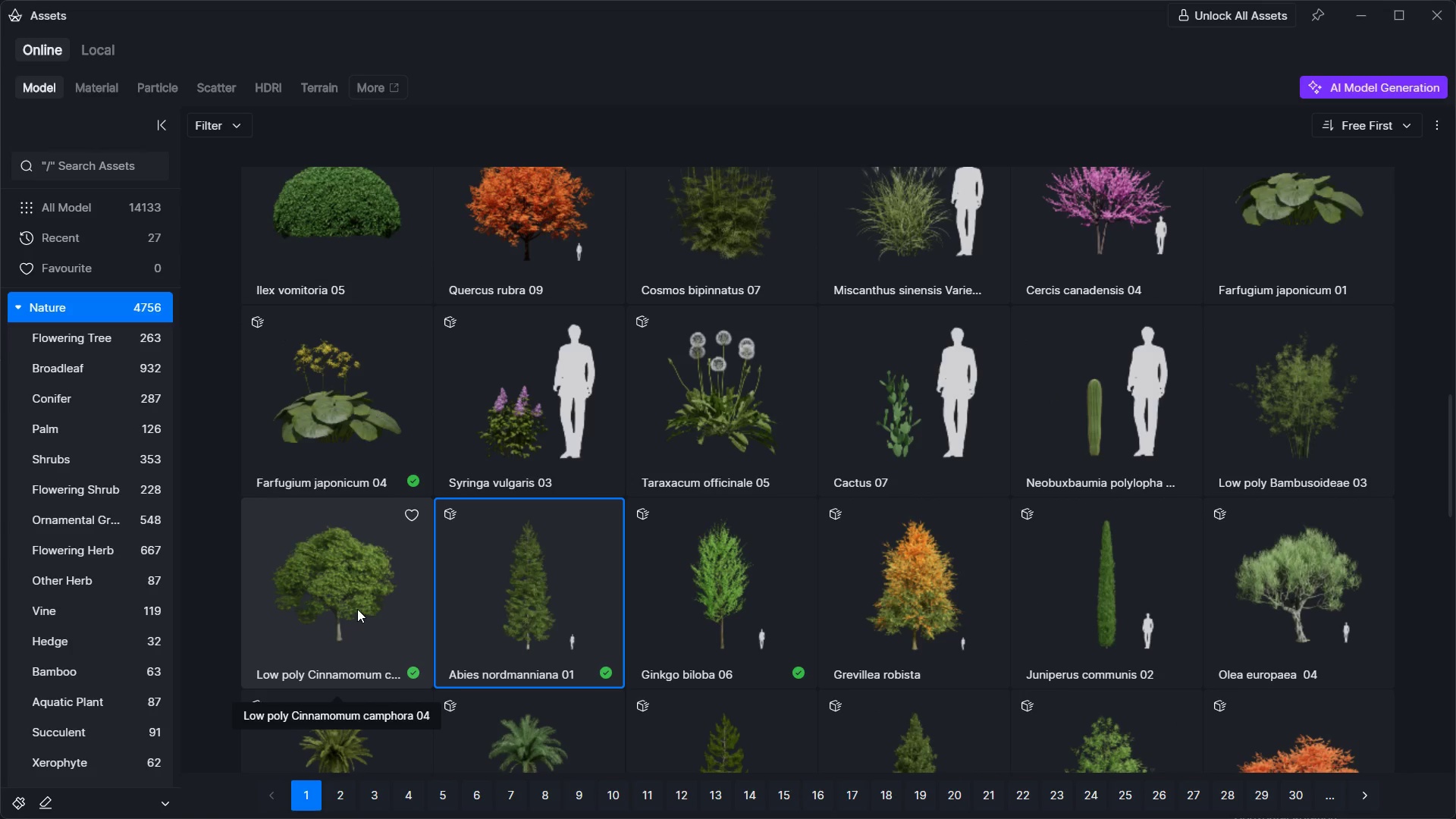 
left_click([357, 609])
 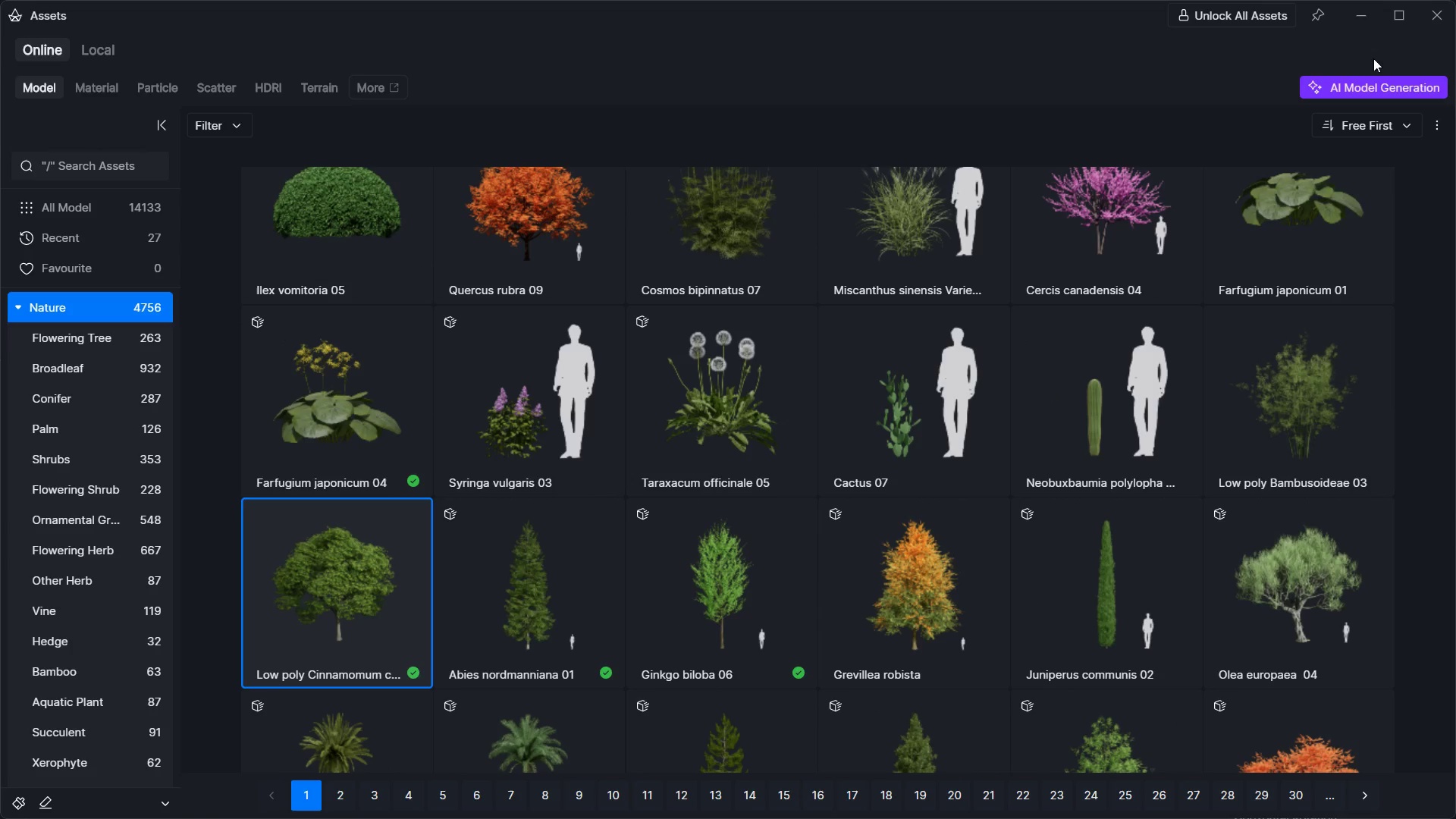 
left_click([1361, 23])
 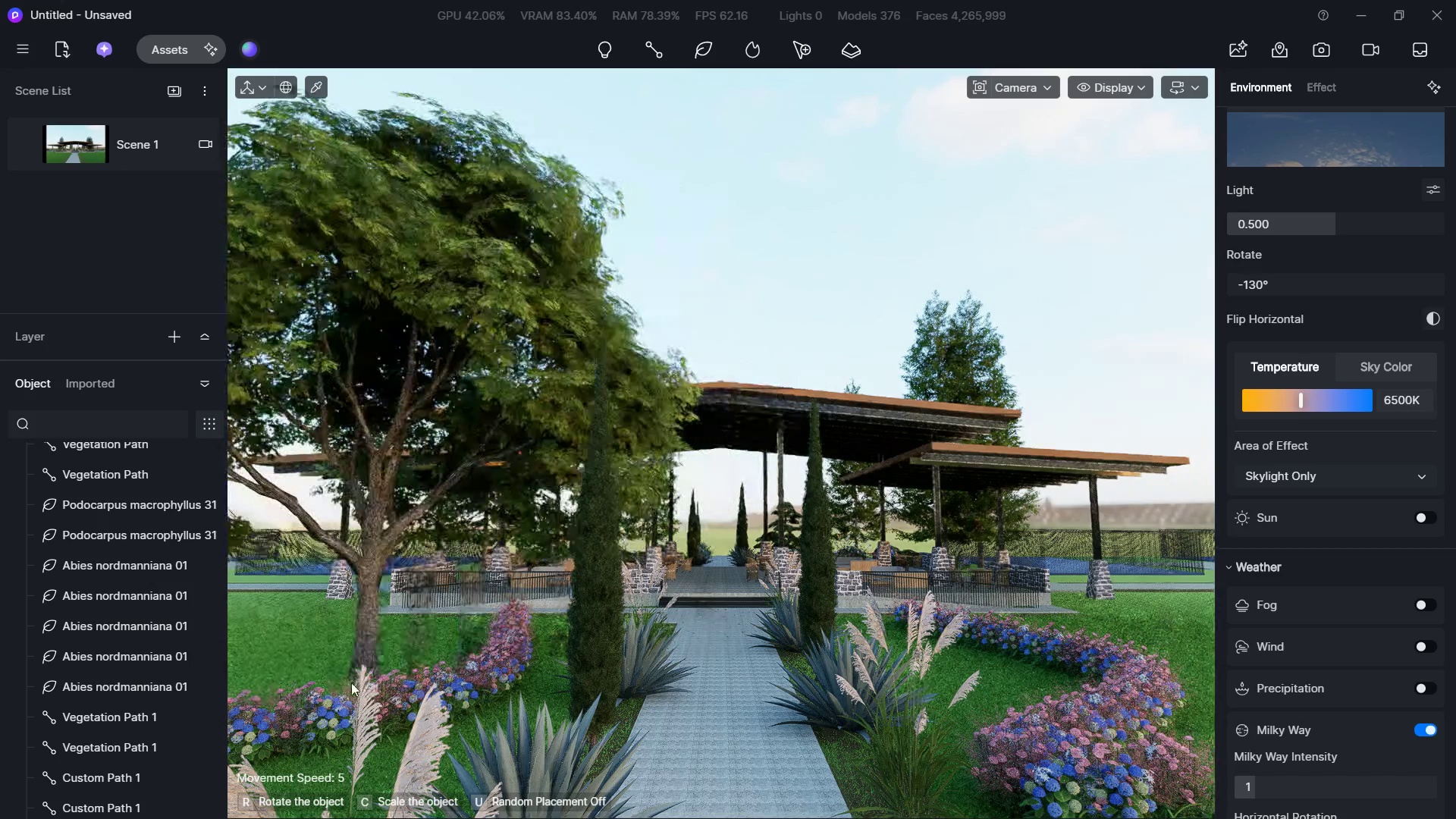 
left_click([297, 658])
 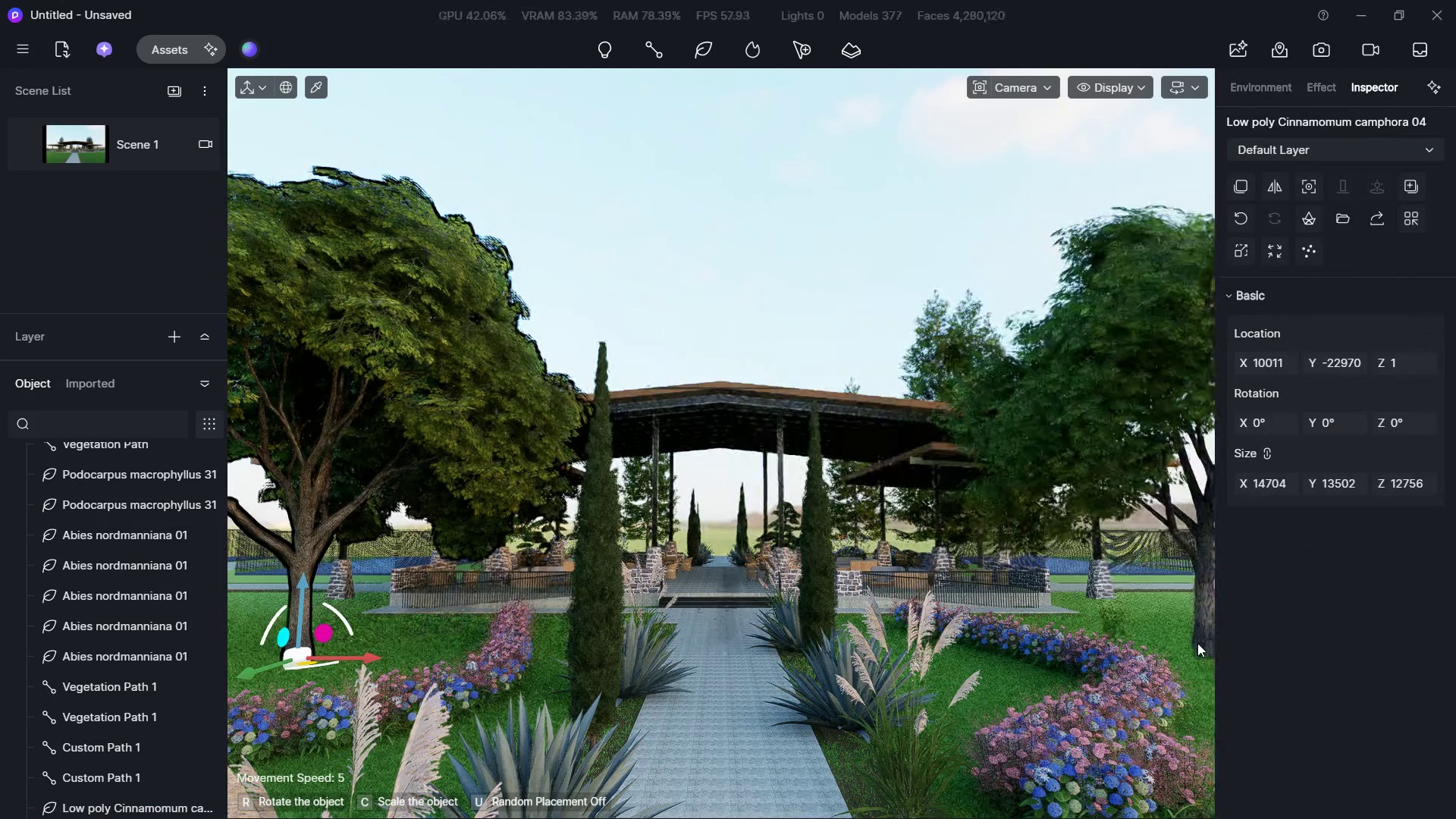 
left_click([1197, 643])
 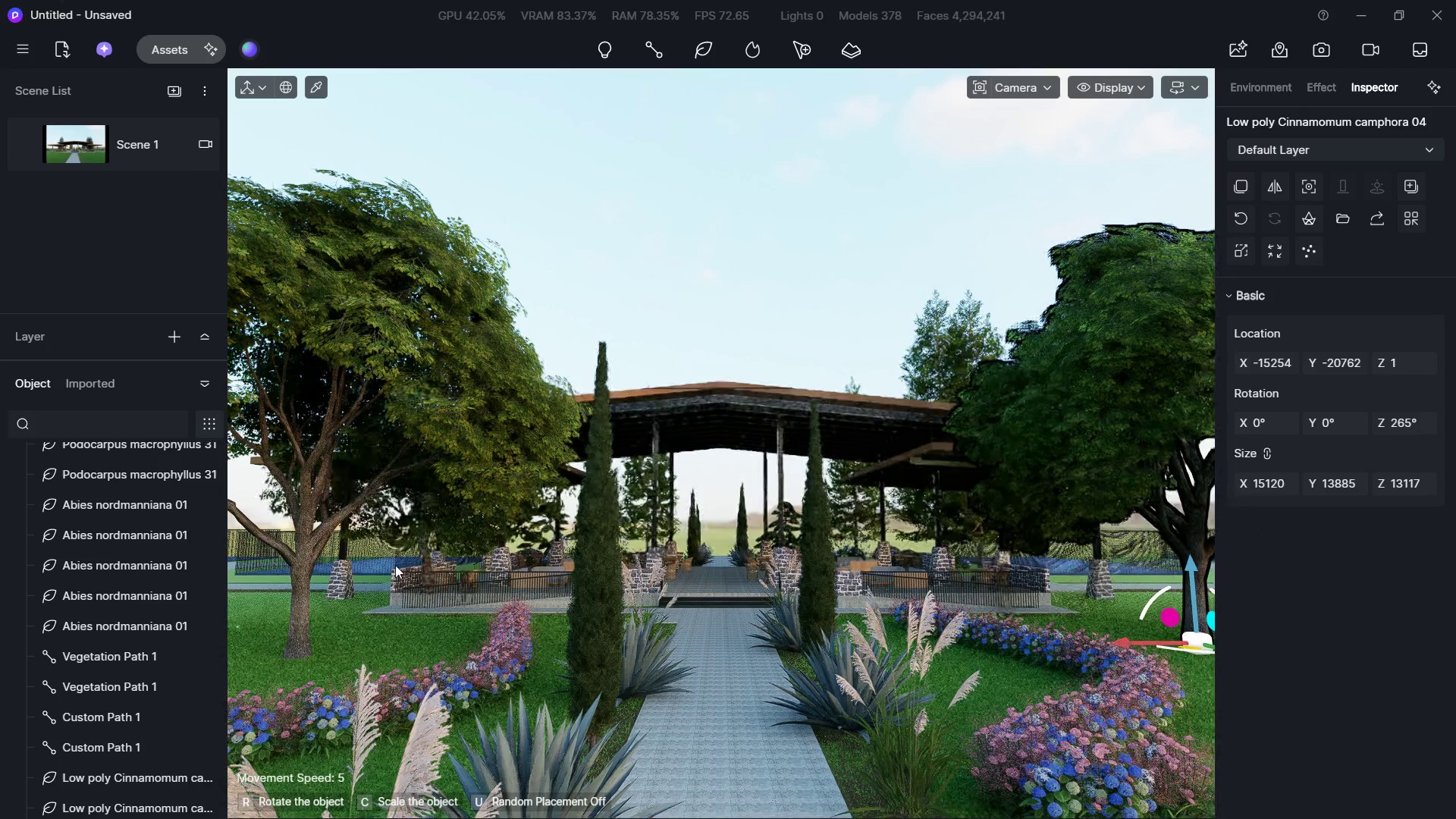 
key(Escape)
 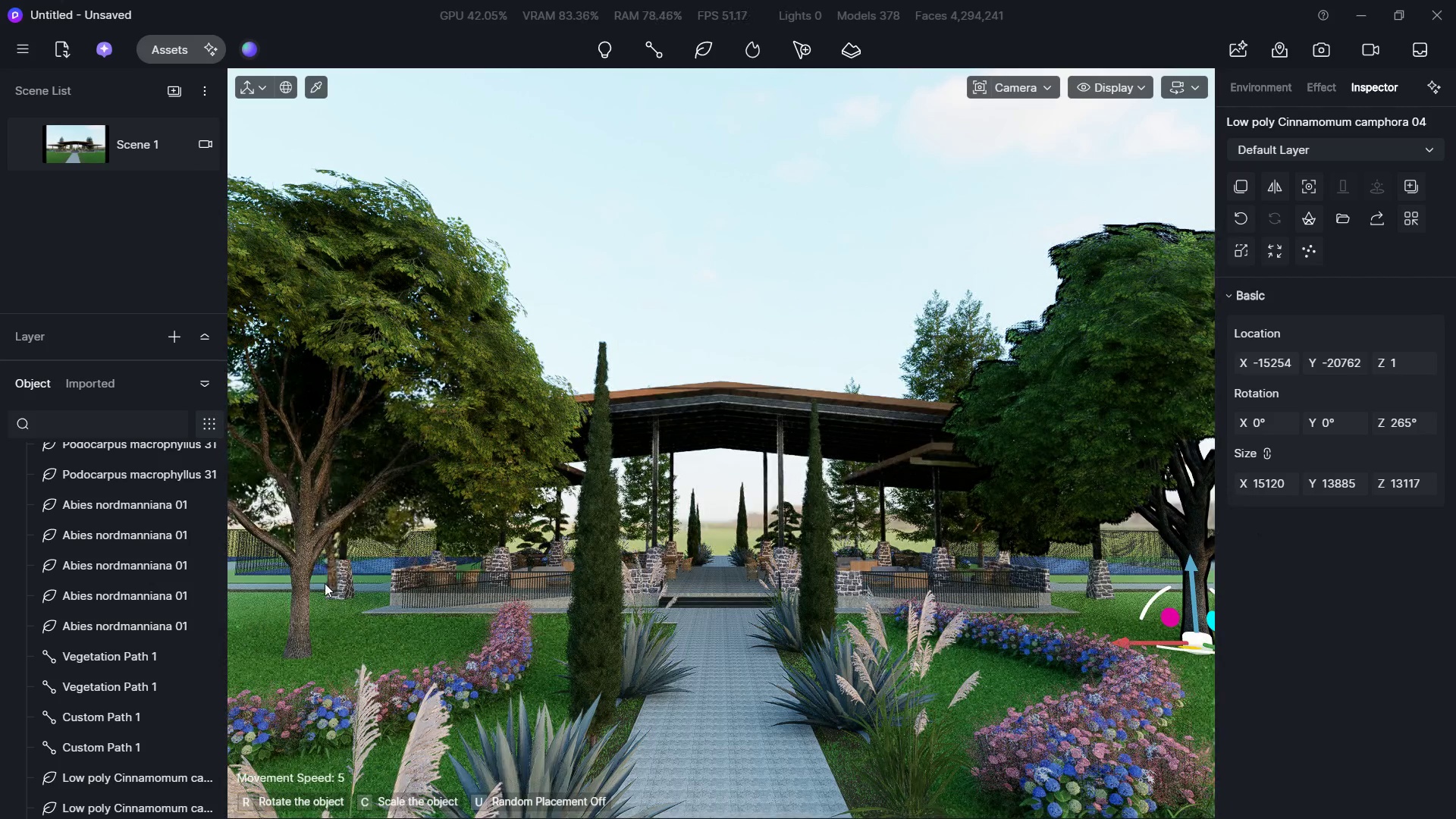 
key(Escape)
 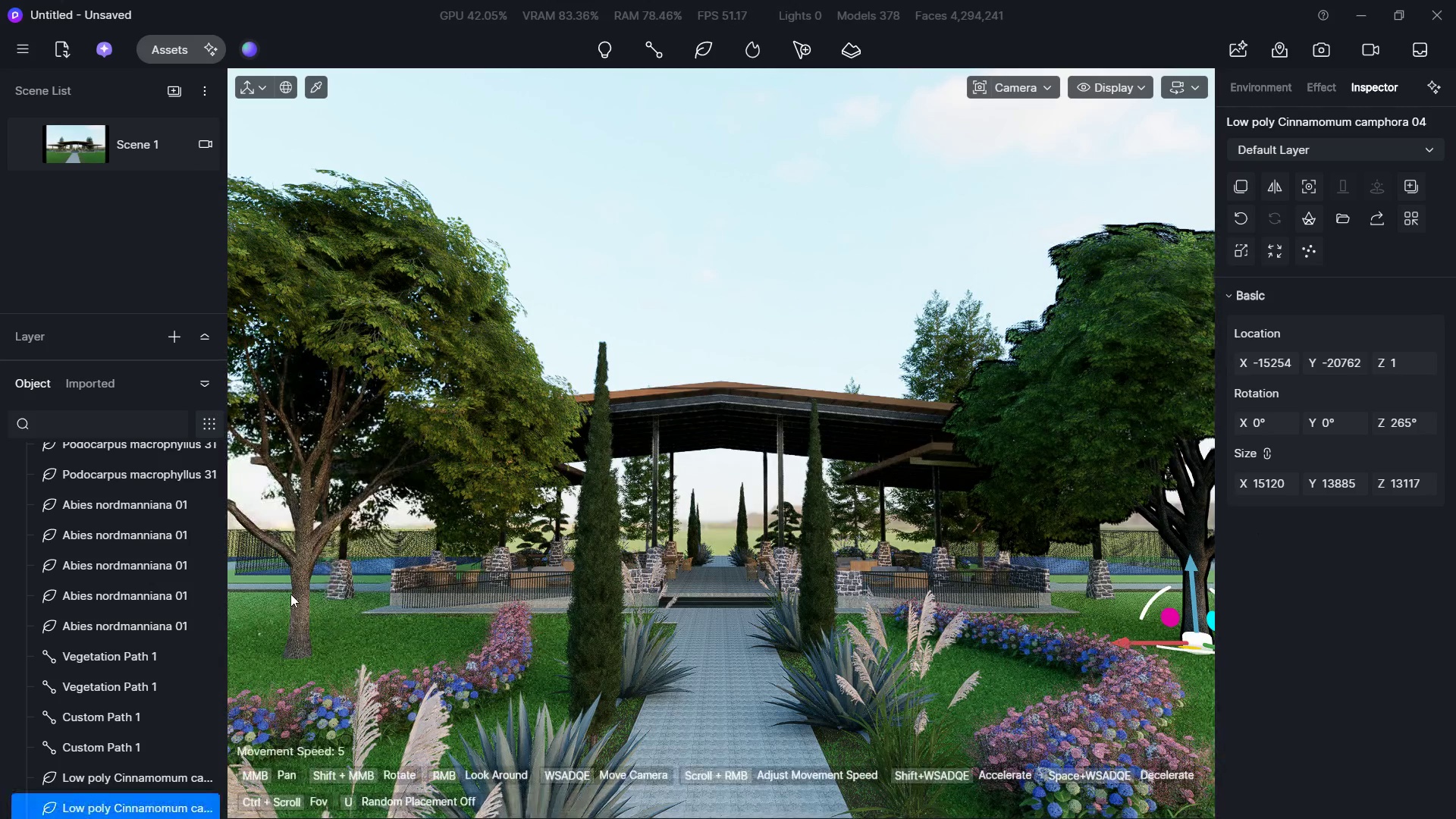 
left_click([290, 594])
 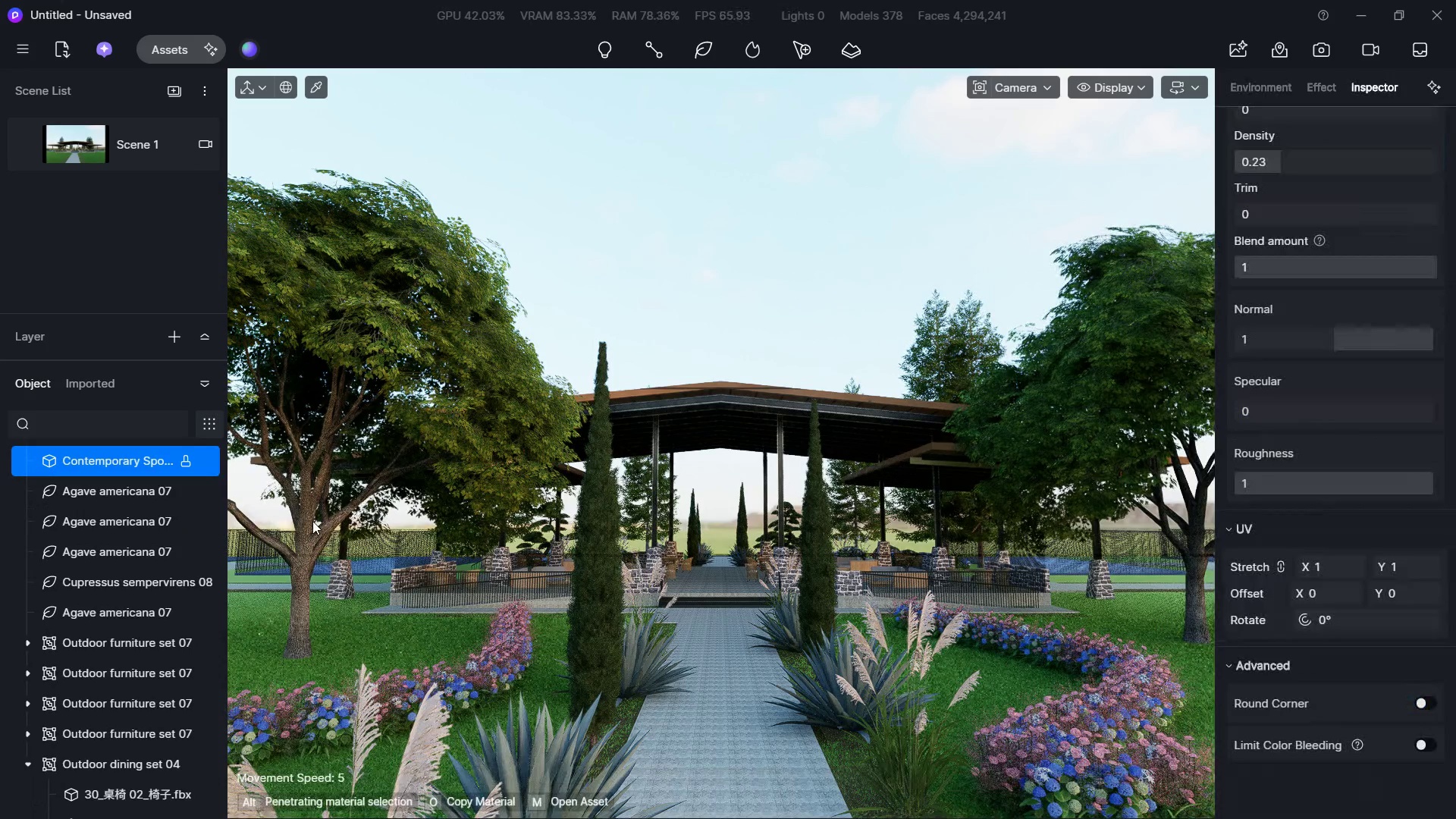 
left_click([312, 521])
 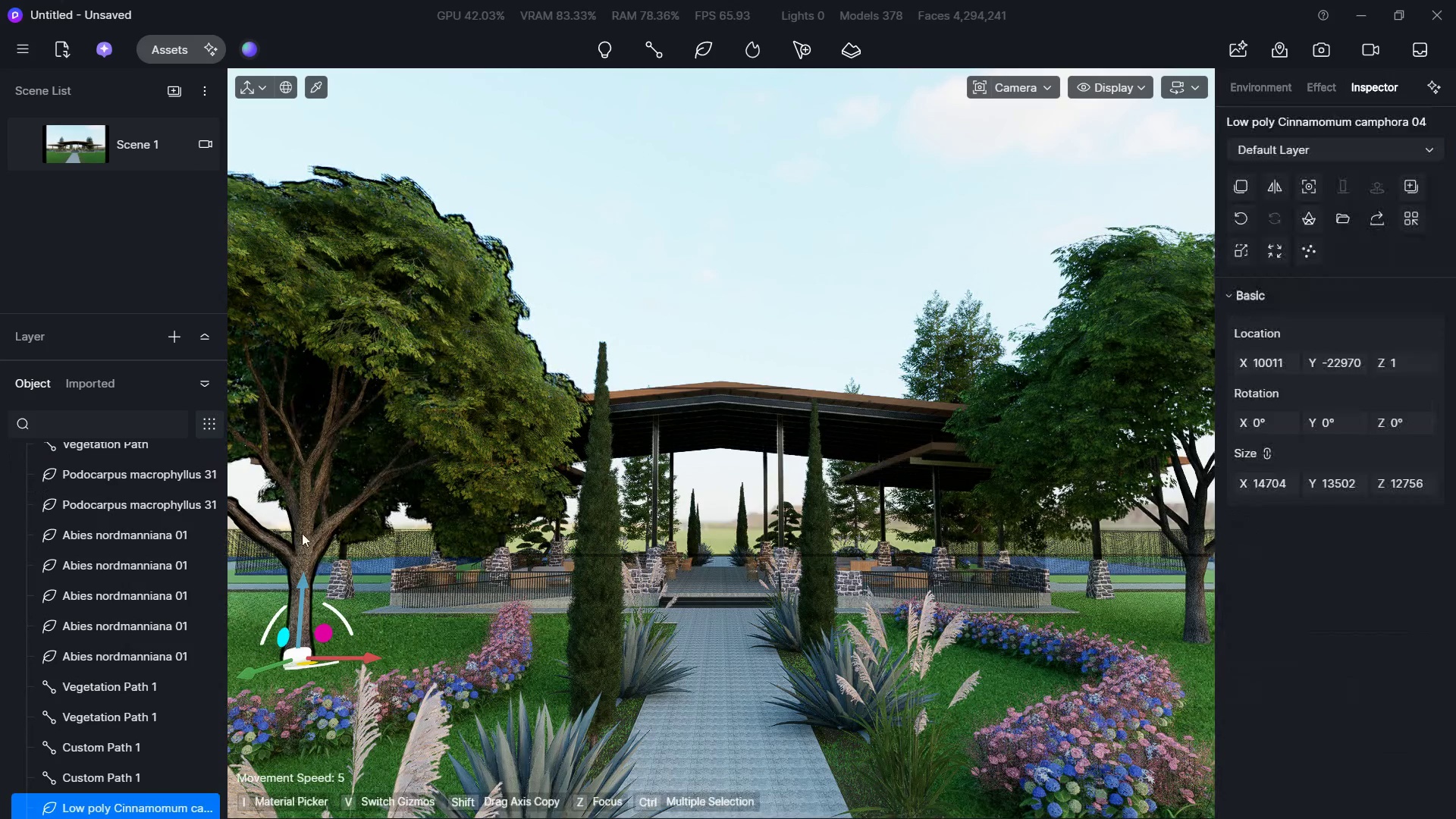 
hold_key(key=ShiftLeft, duration=5.84)
left_click_drag(start_coordinate=[1274, 373], to_coordinate=[1270, 373])
 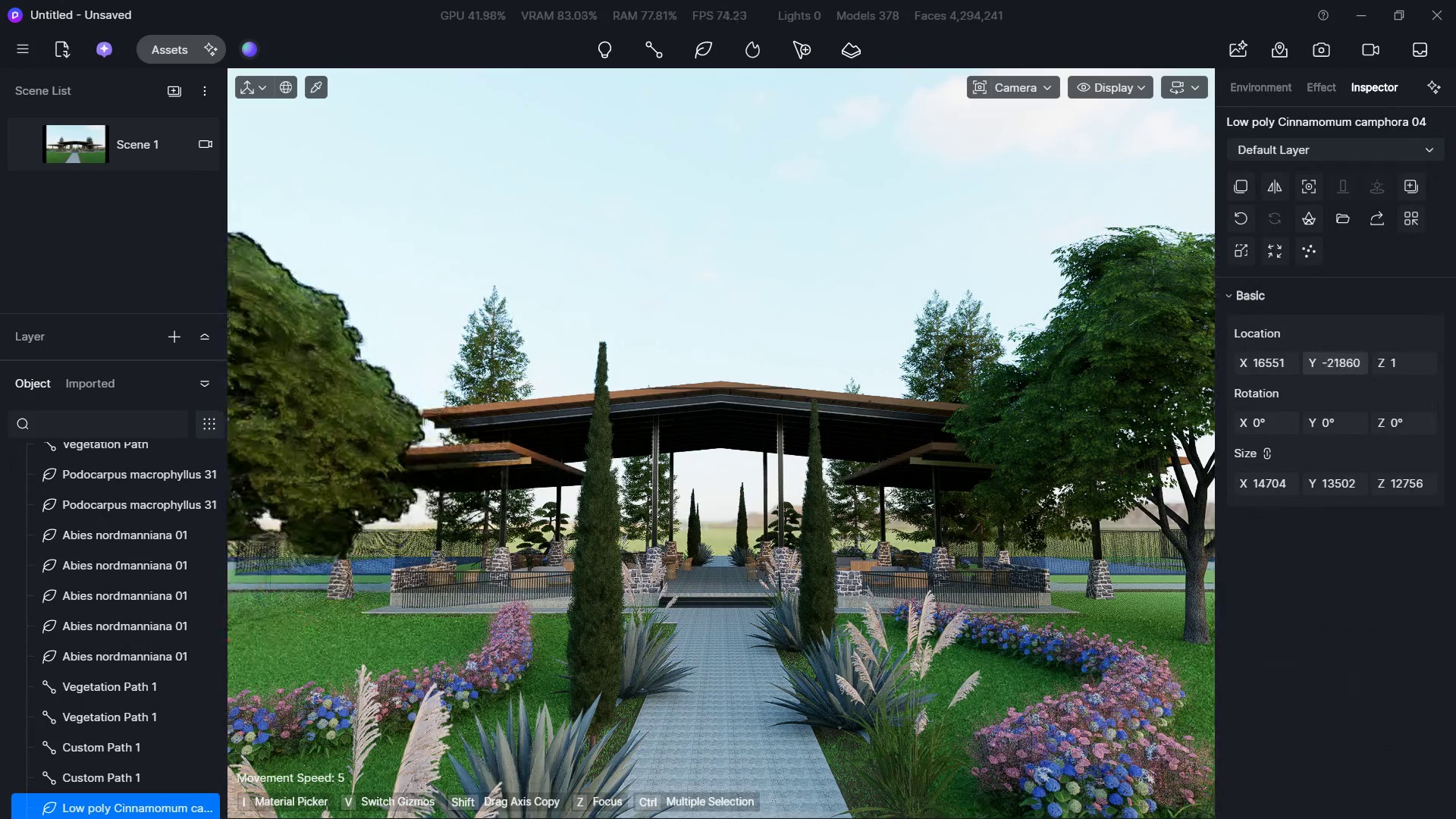 
hold_key(key=ShiftLeft, duration=6.47)
left_click_drag(start_coordinate=[1262, 367], to_coordinate=[1269, 367])
 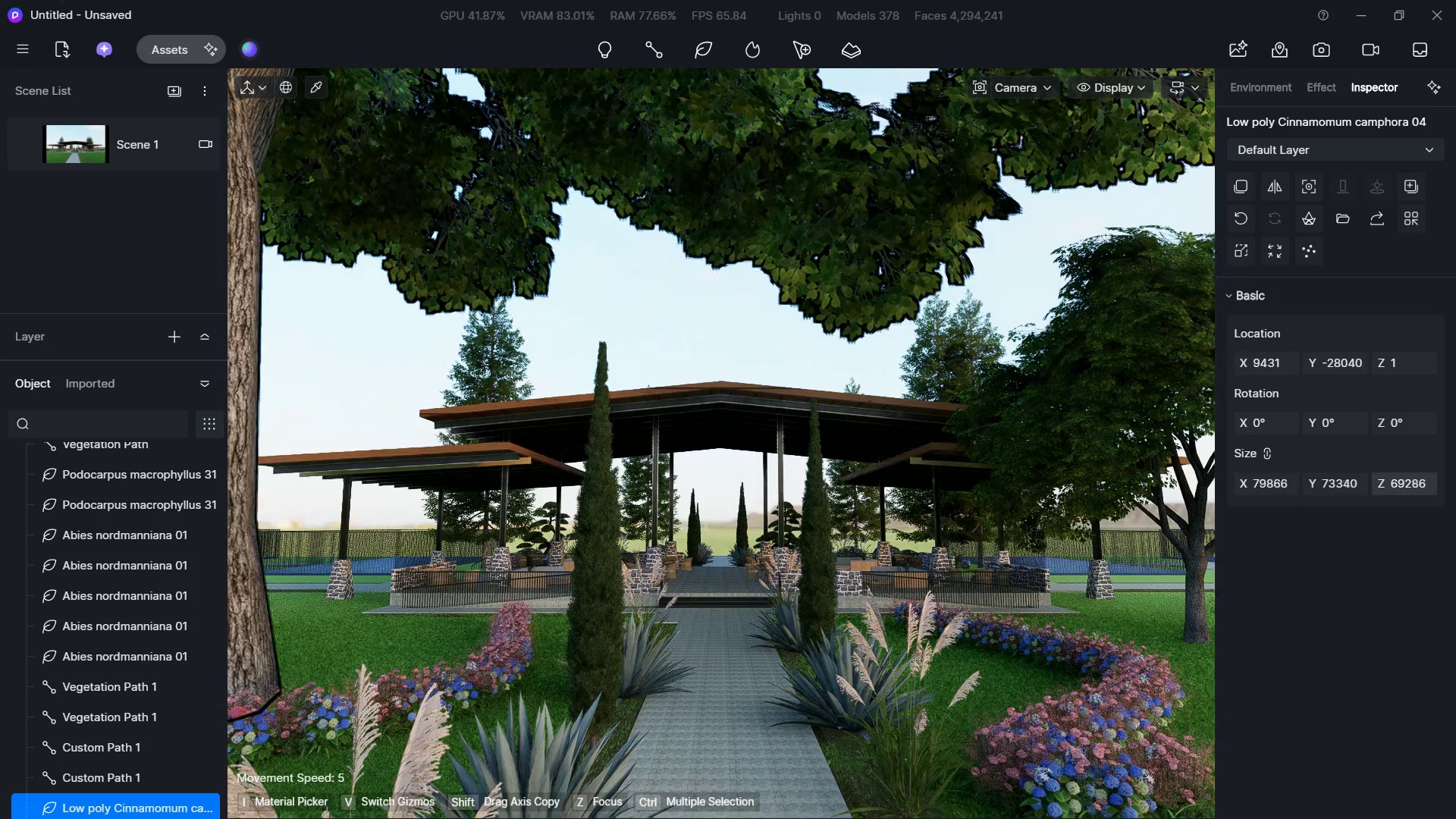 
hold_key(key=ShiftLeft, duration=4.0)
 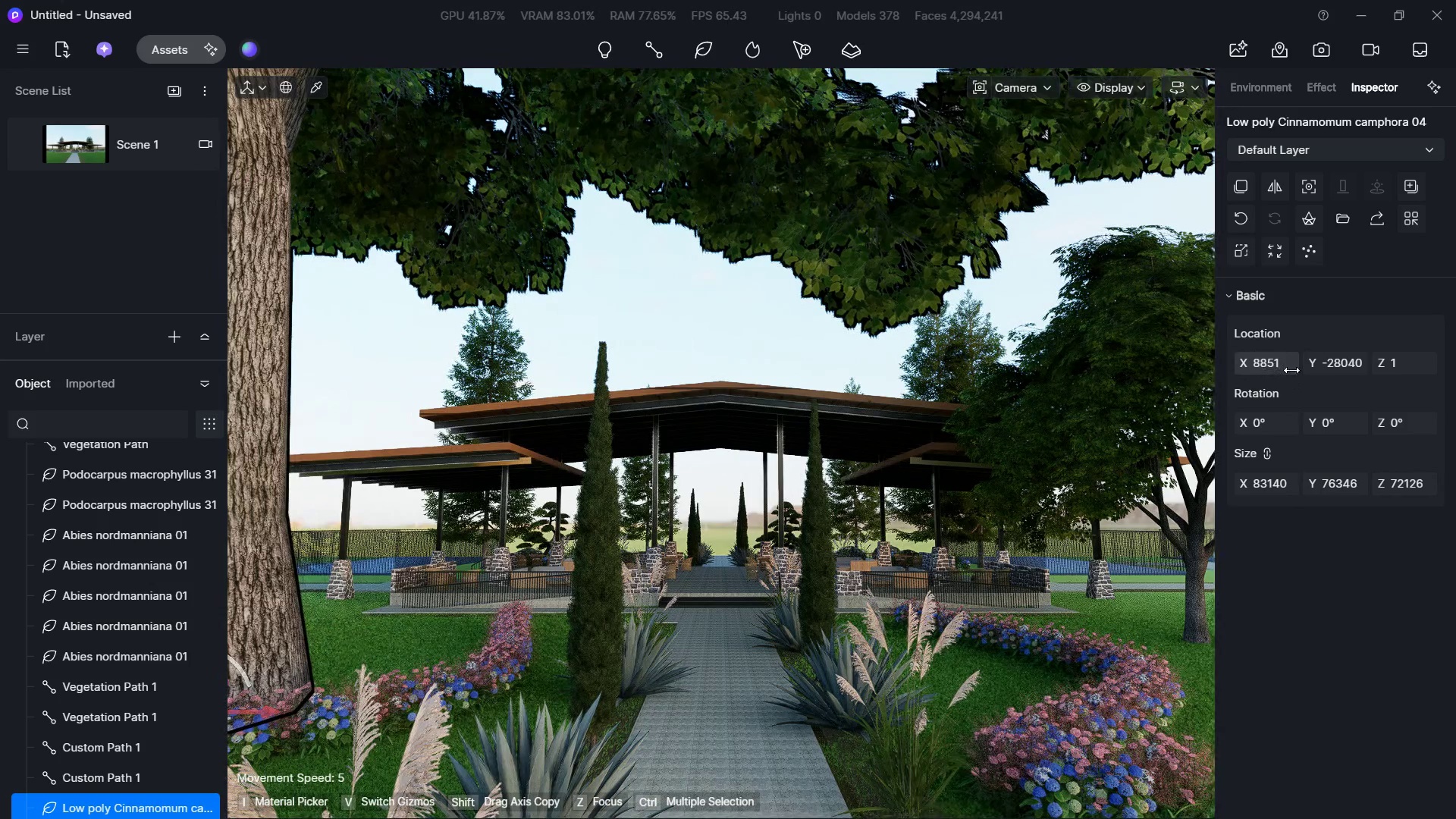 
hold_key(key=ShiftLeft, duration=6.38)
 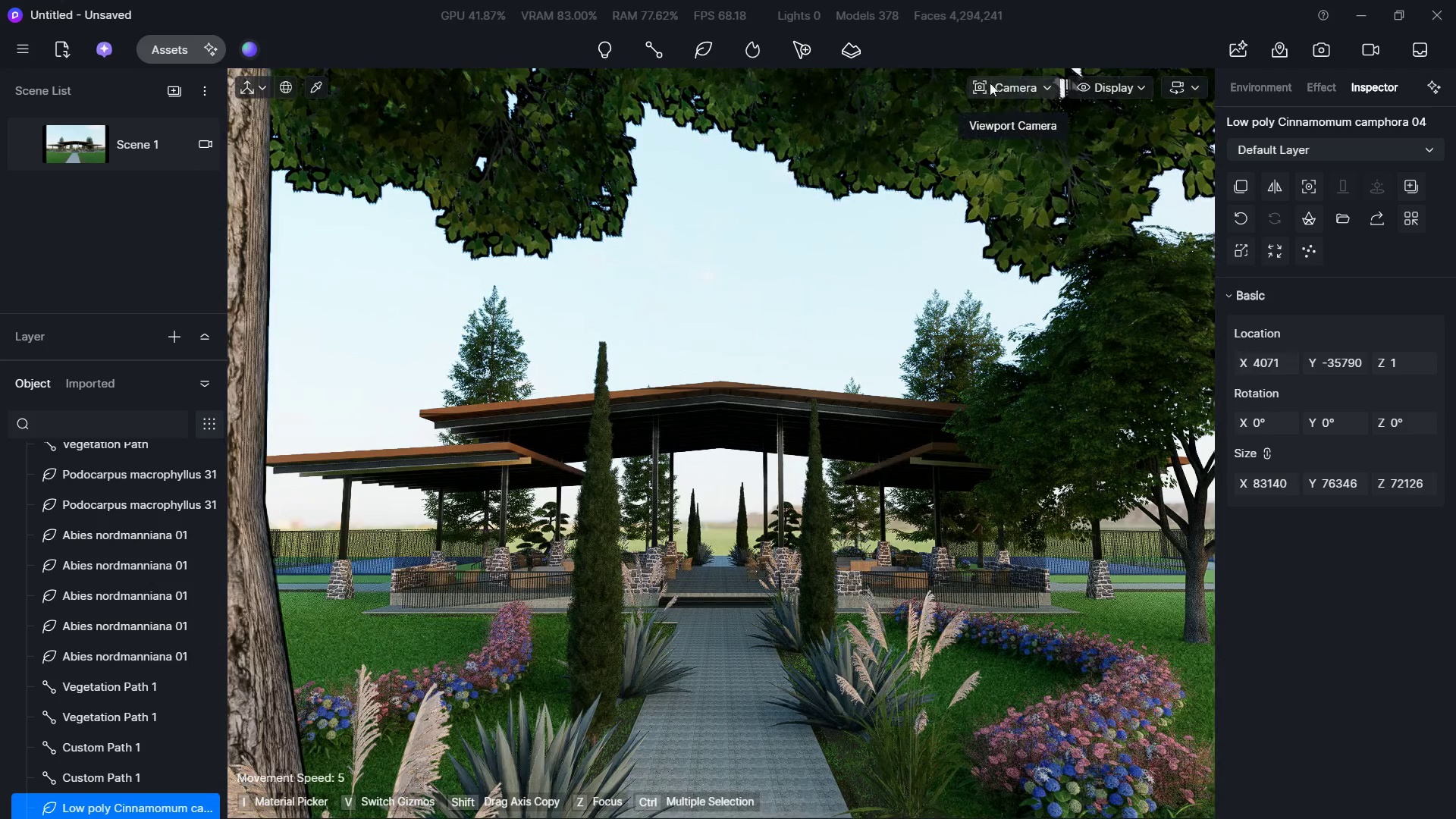 
left_click([991, 81])
 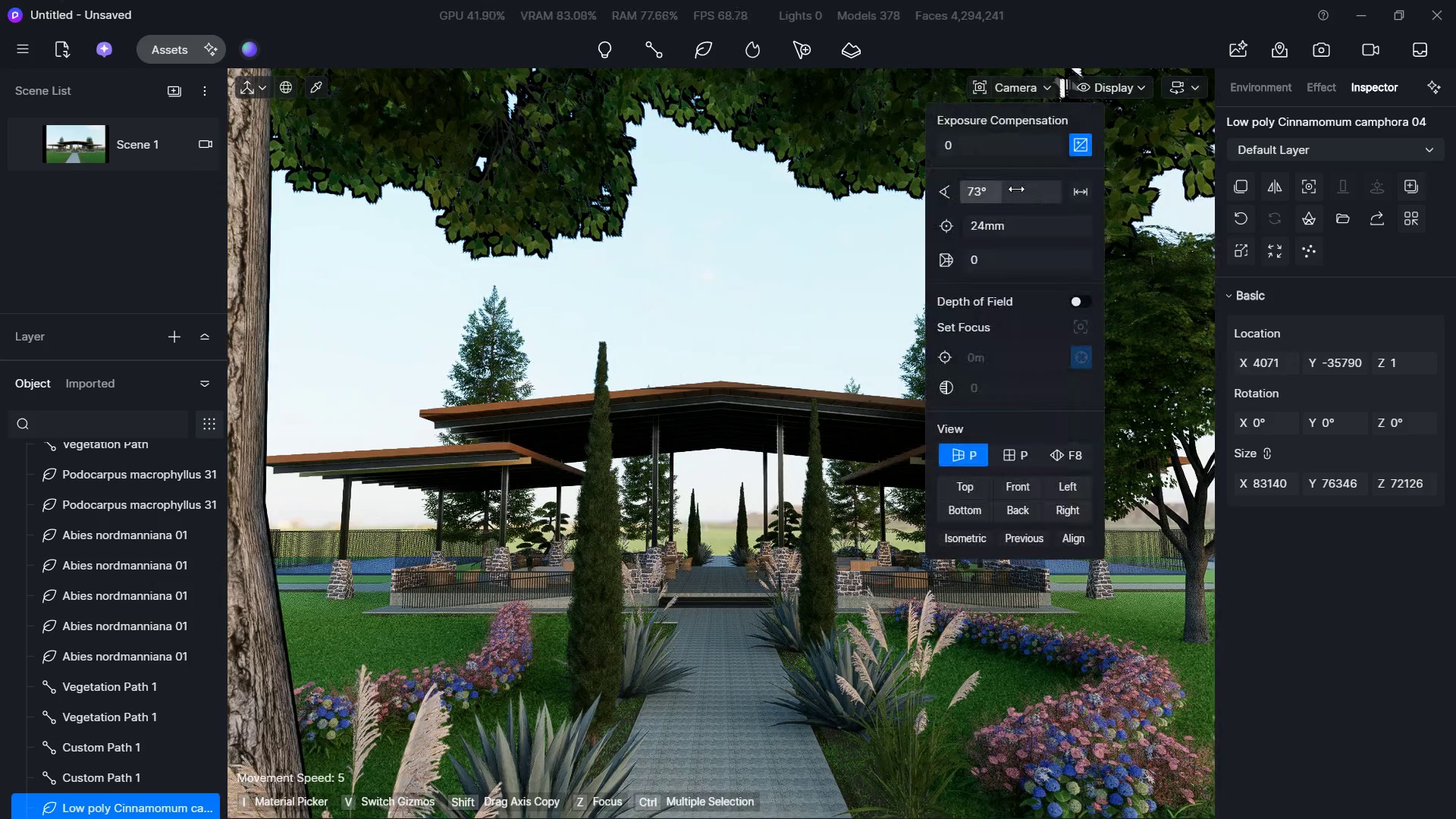 
left_click_drag(start_coordinate=[1009, 189], to_coordinate=[1021, 190])
 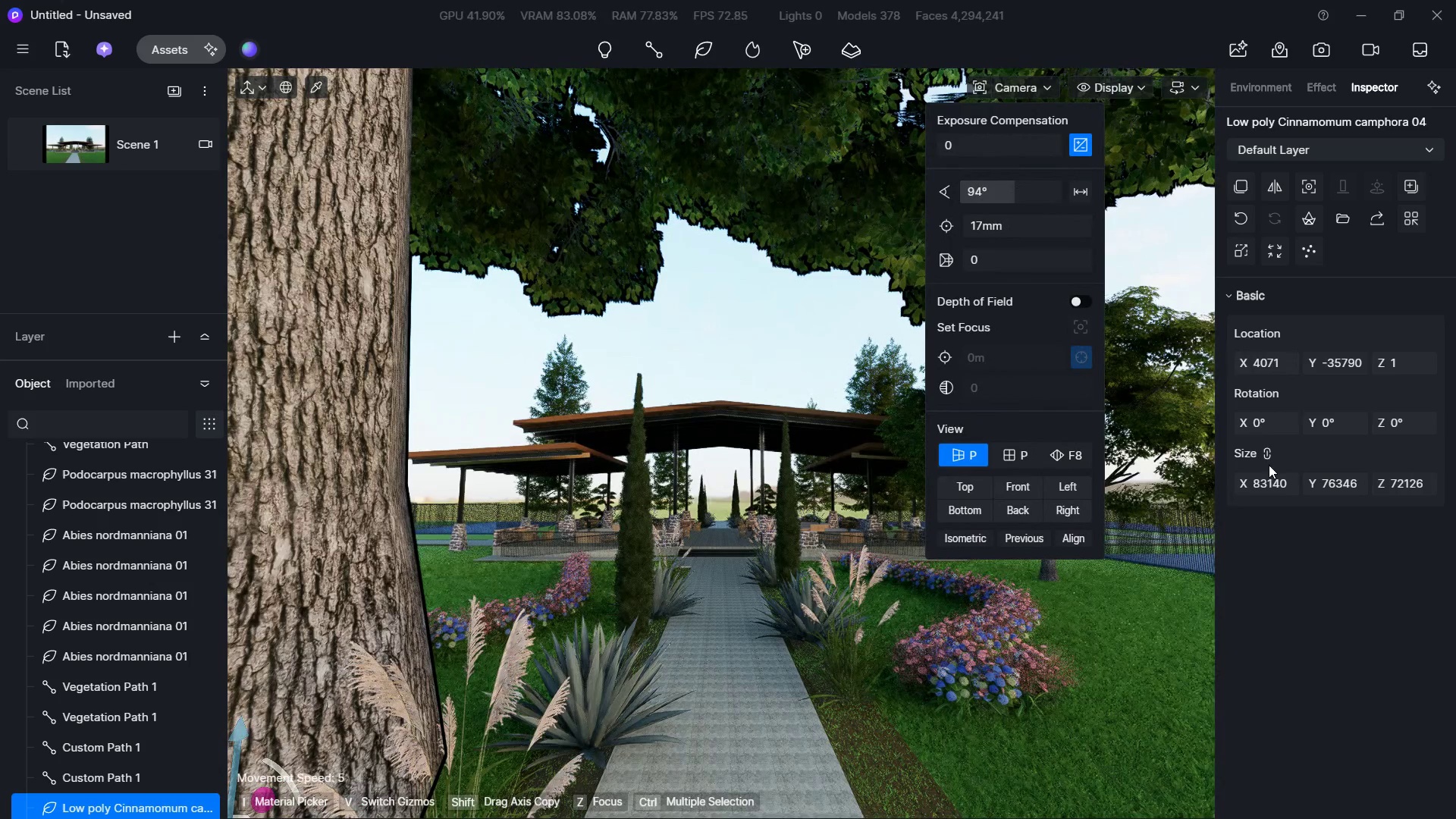 
hold_key(key=ShiftLeft, duration=0.66)
 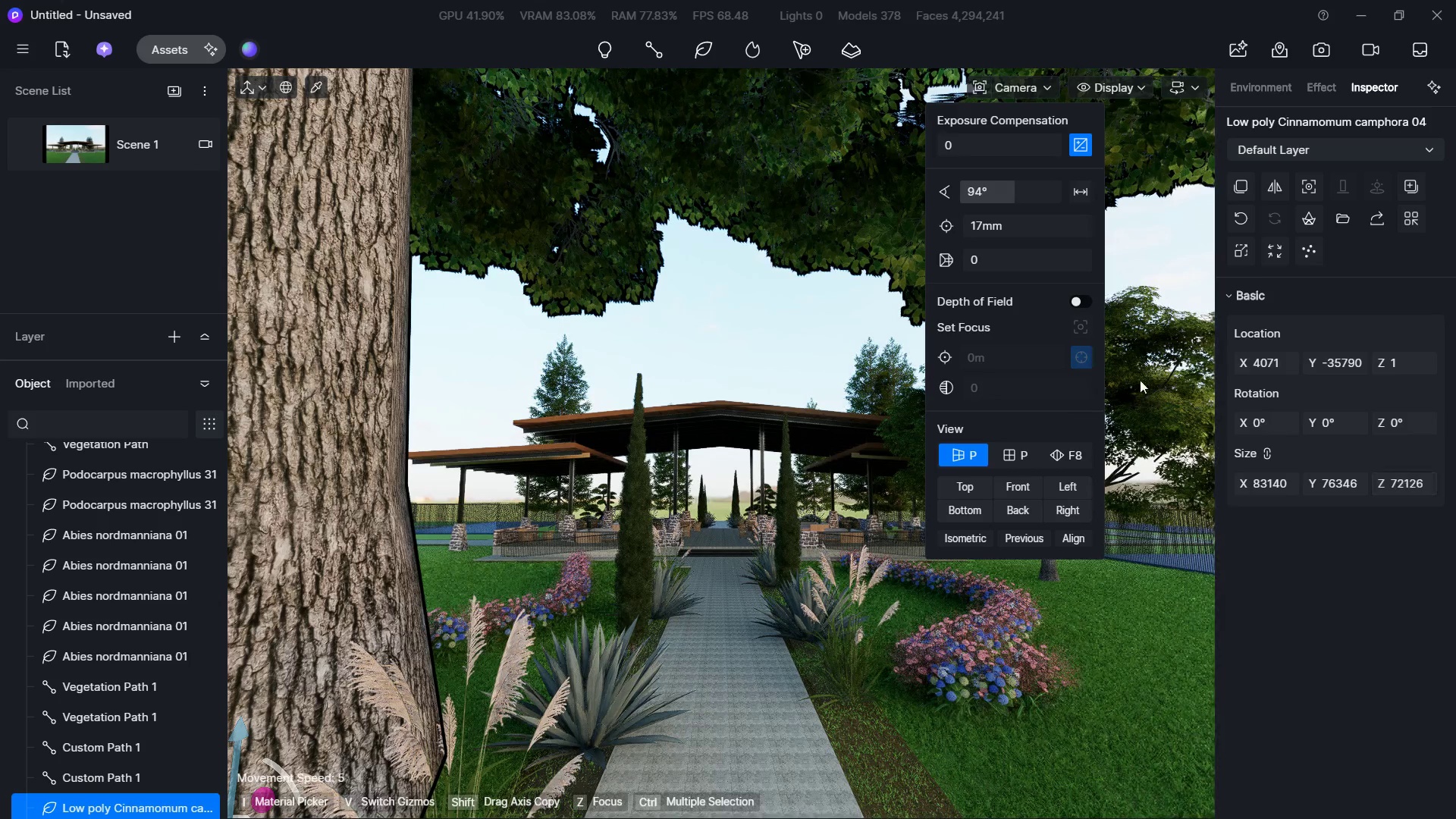 
key(Control+Z)
 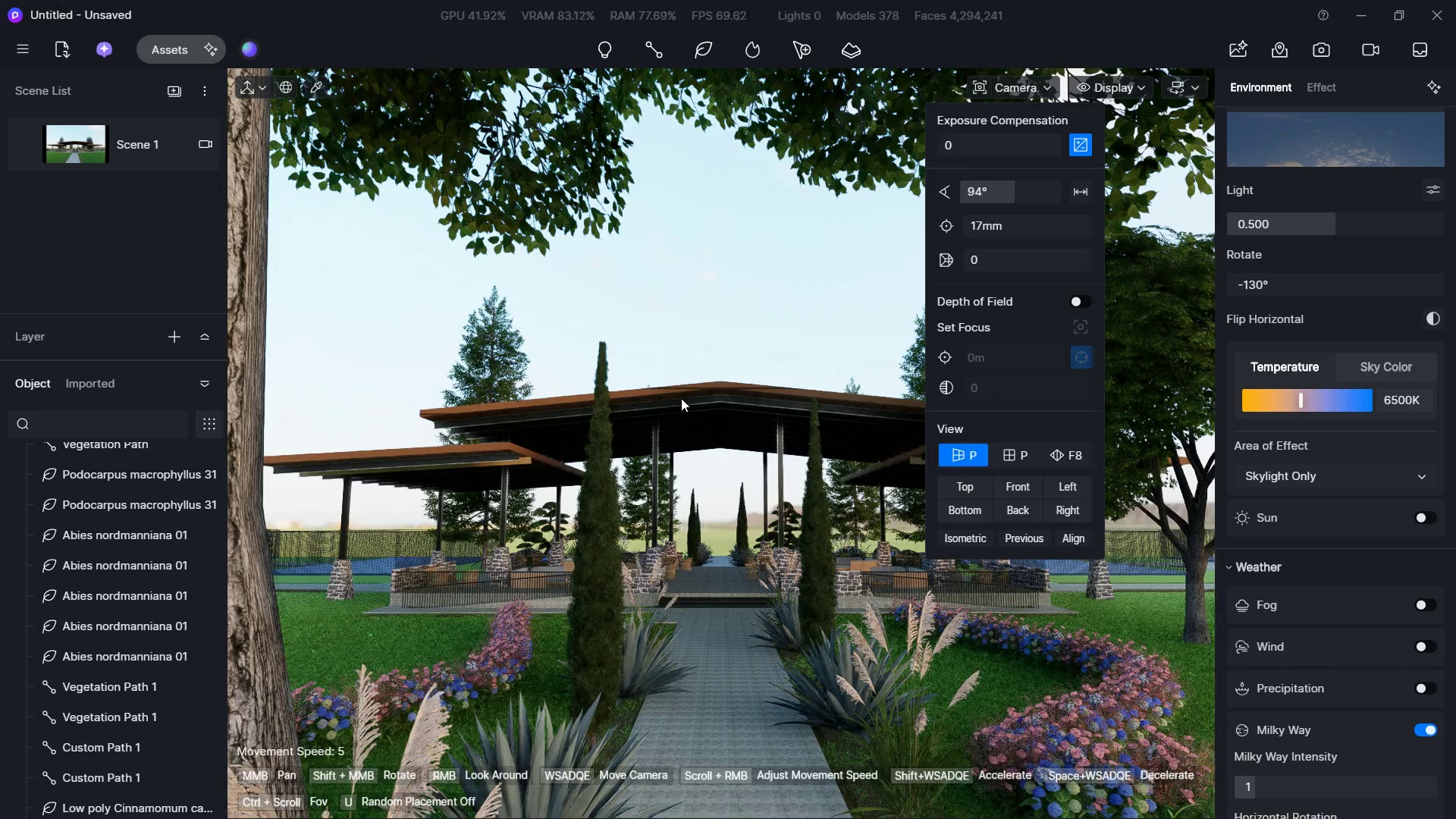 
key(Control+Z)
 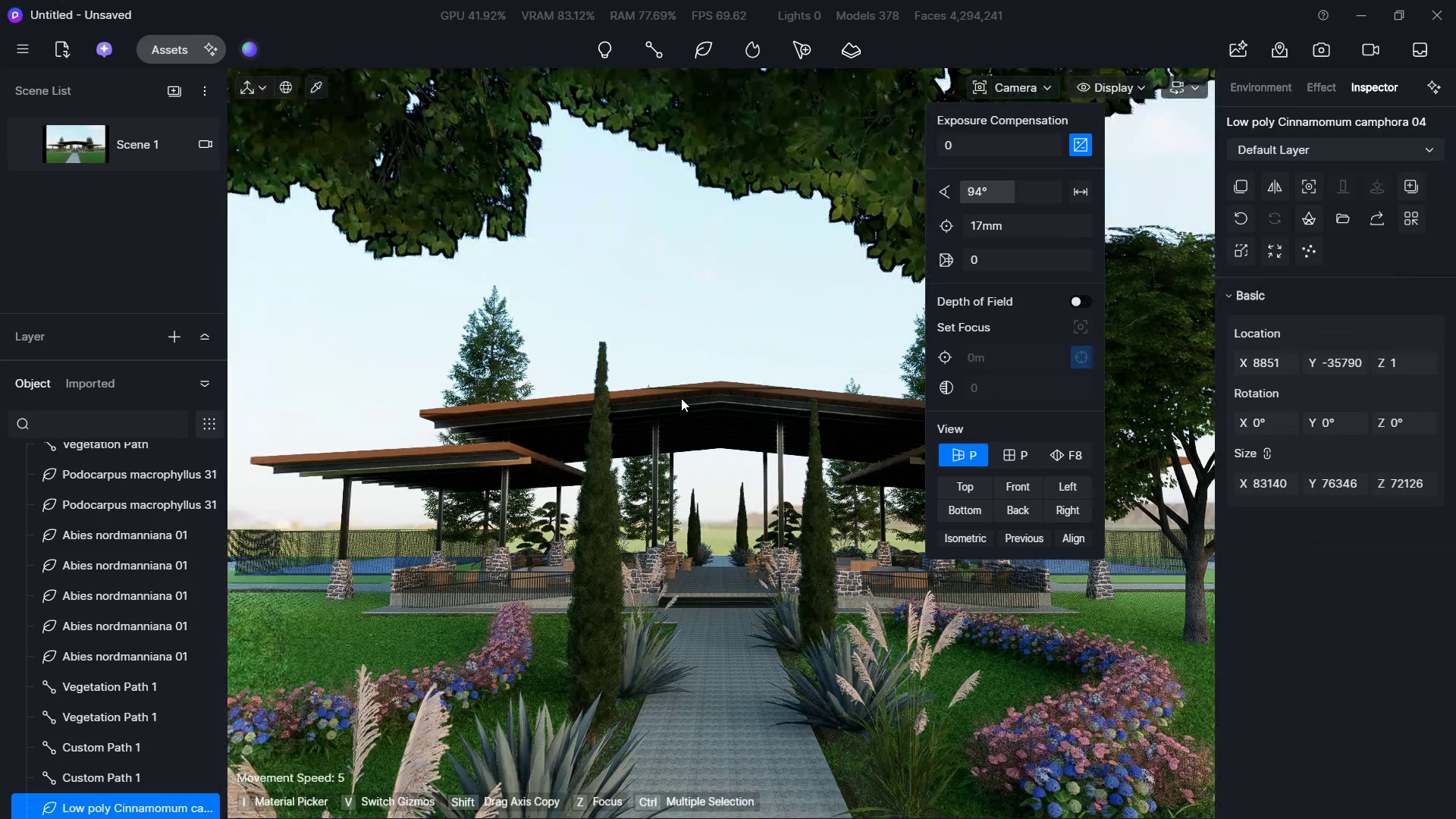 
key(Control+Z)
 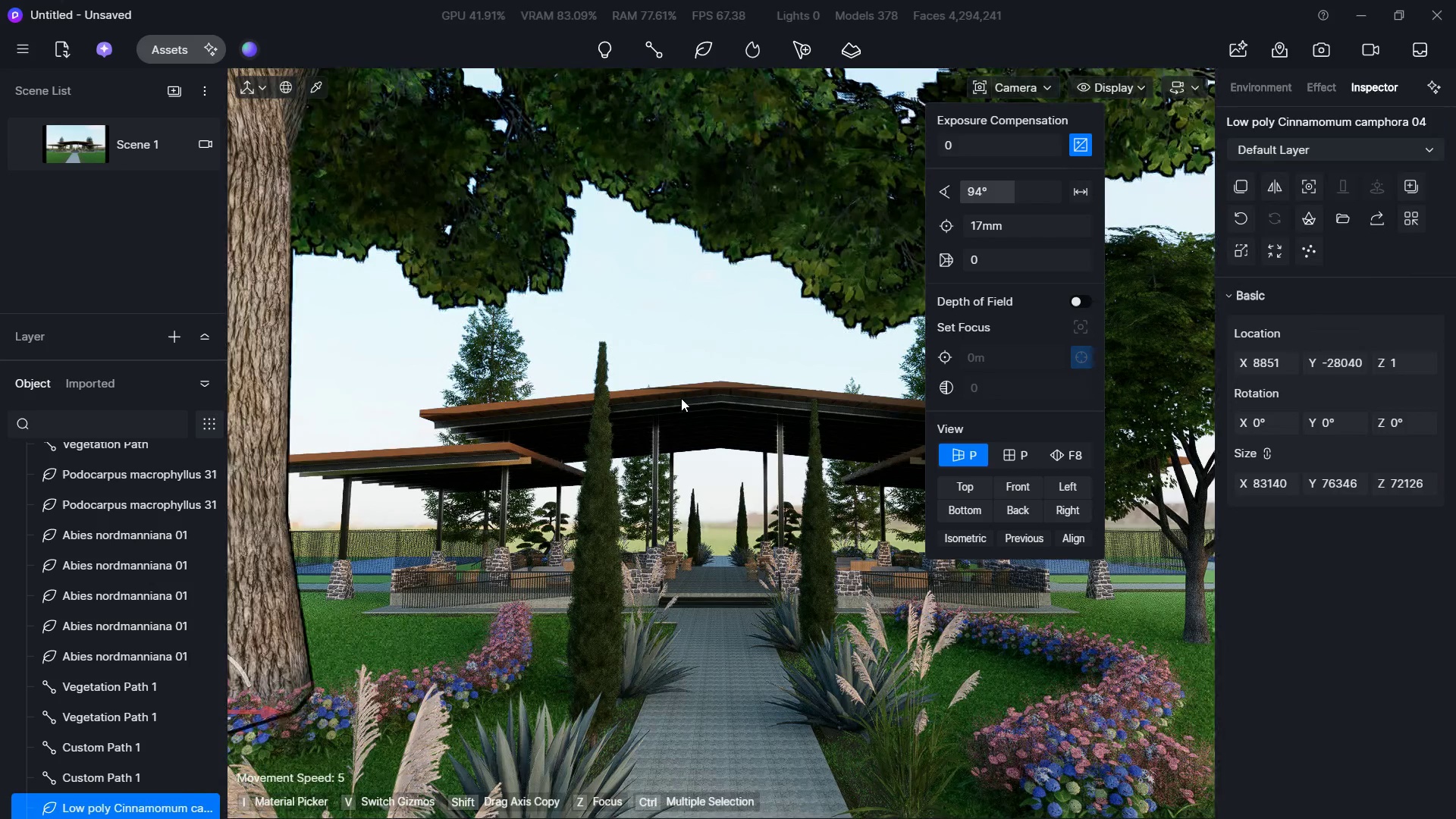 
key(Control+Z)
 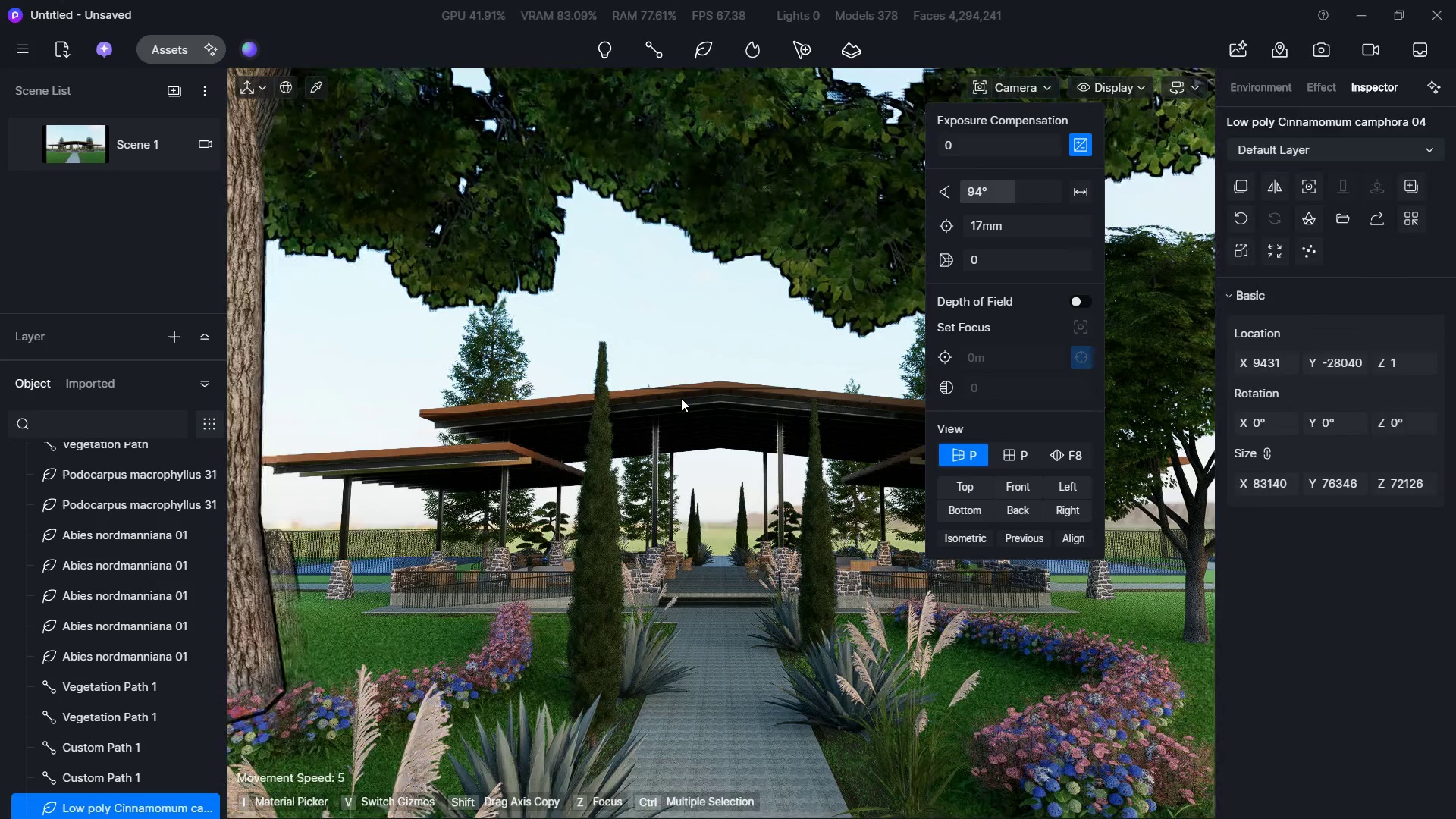 
key(Control+Z)
 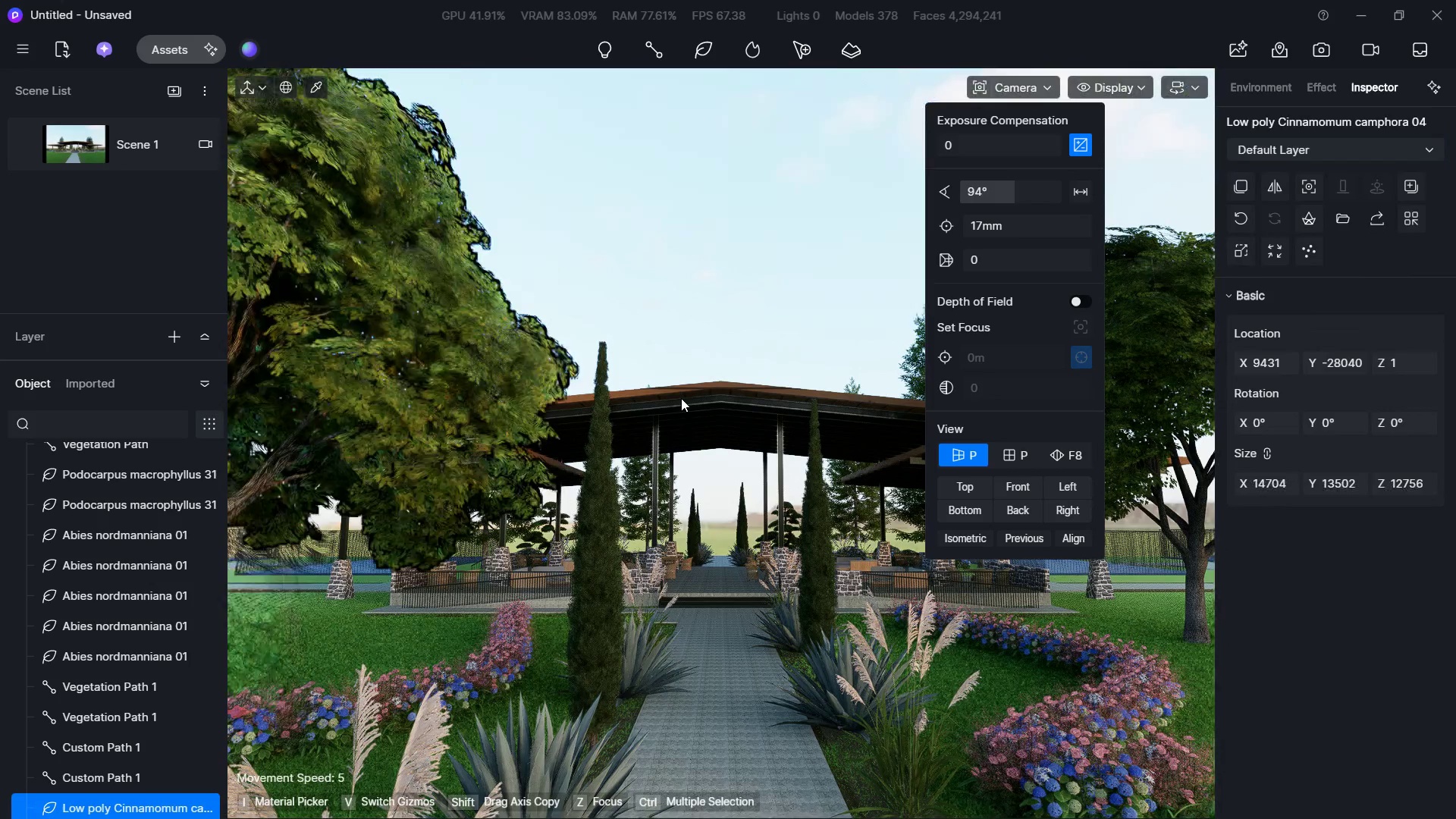 
key(Control+Z)
 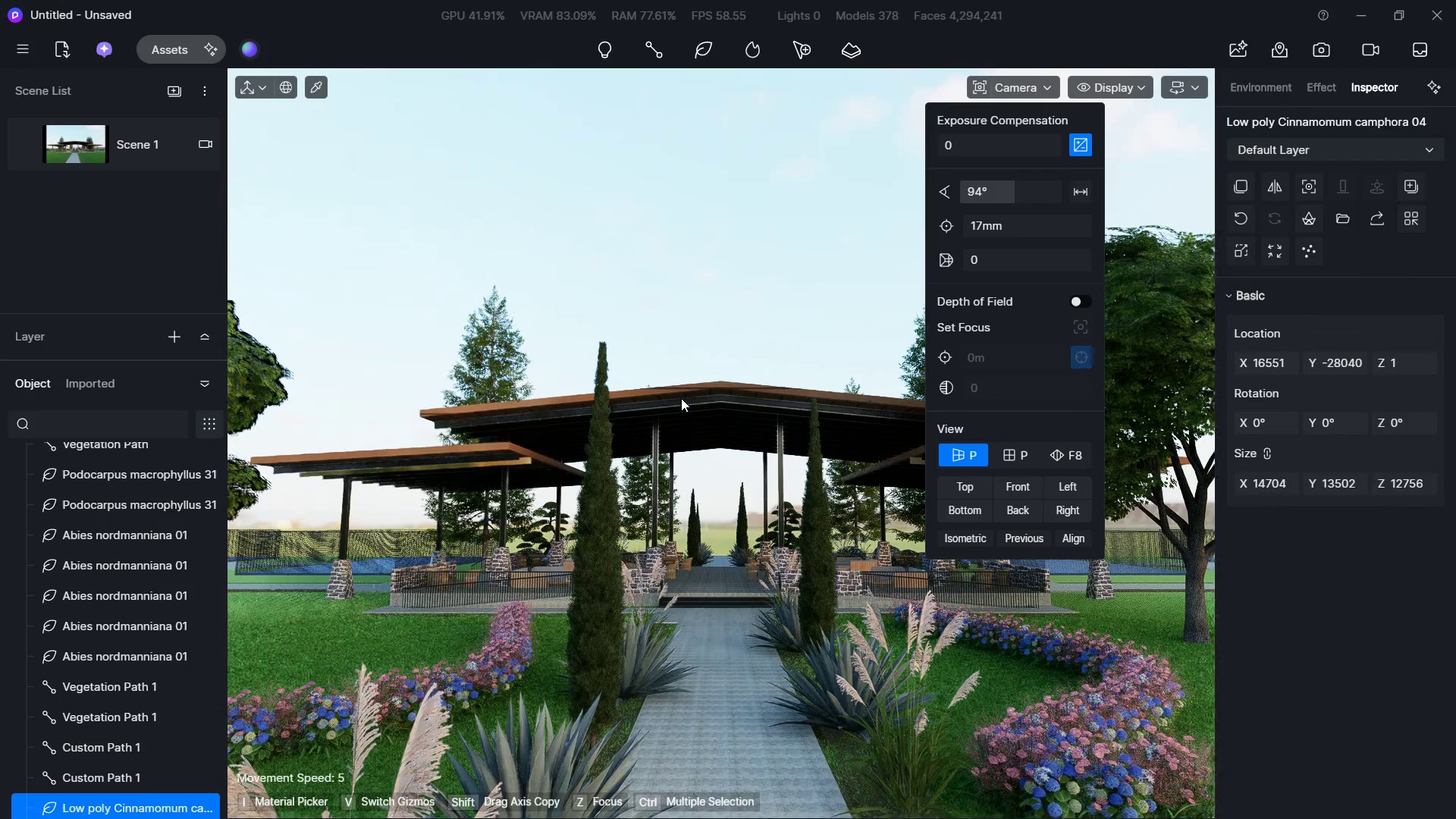 
key(Shift+ShiftLeft)
 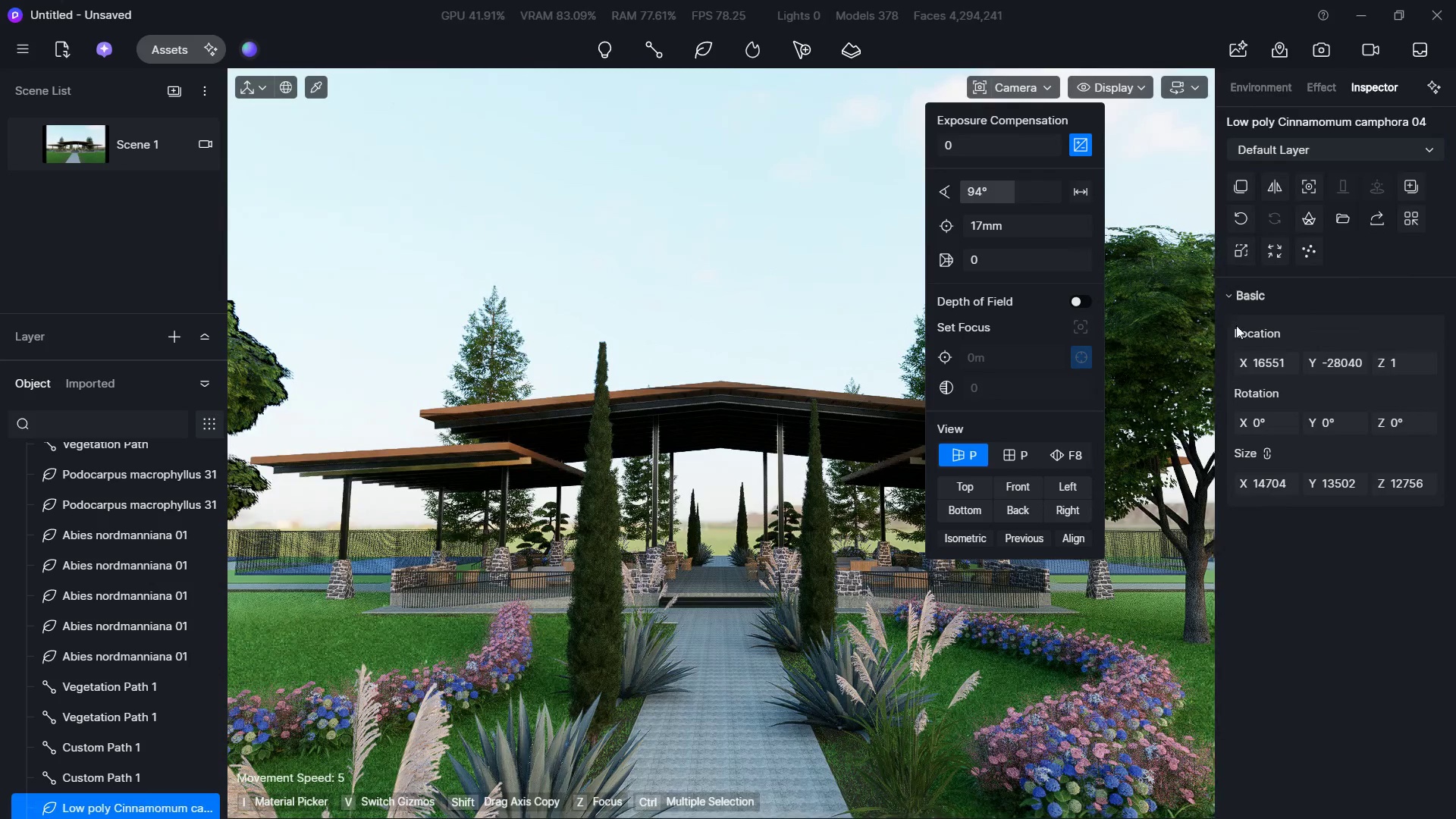 
hold_key(key=ShiftLeft, duration=7.61)
left_click_drag(start_coordinate=[1240, 366], to_coordinate=[1244, 366])
 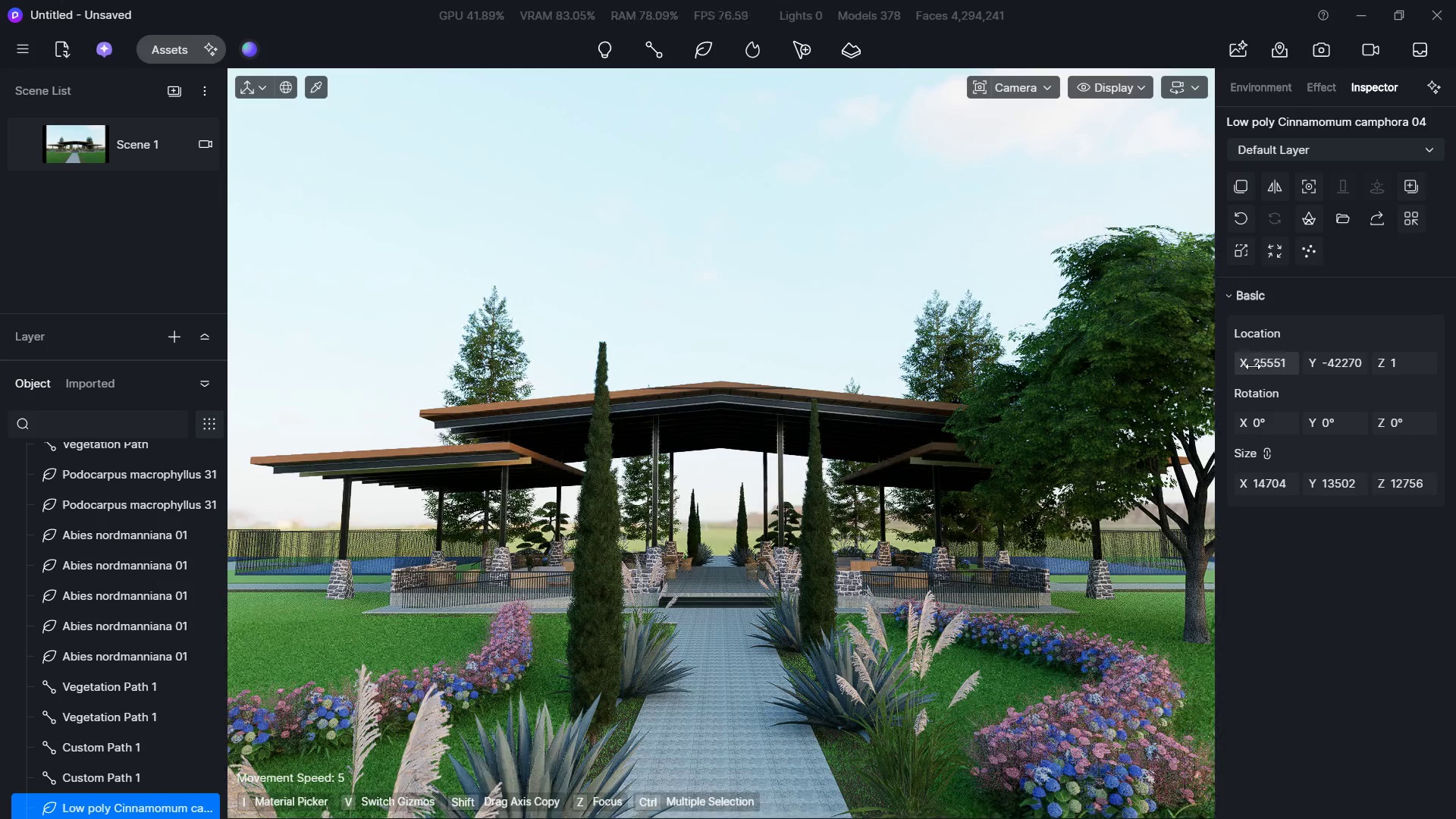 
hold_key(key=ControlLeft, duration=0.58)
 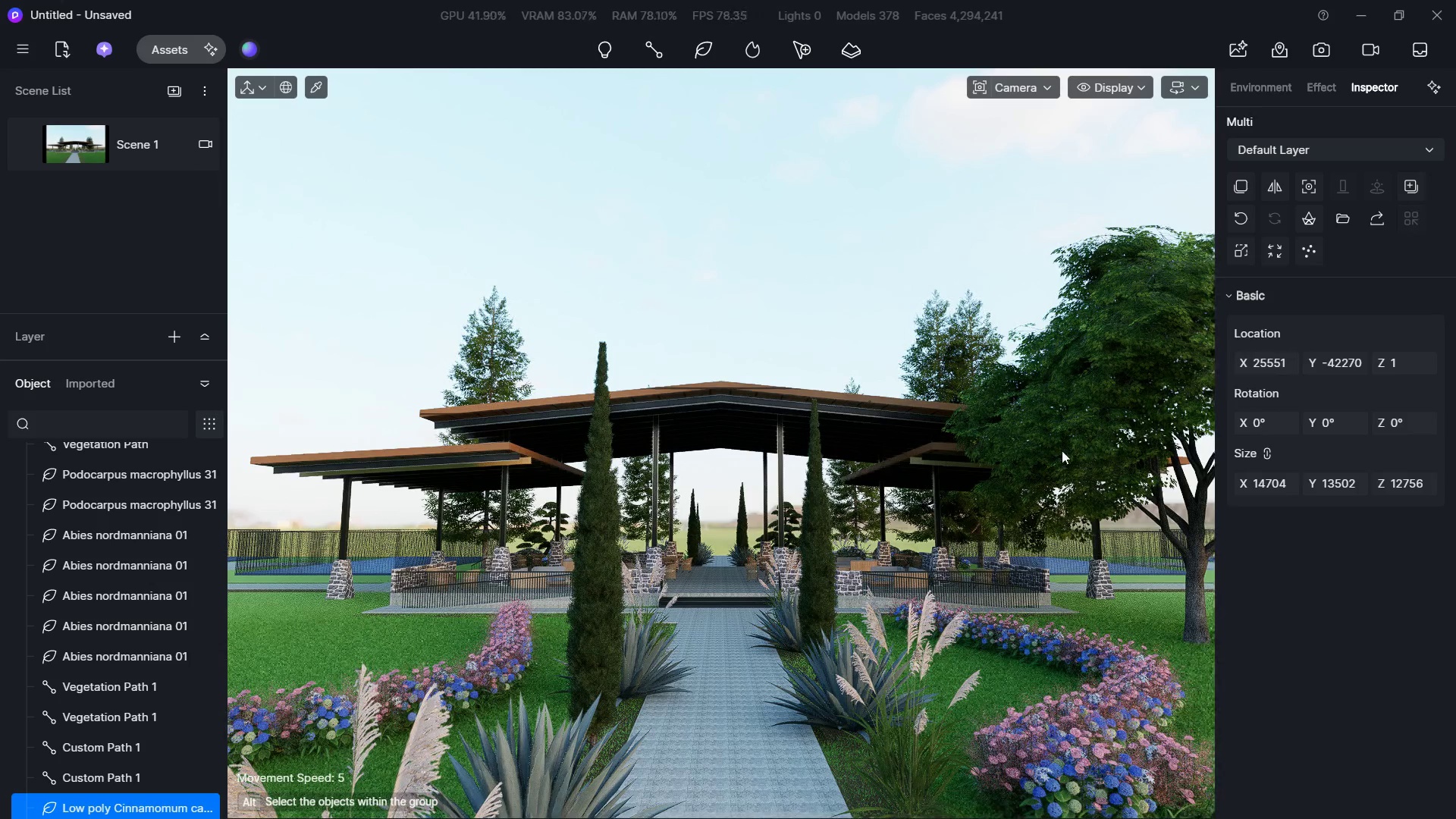 
key(Control+Z)
 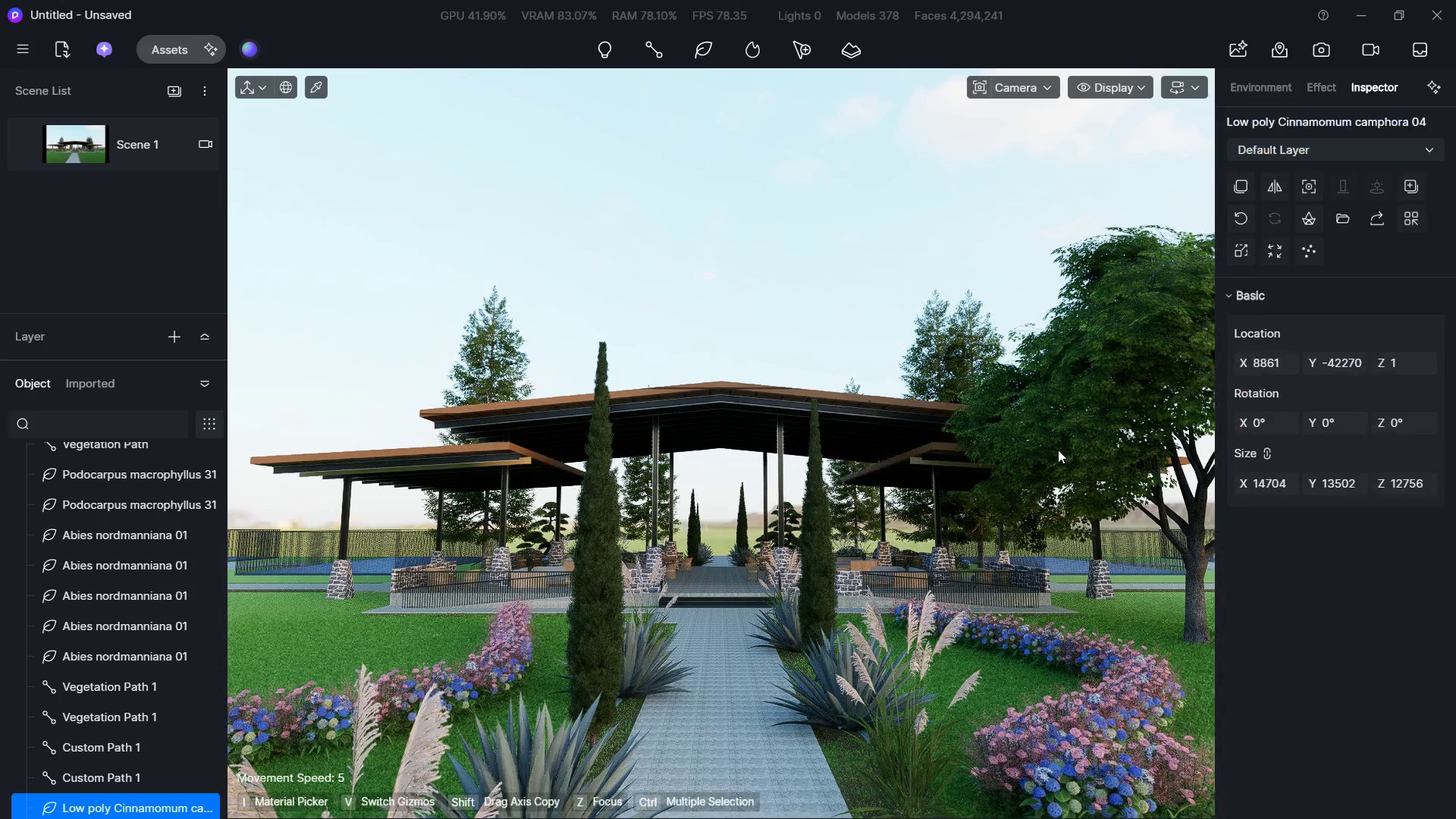 
key(Control+Z)
 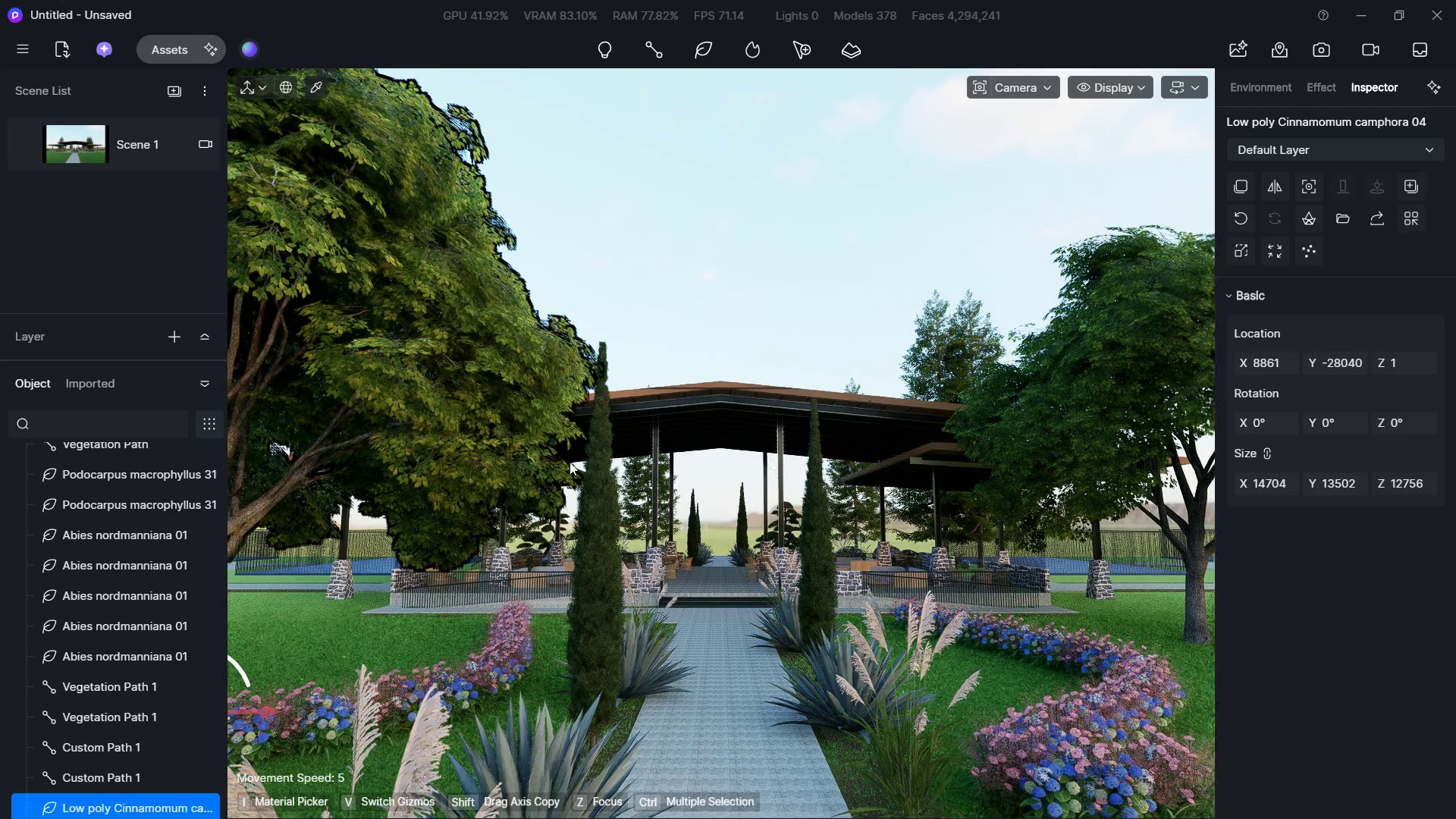 
left_click([490, 453])
 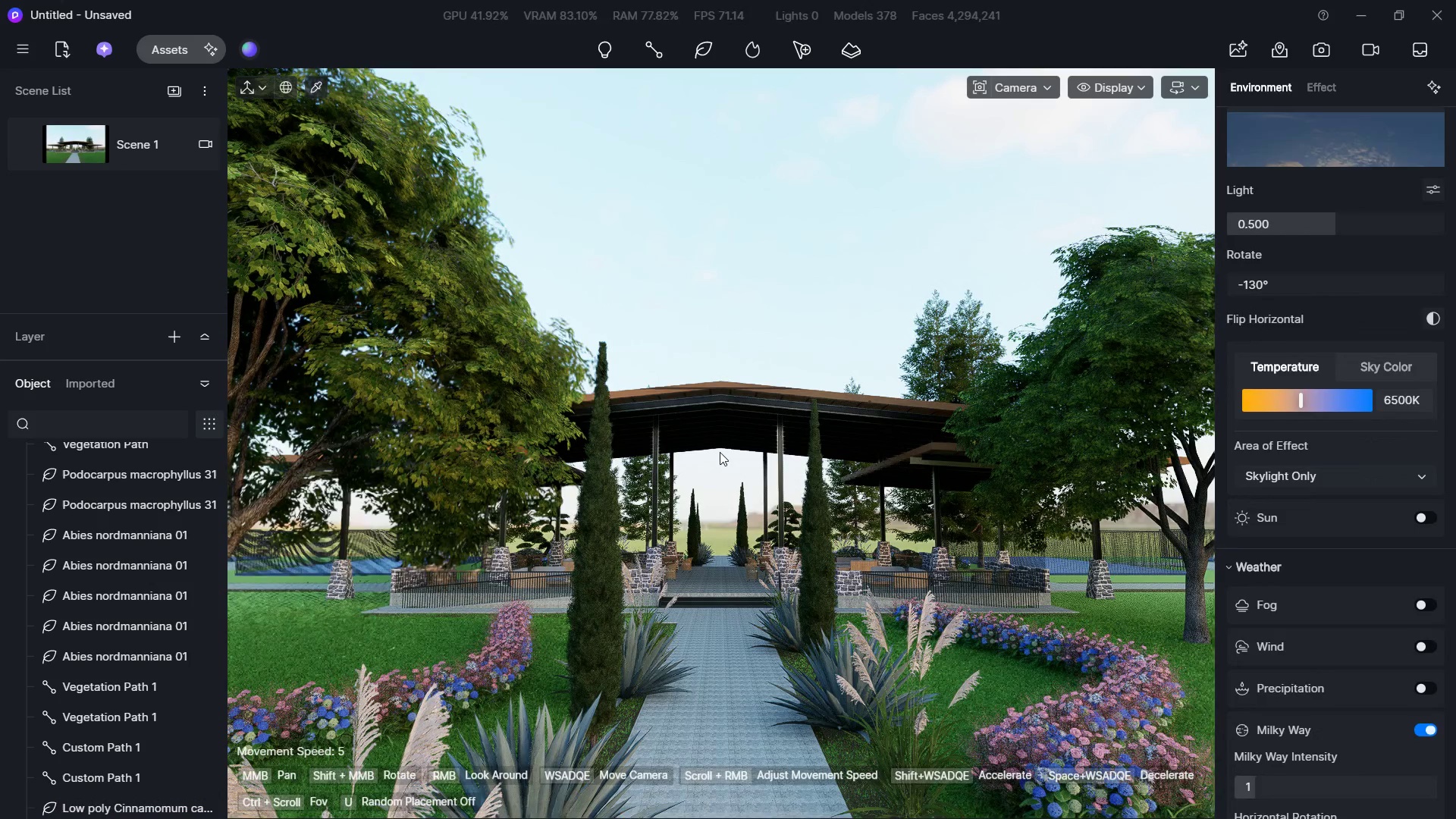 
hold_key(key=ShiftLeft, duration=0.41)
 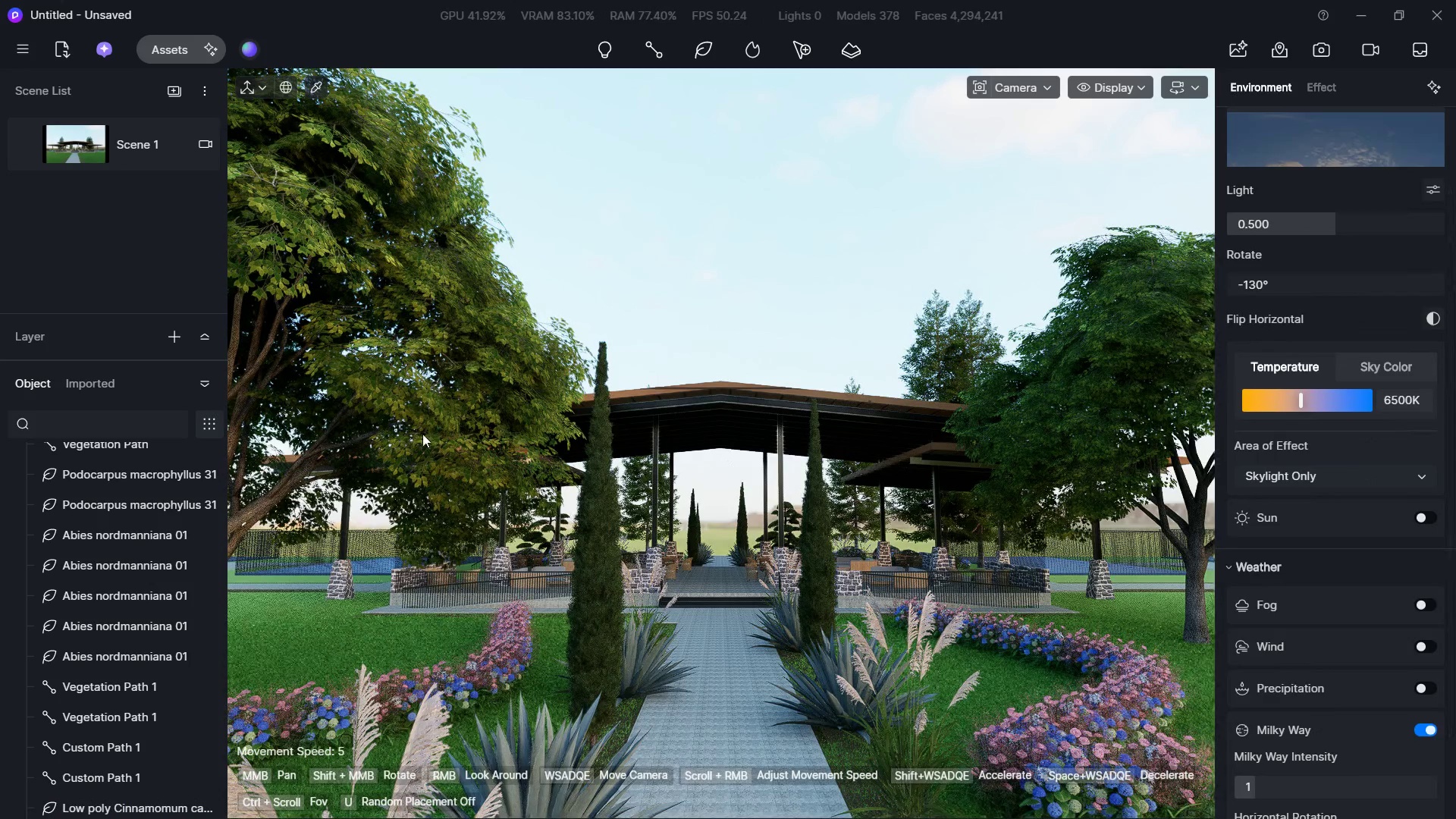 
left_click([416, 400])
 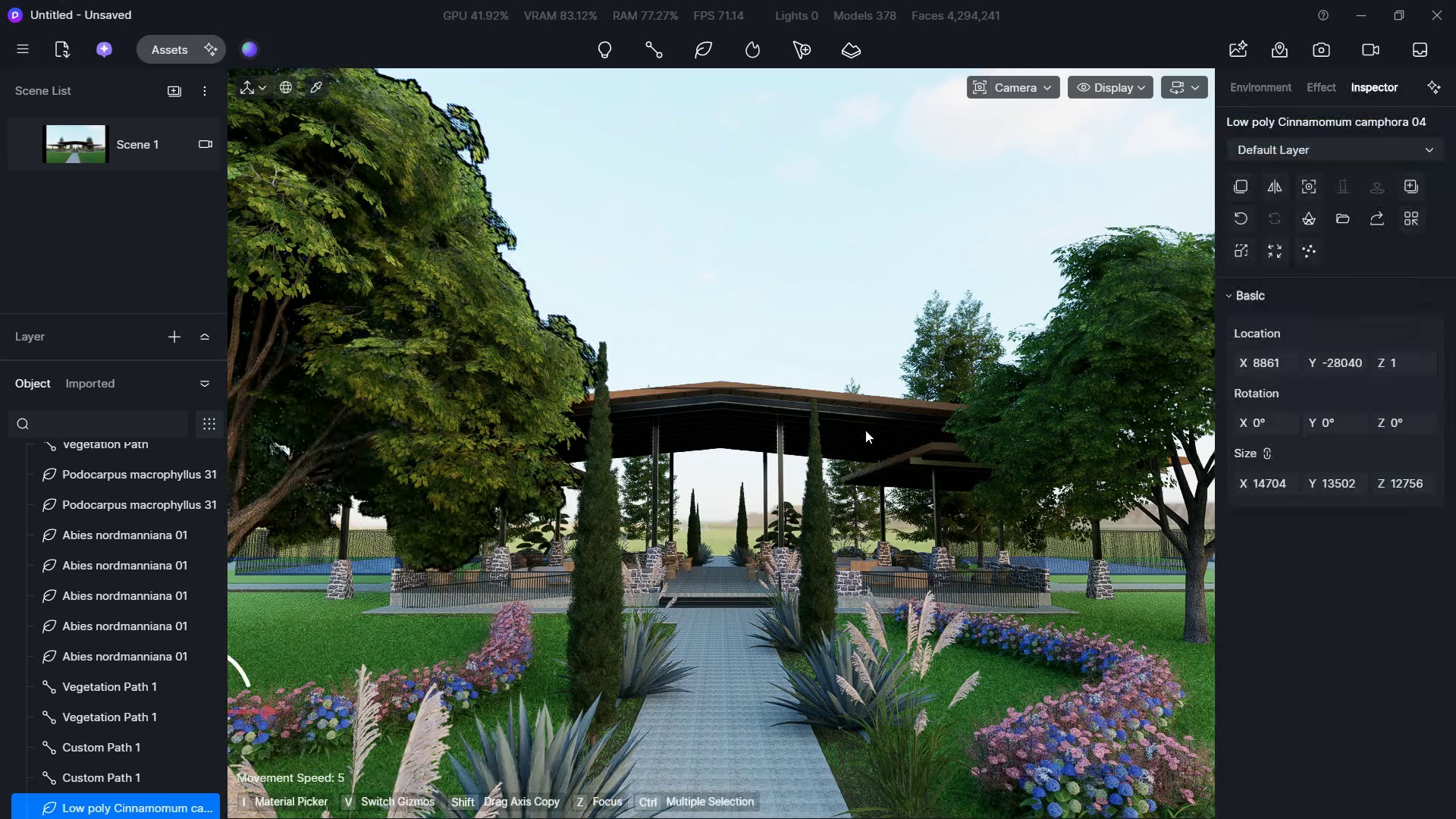 
hold_key(key=ShiftLeft, duration=6.56)
 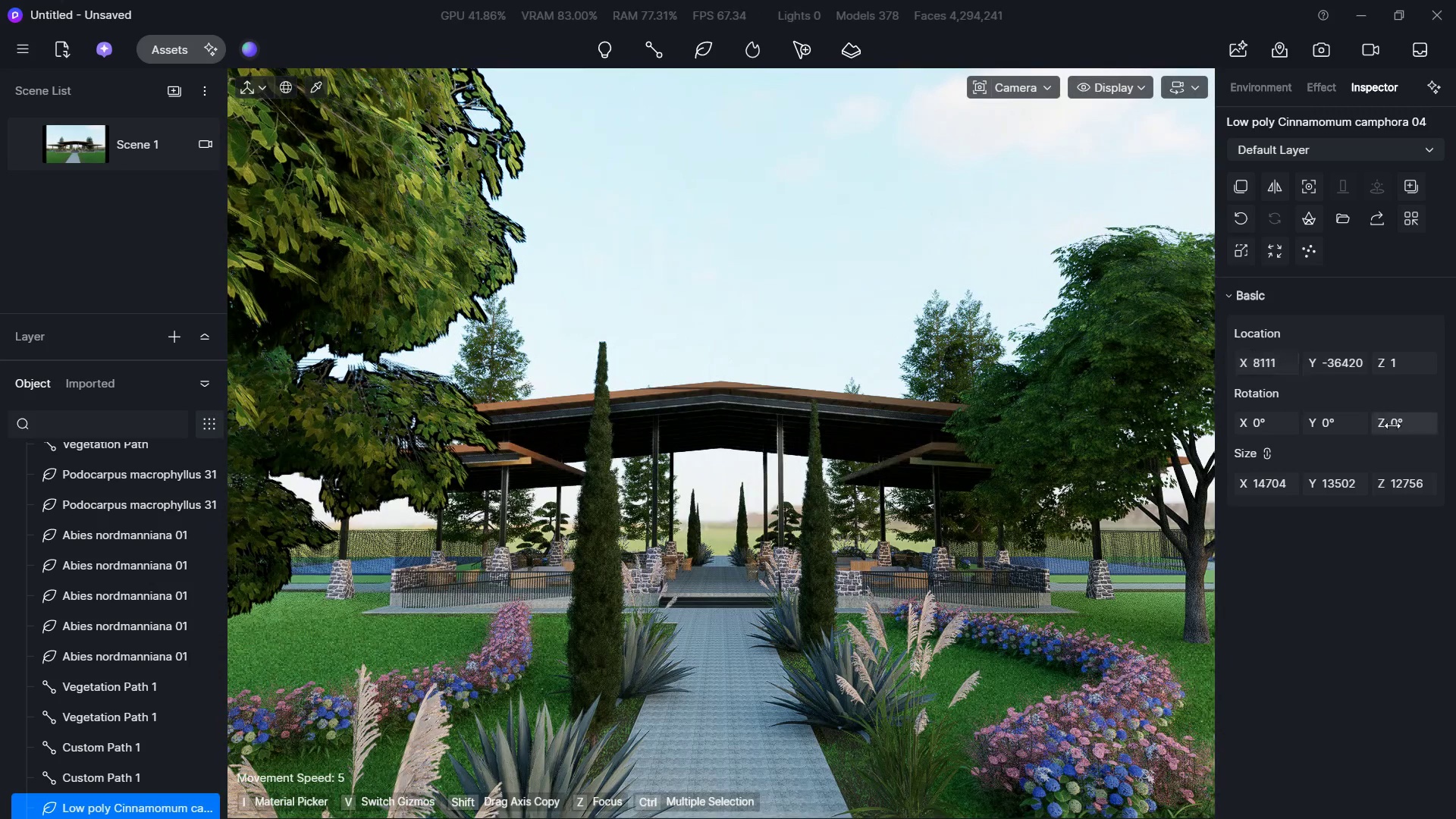 
hold_key(key=ShiftLeft, duration=3.38)
 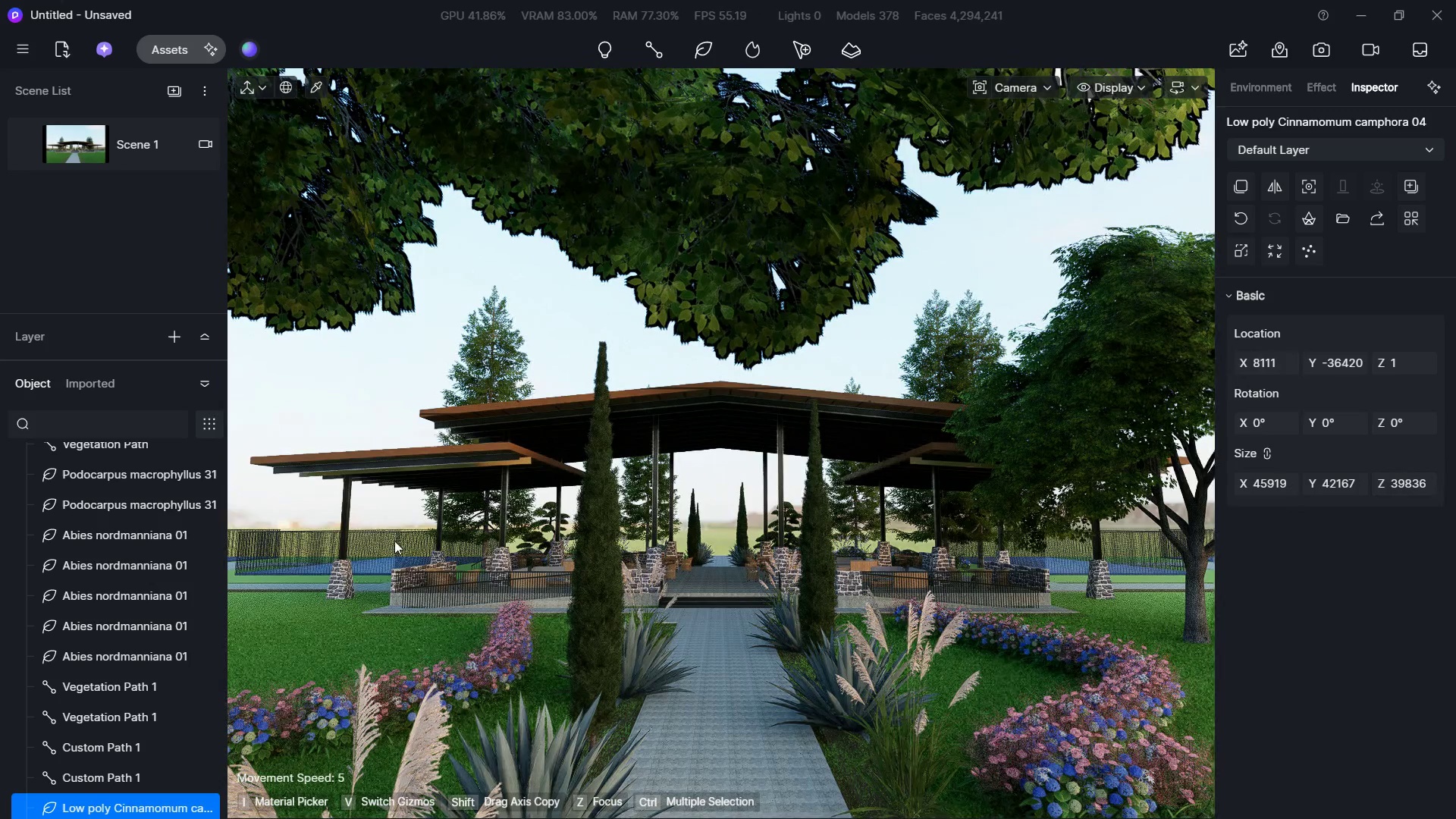 
left_click([446, 359])
 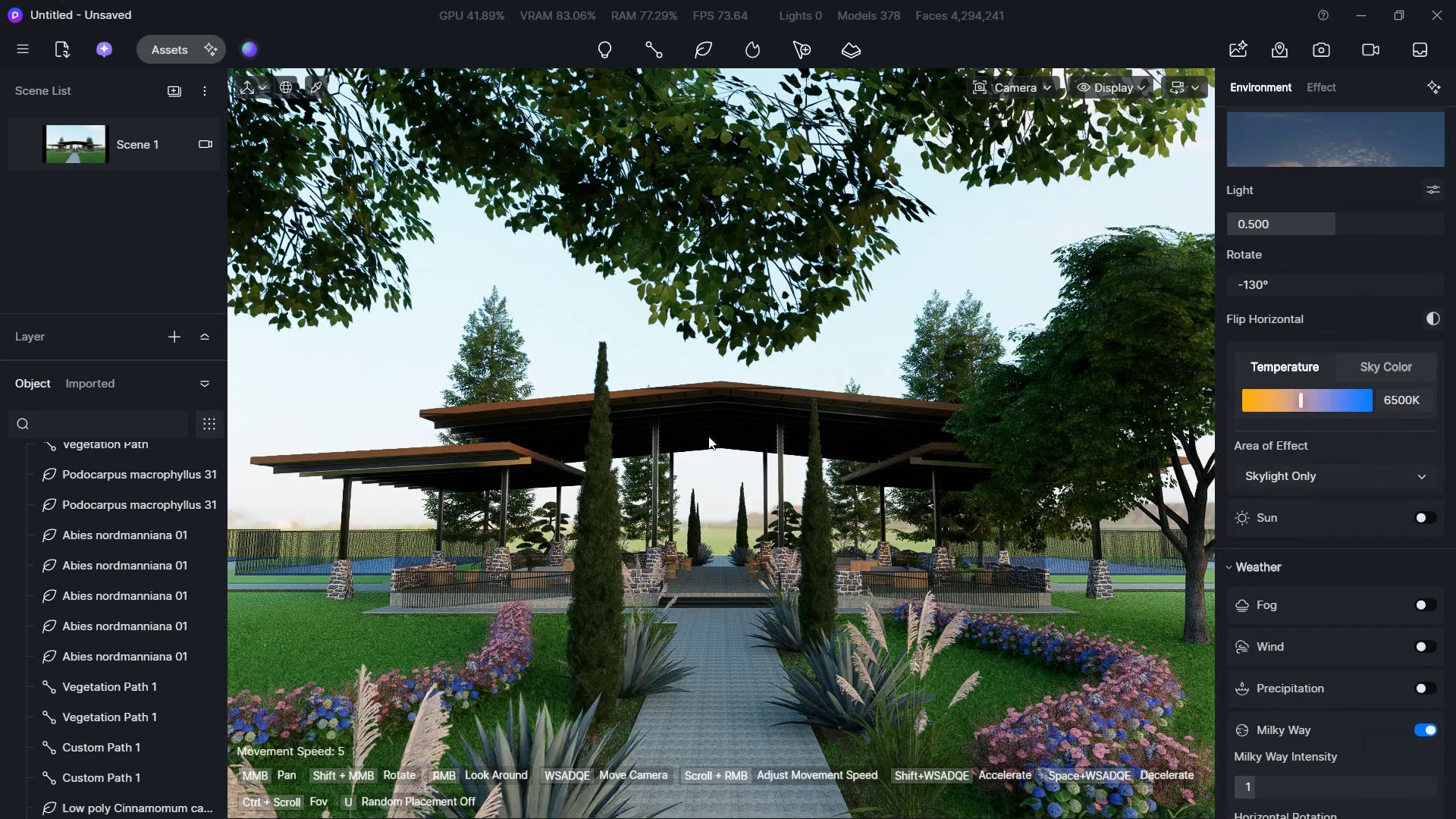 
left_click([1100, 472])
 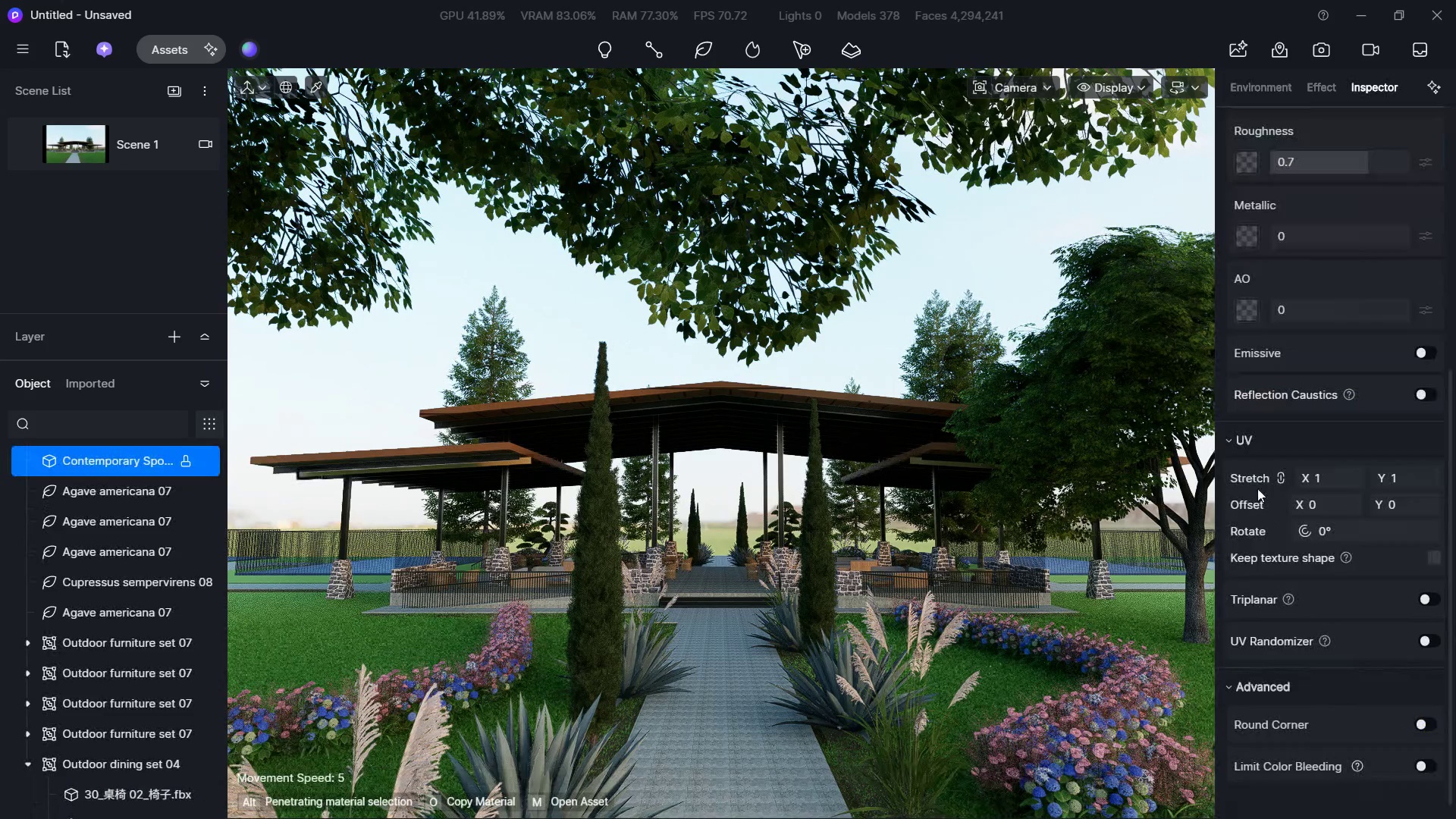 
hold_key(key=ShiftLeft, duration=0.34)
 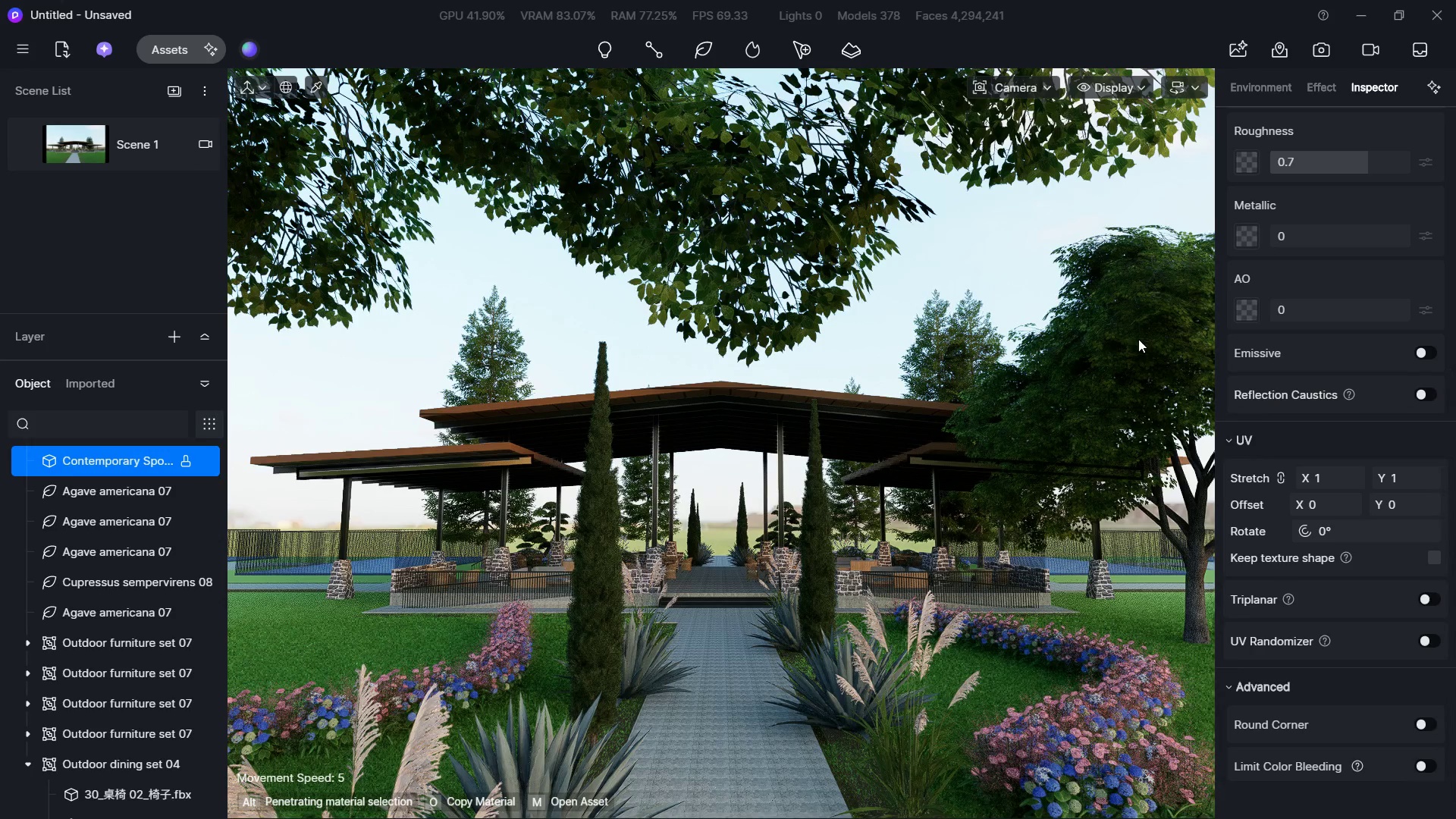 
left_click([1140, 336])
 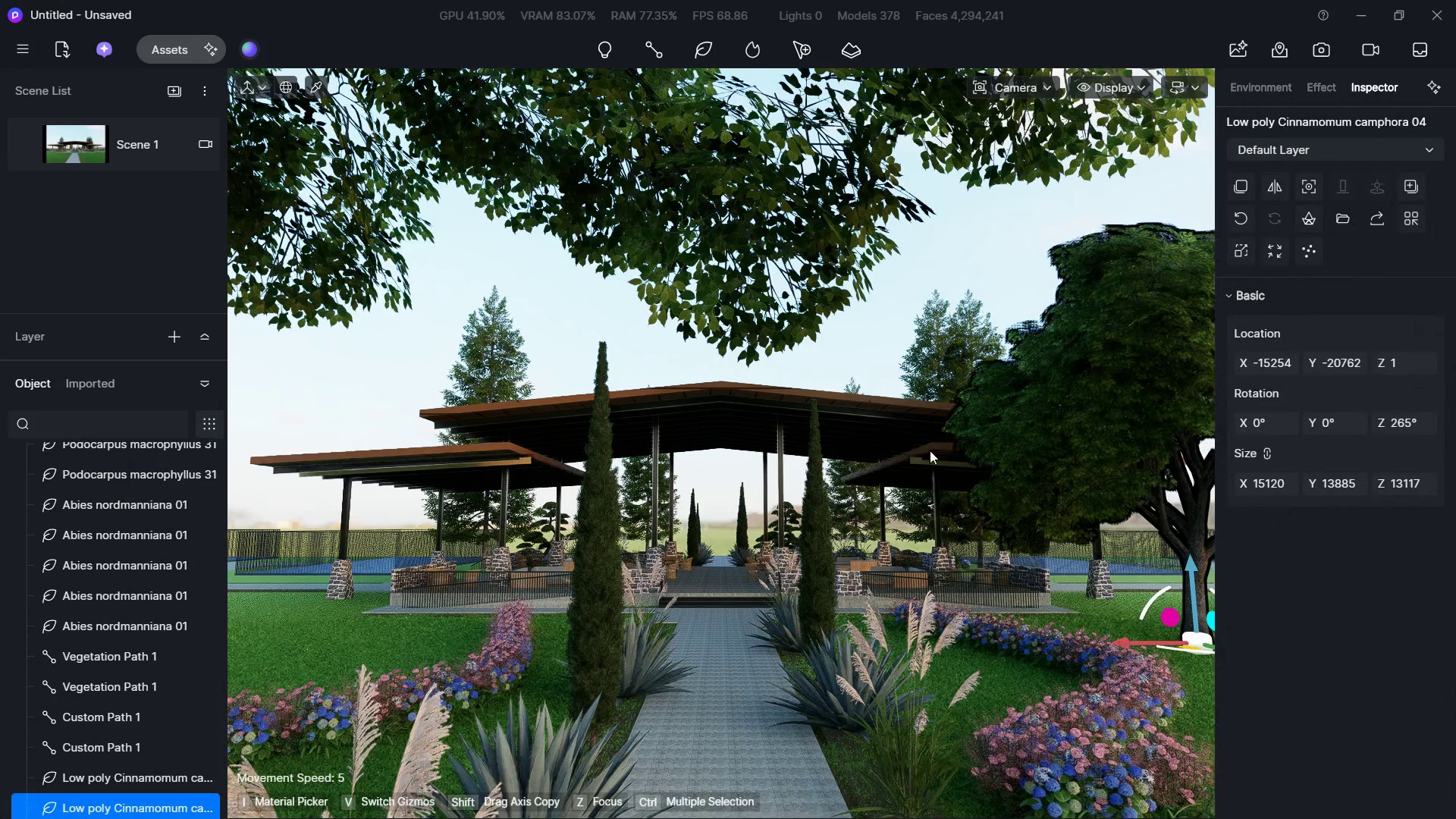 
key(Control+Z)
 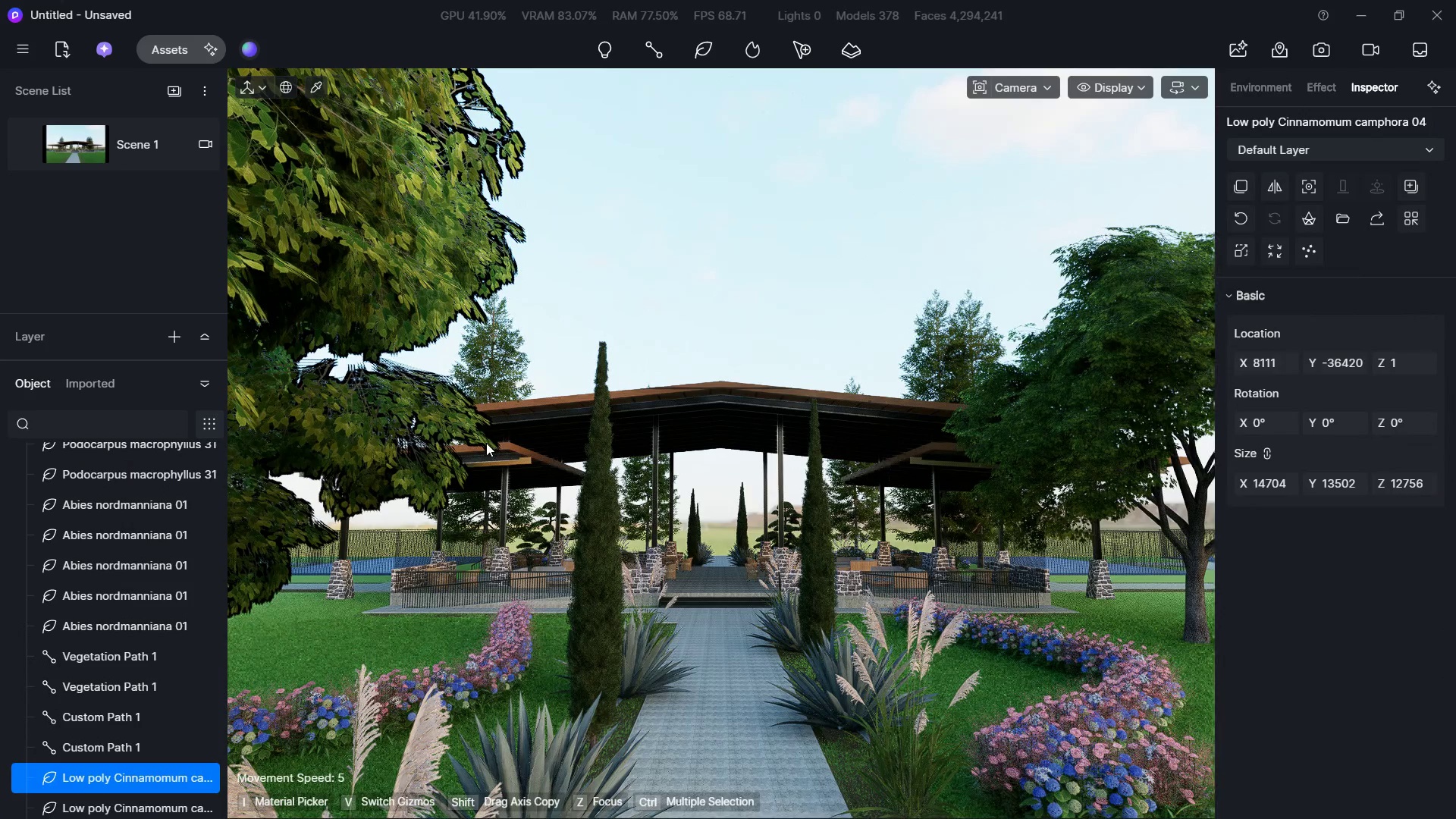 
left_click([362, 441])
 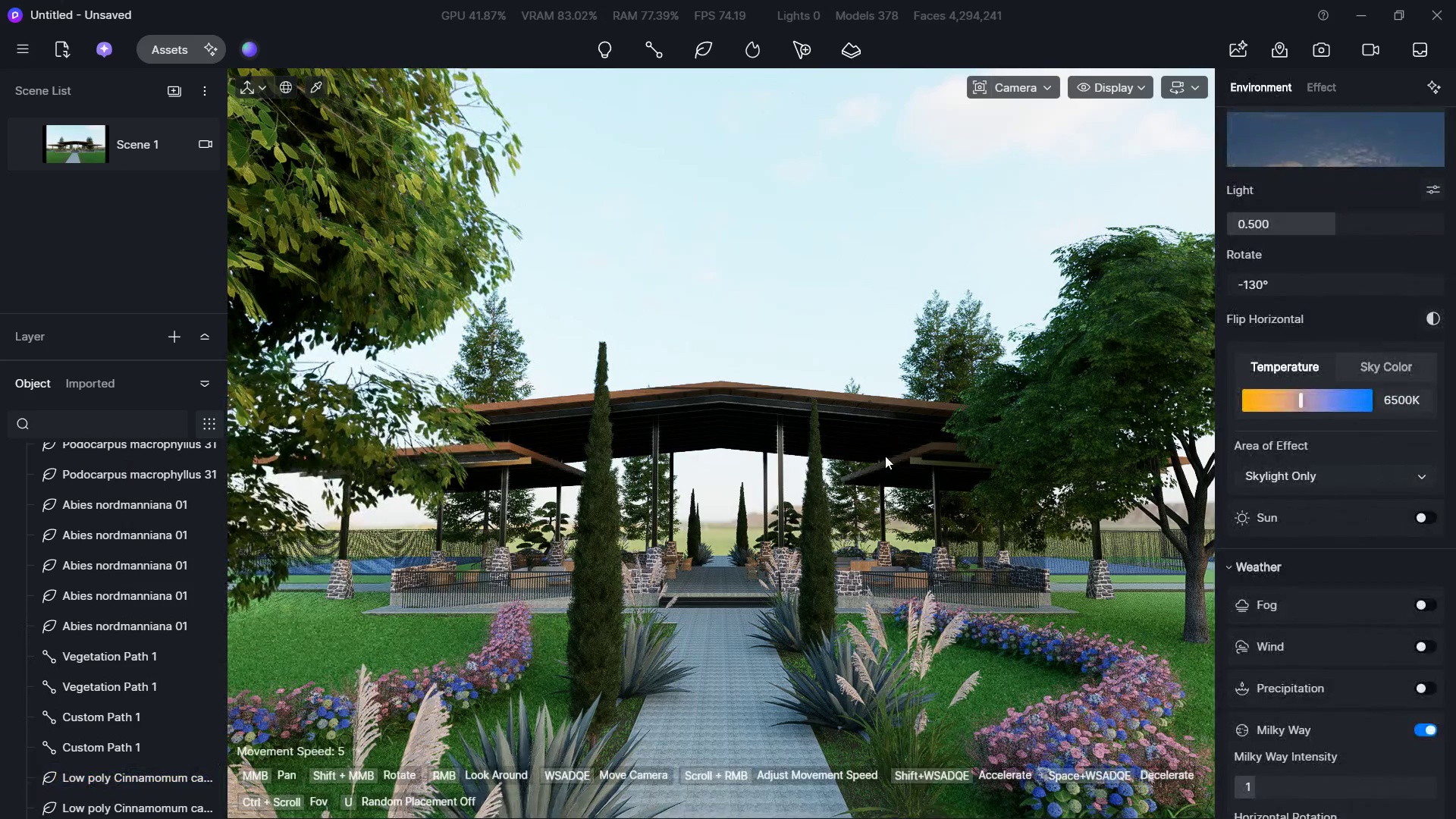 
hold_key(key=ShiftLeft, duration=0.44)
 